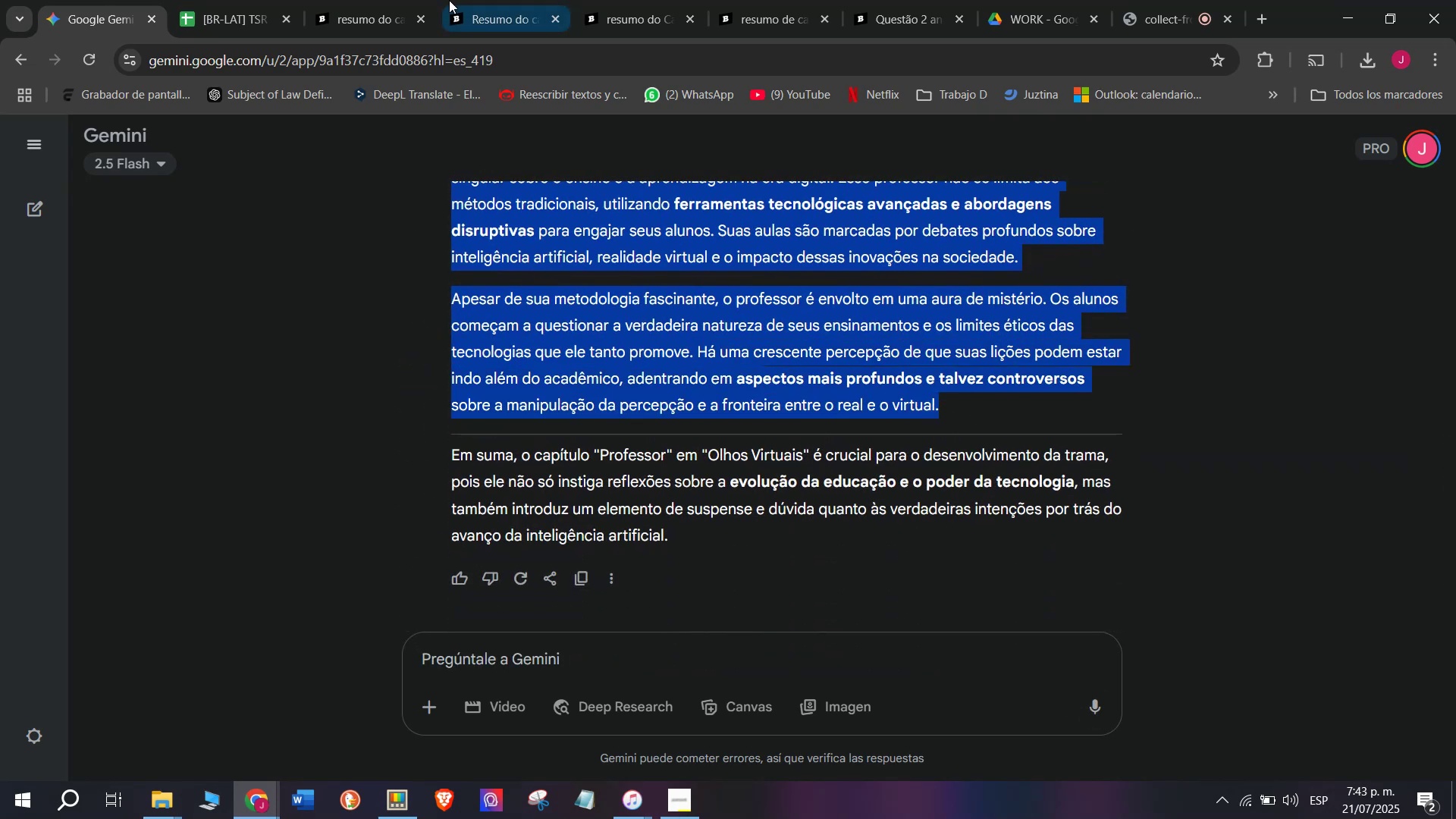 
scroll: coordinate [694, 368], scroll_direction: down, amount: 2.0
 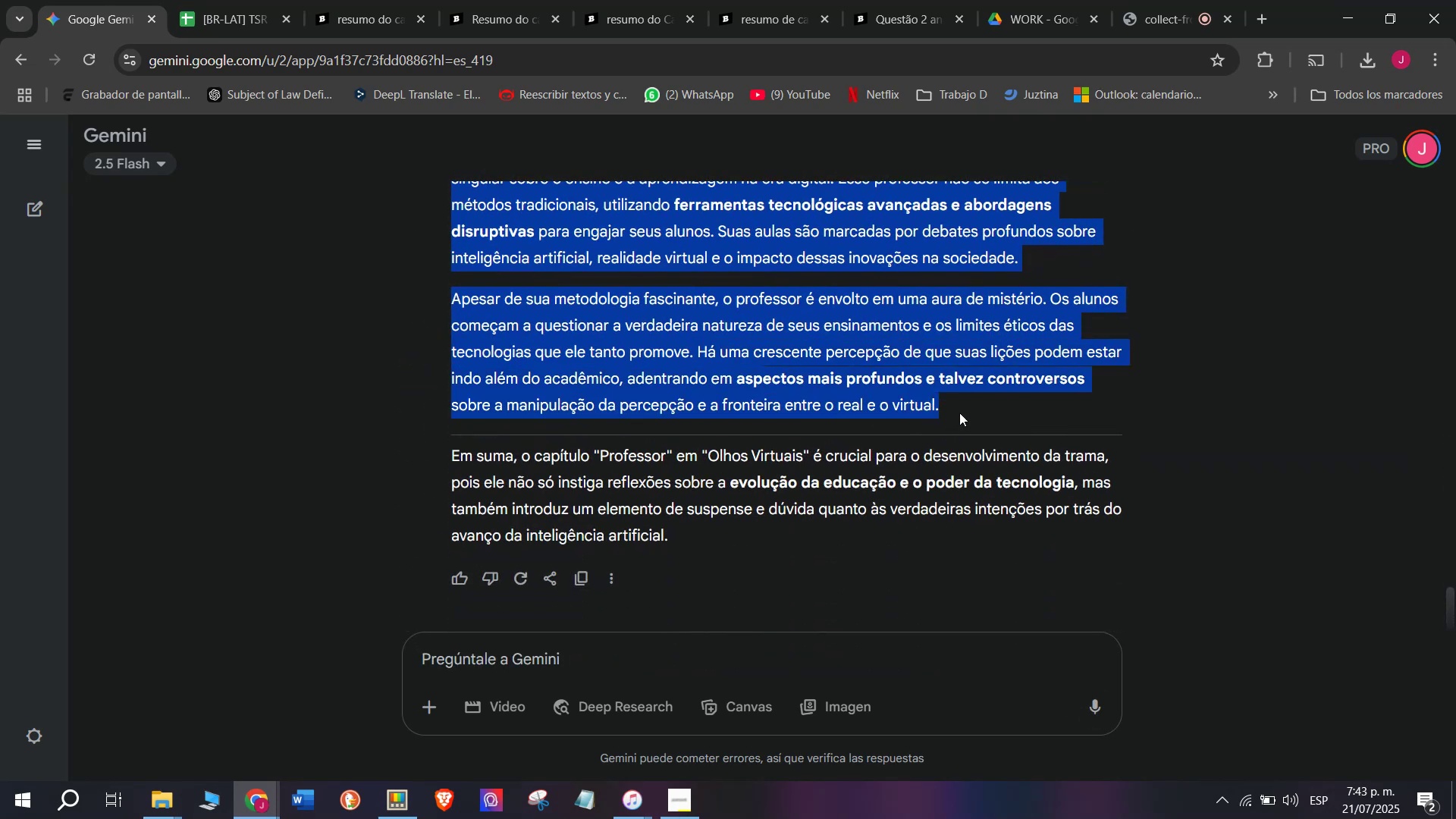 
key(Control+ControlLeft)
 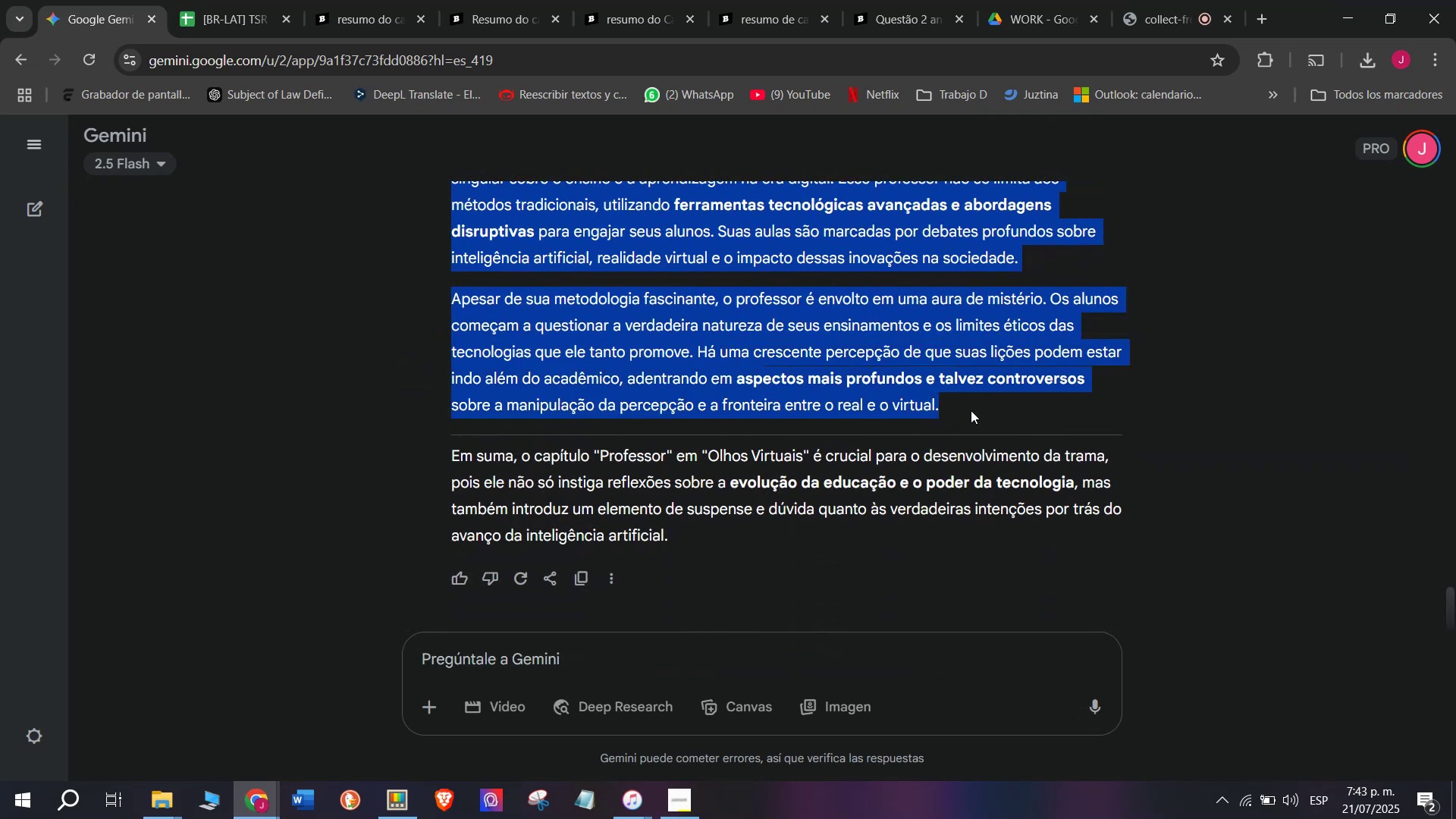 
key(Break)
 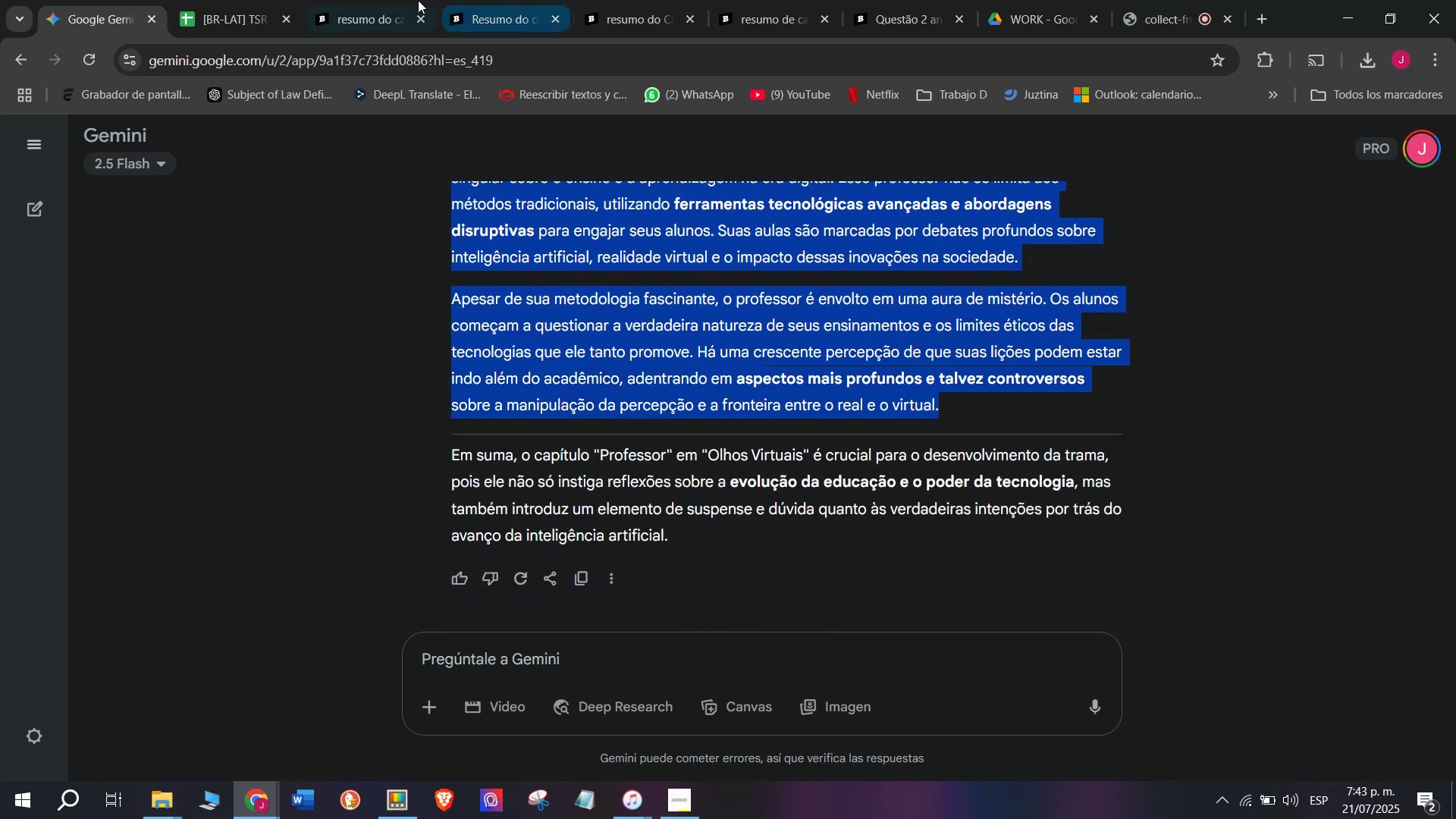 
key(Control+C)
 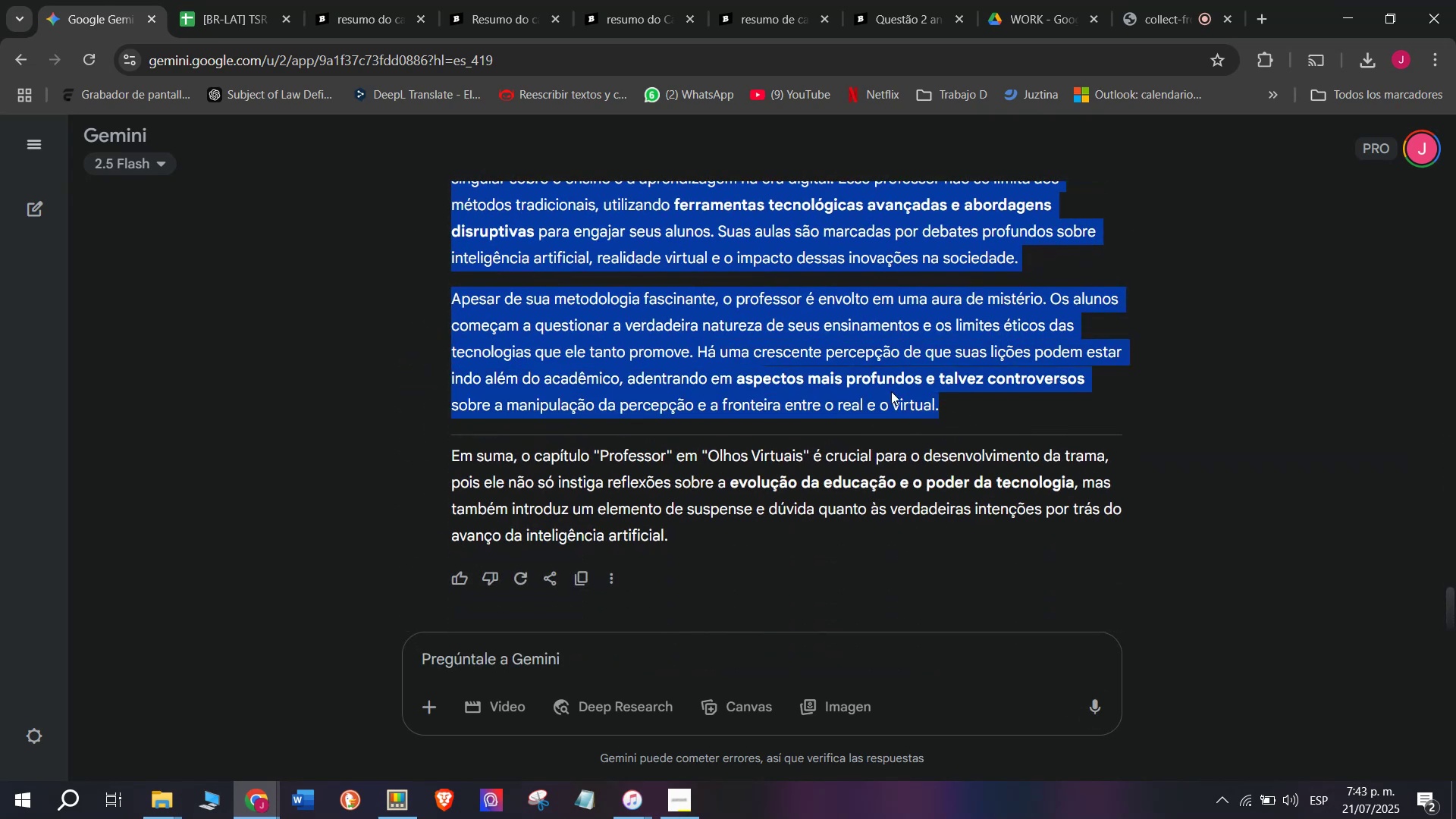 
key(Control+ControlLeft)
 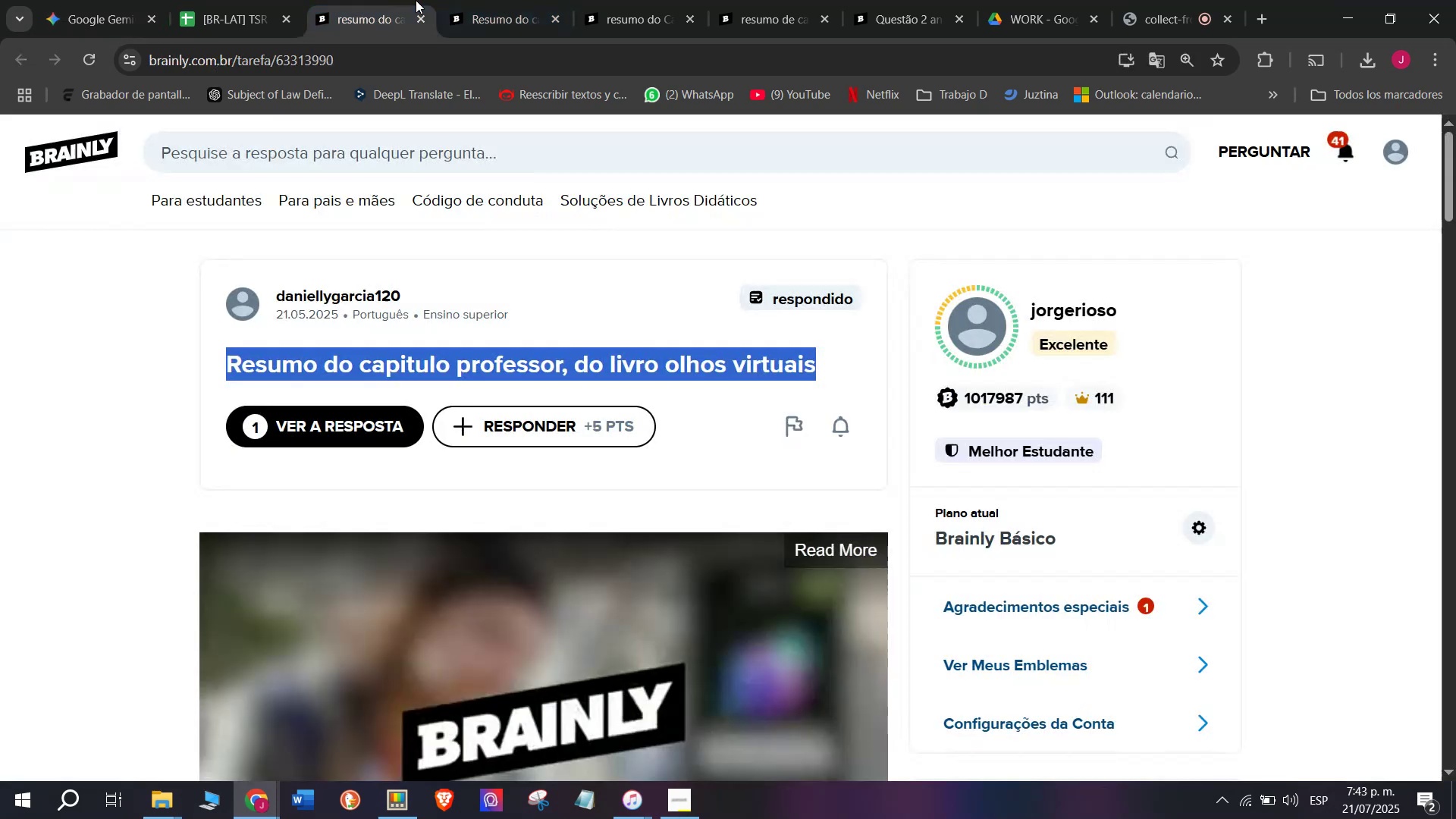 
key(Break)
 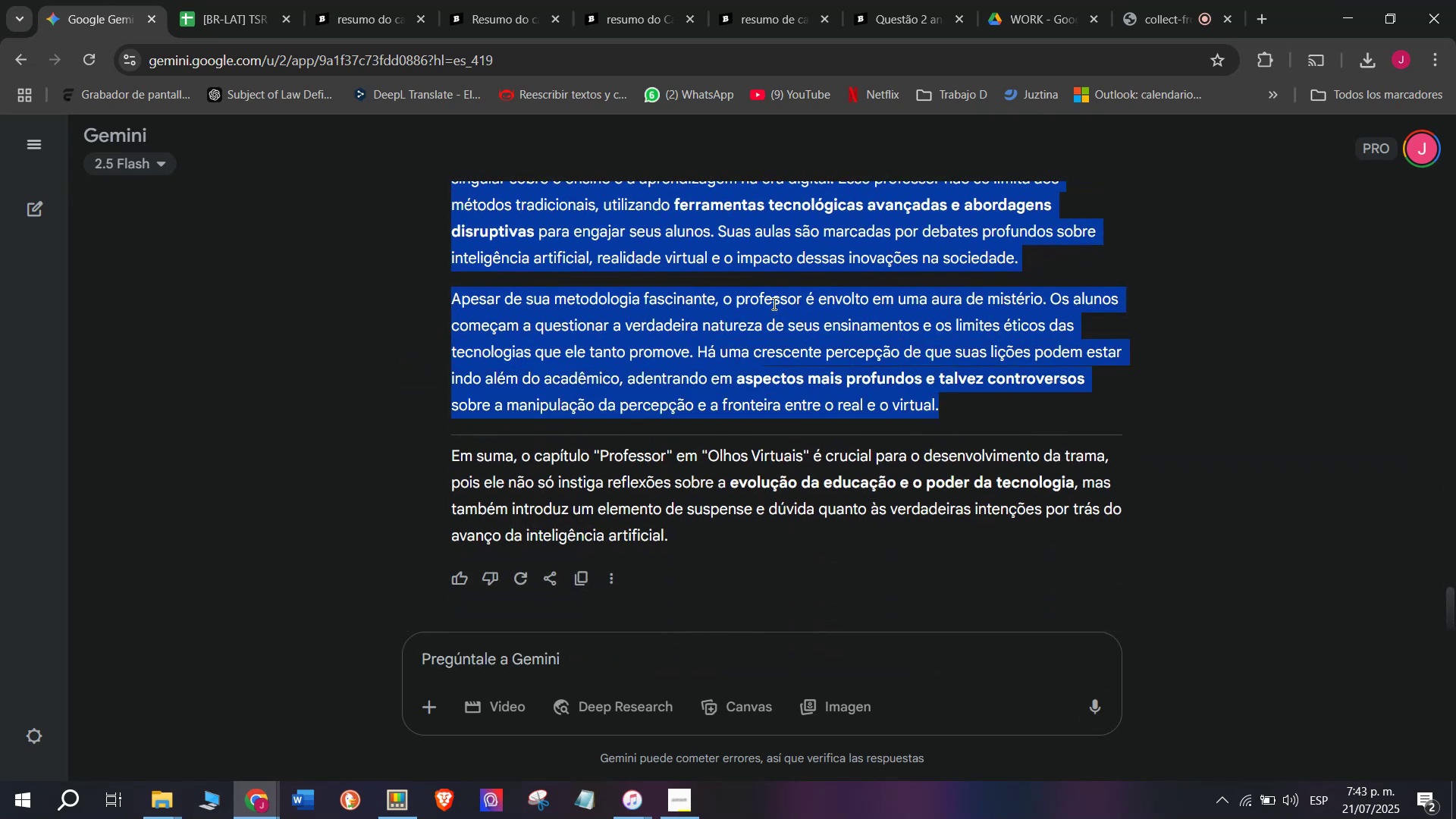 
key(Control+C)
 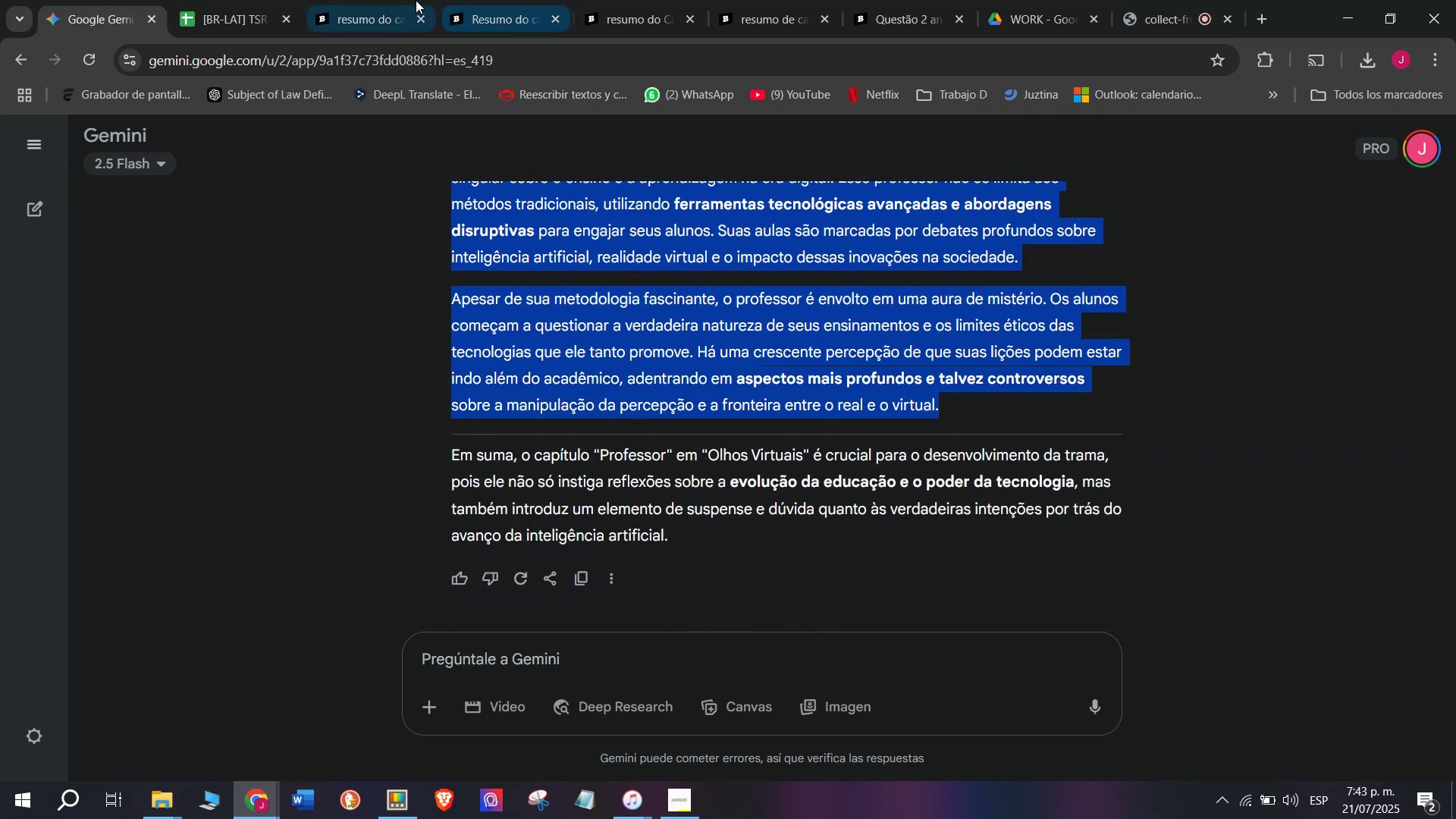 
left_click([416, 0])
 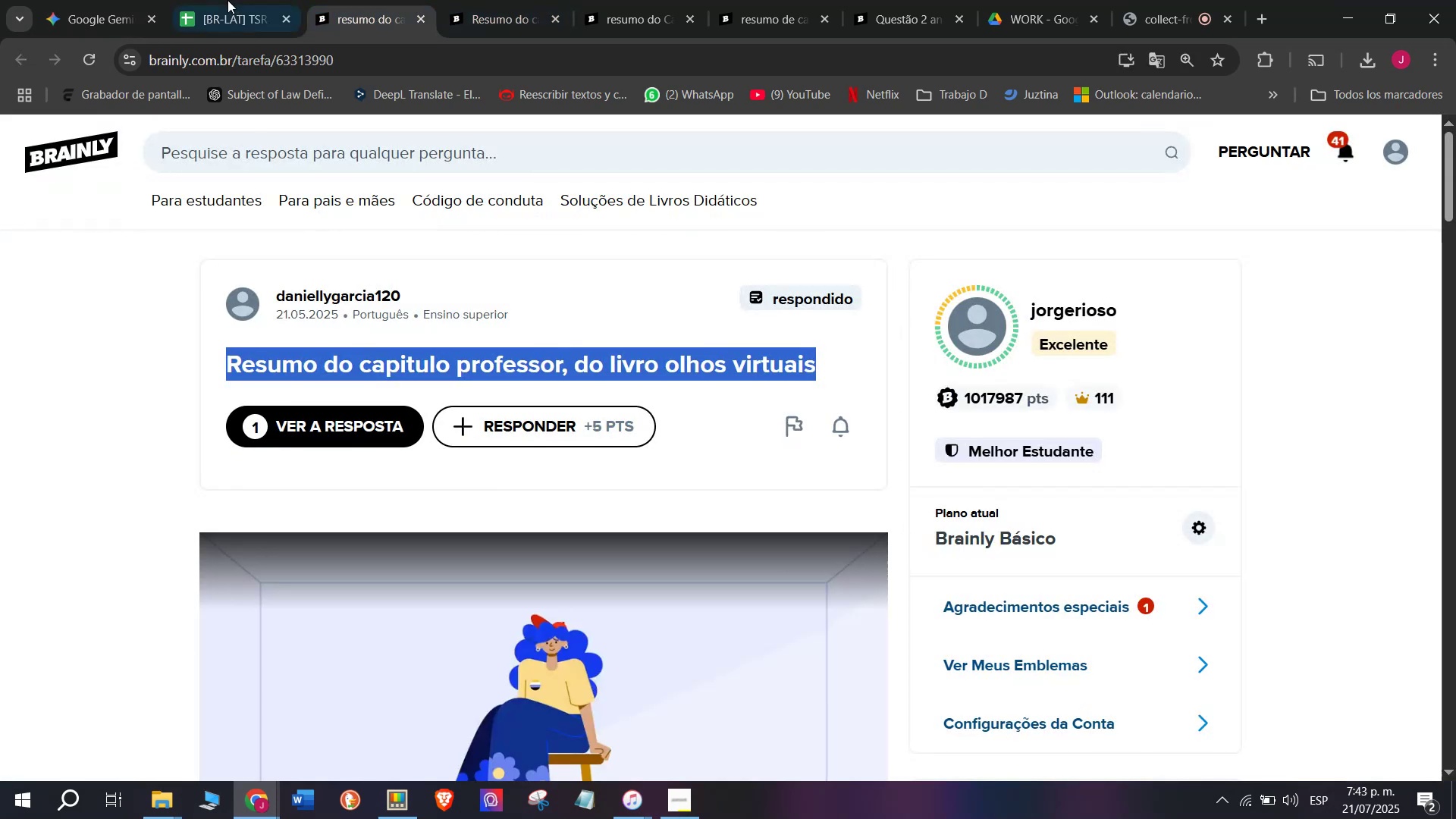 
left_click([219, 0])
 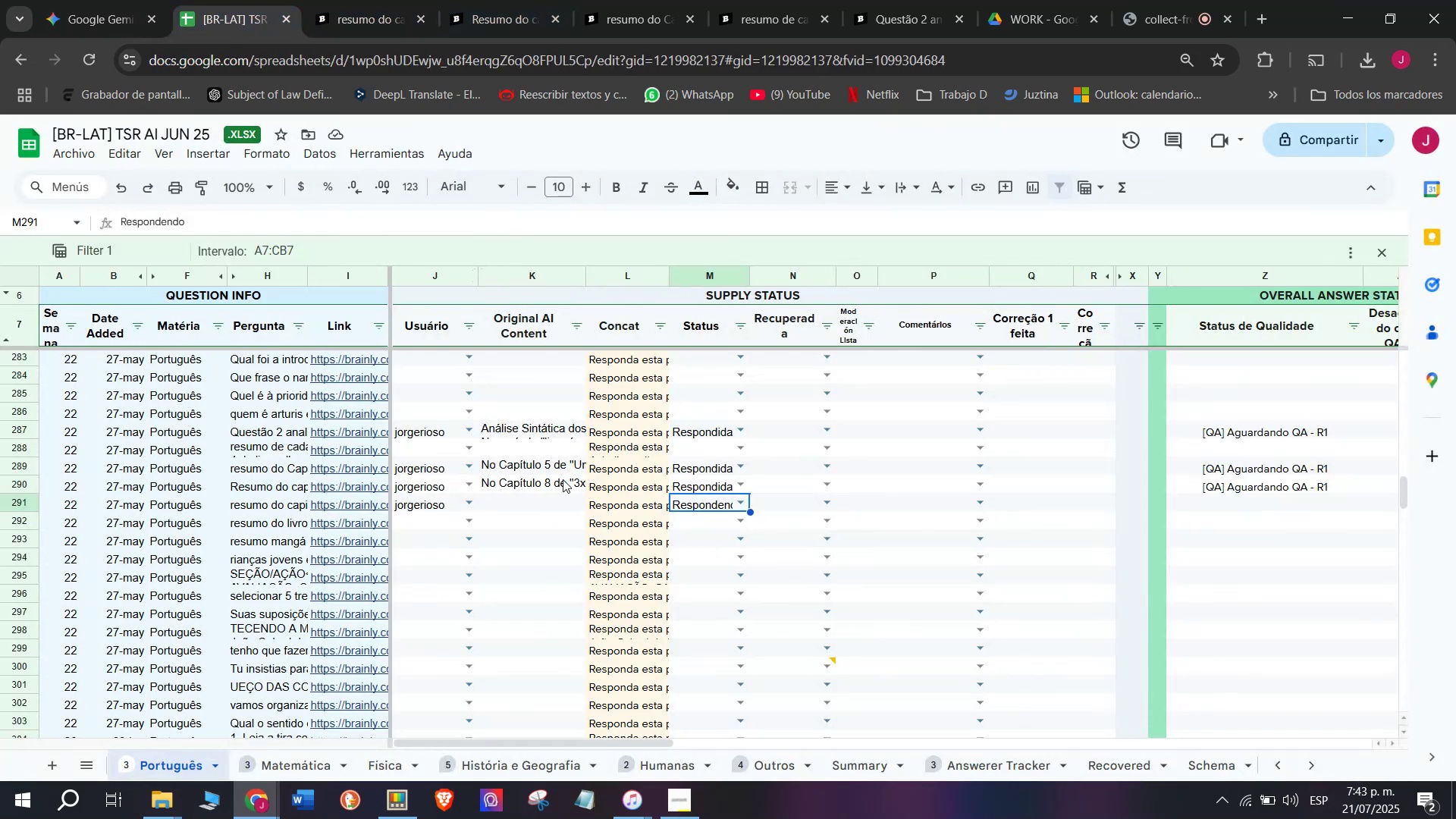 
double_click([569, 500])
 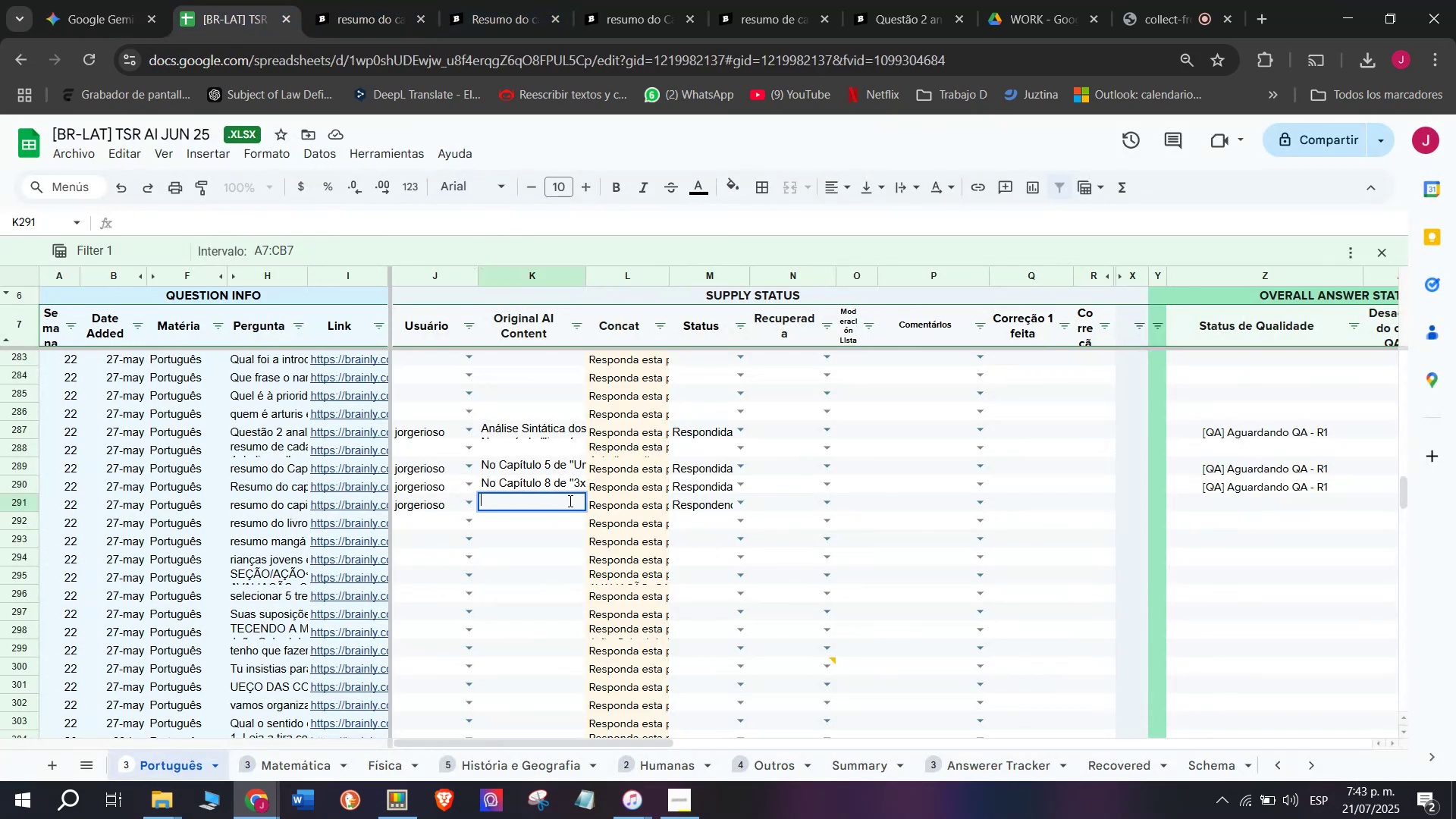 
key(Control+ControlLeft)
 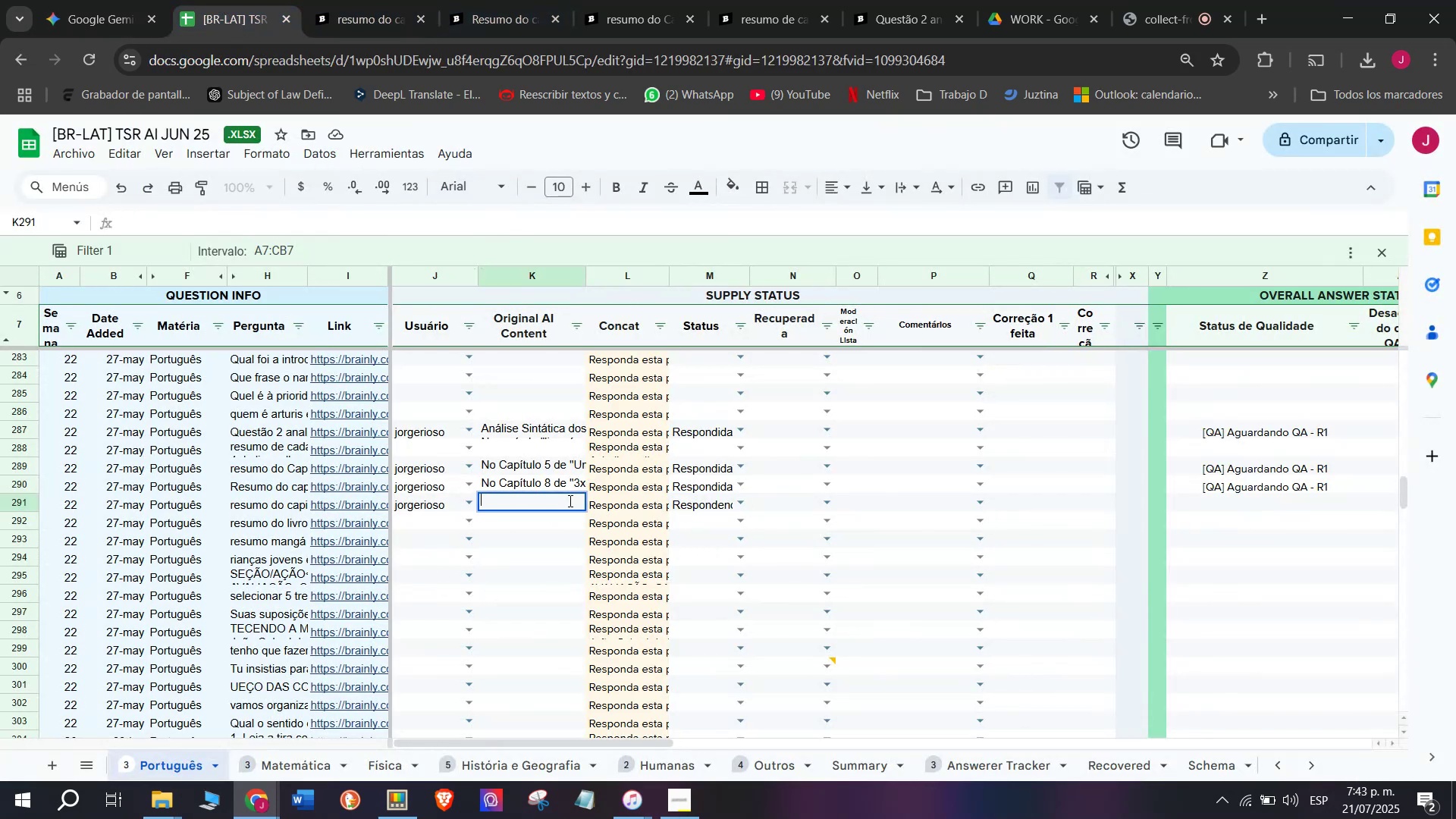 
key(Z)
 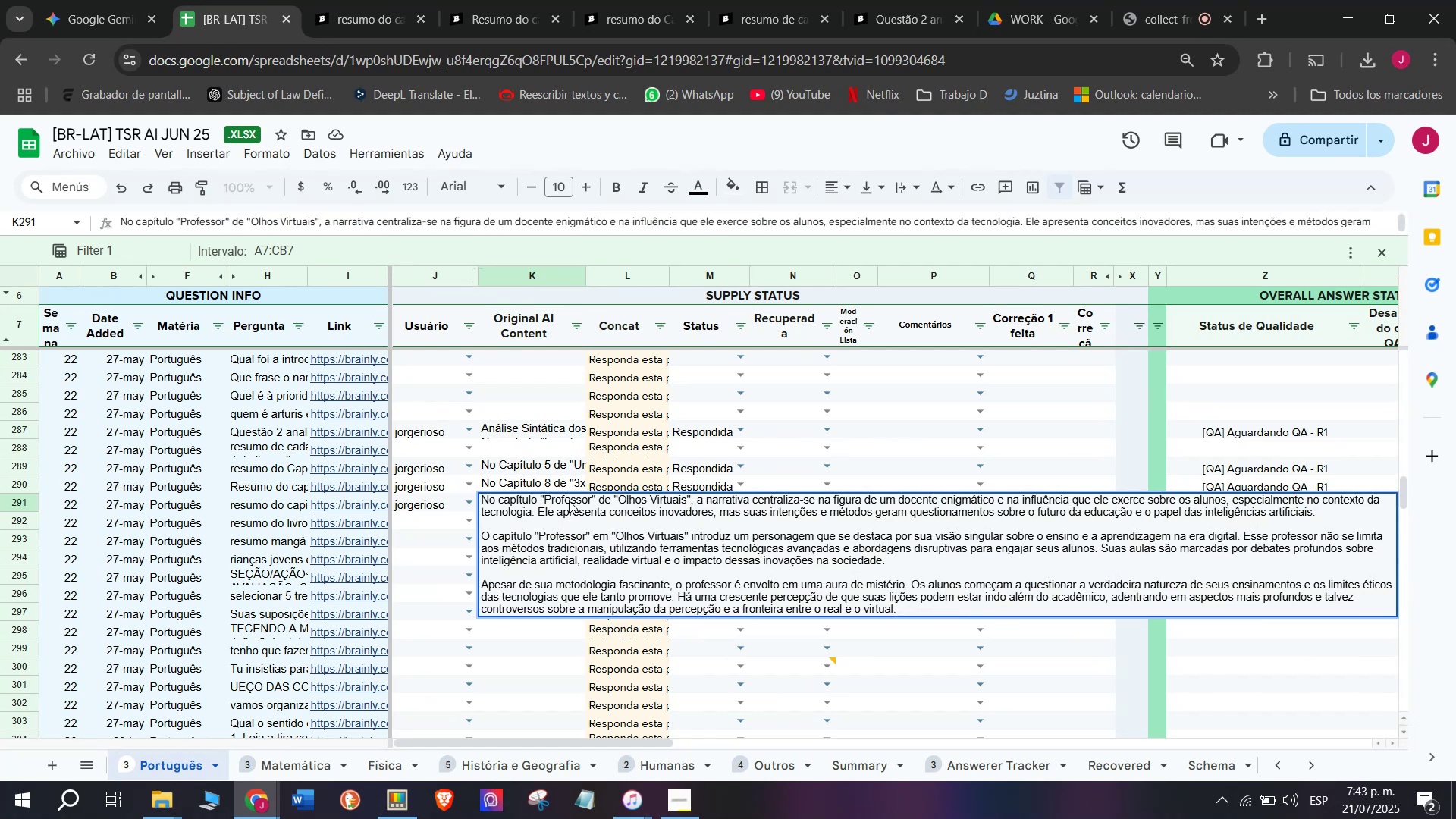 
key(Control+V)
 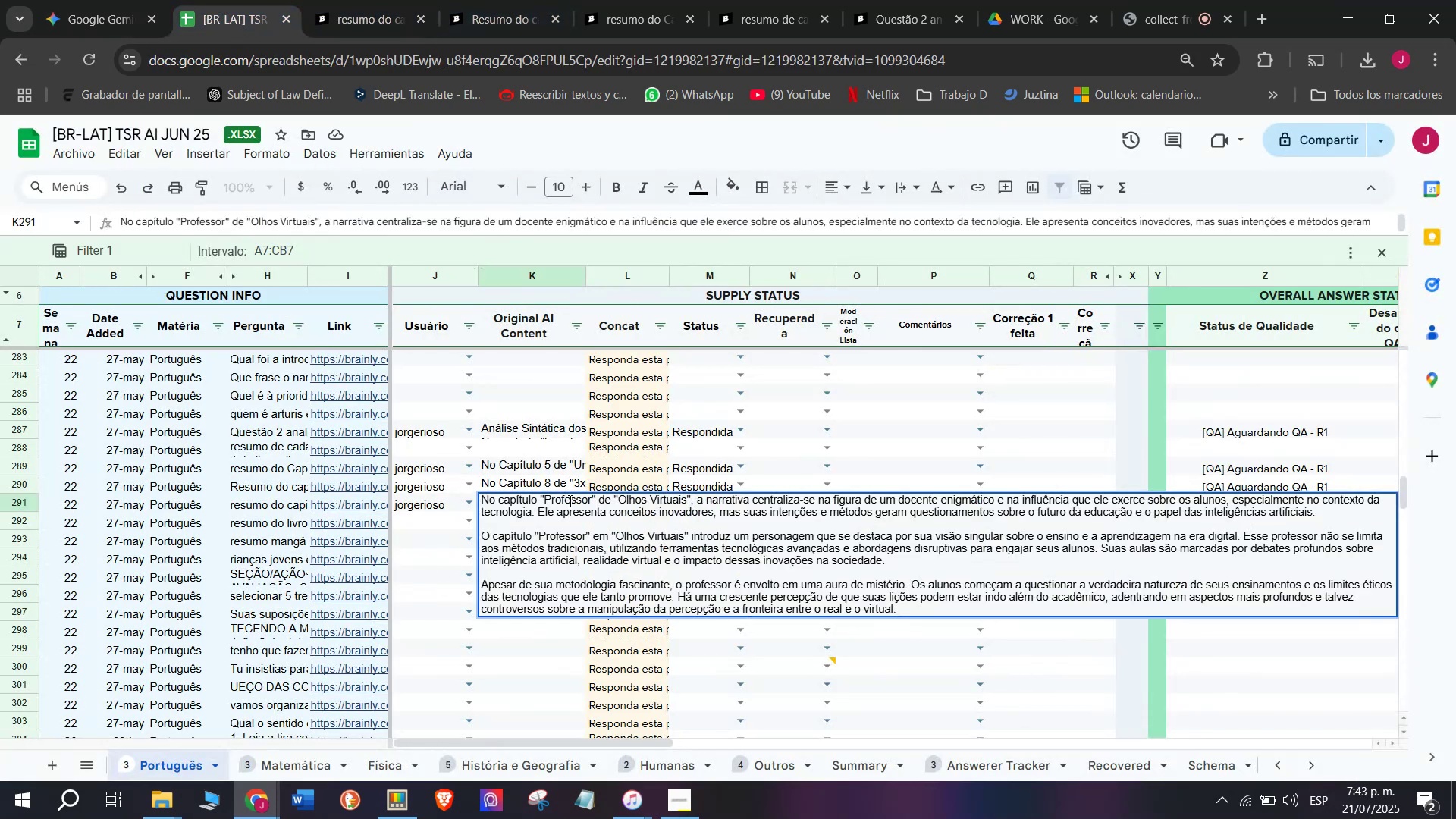 
key(Enter)
 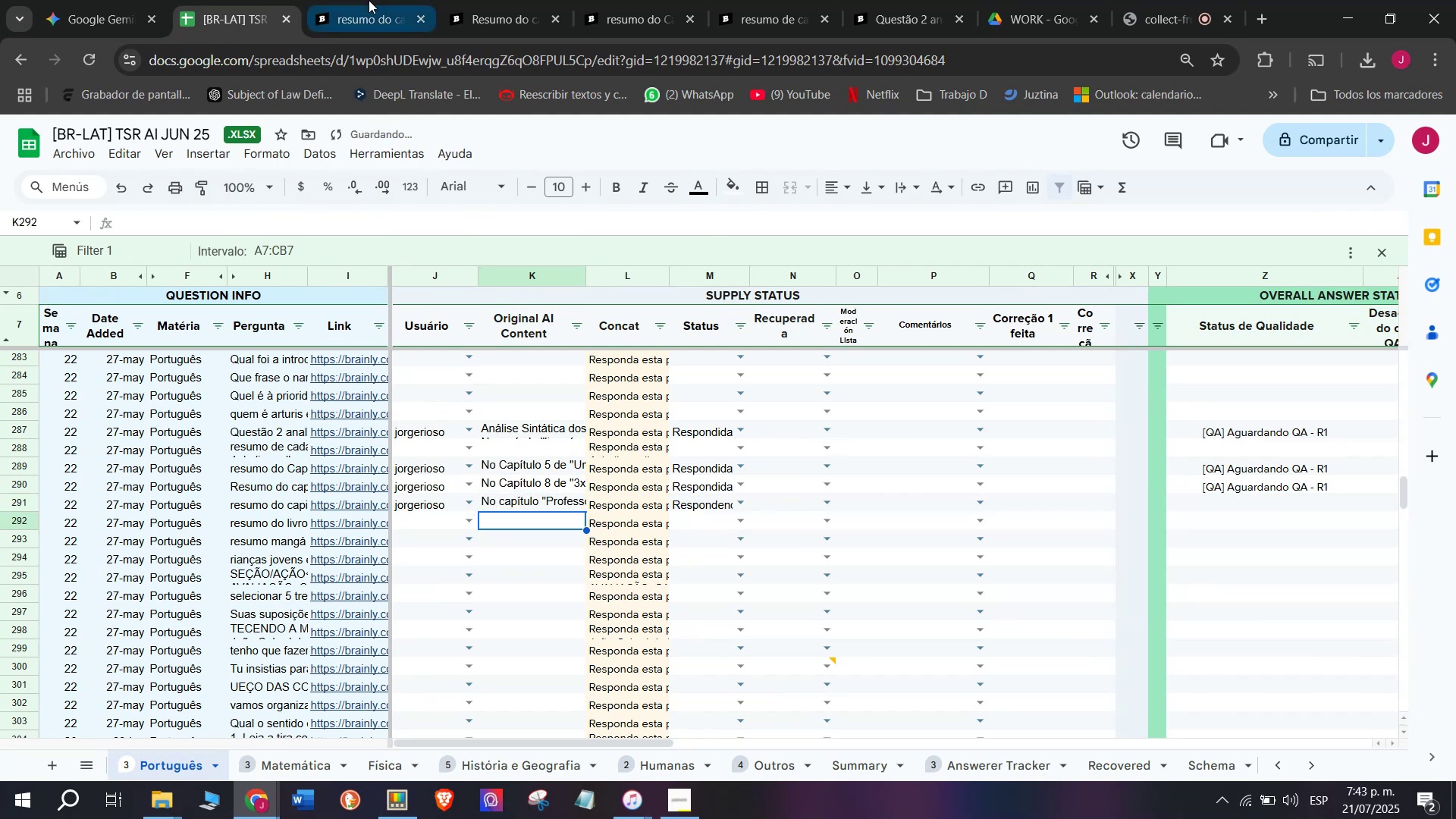 
key(W)
 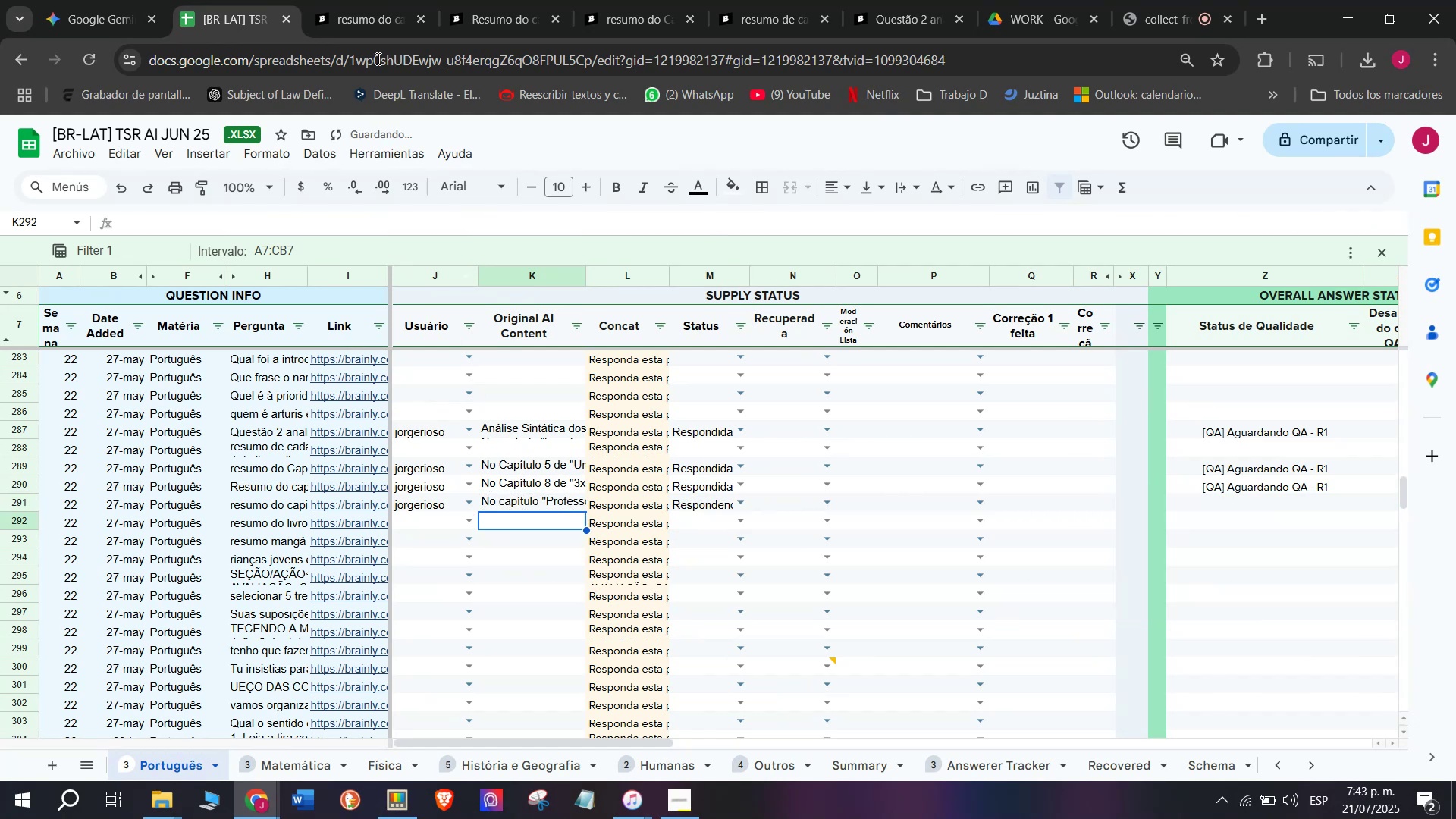 
left_click([370, 0])
 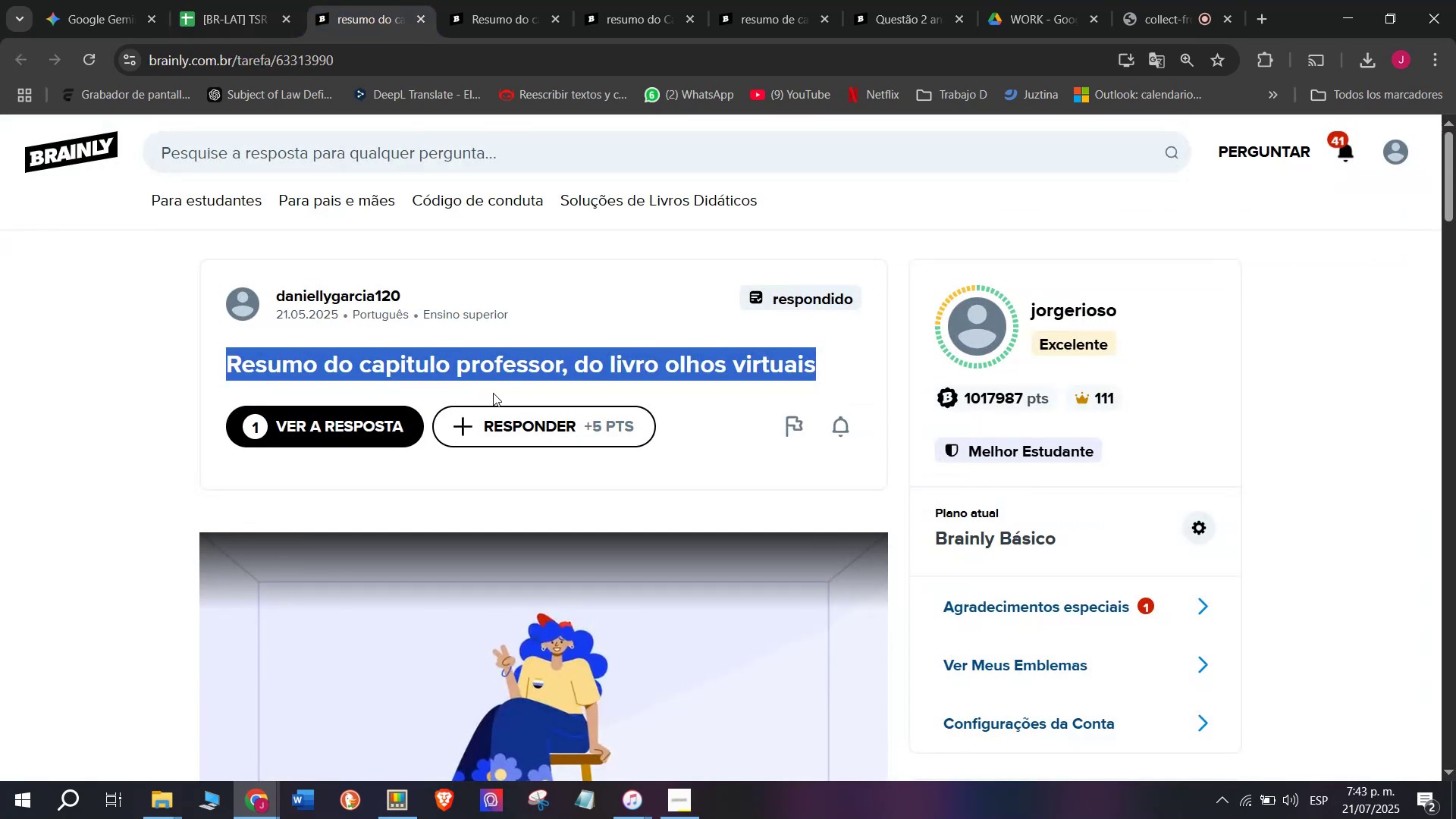 
left_click([522, 435])
 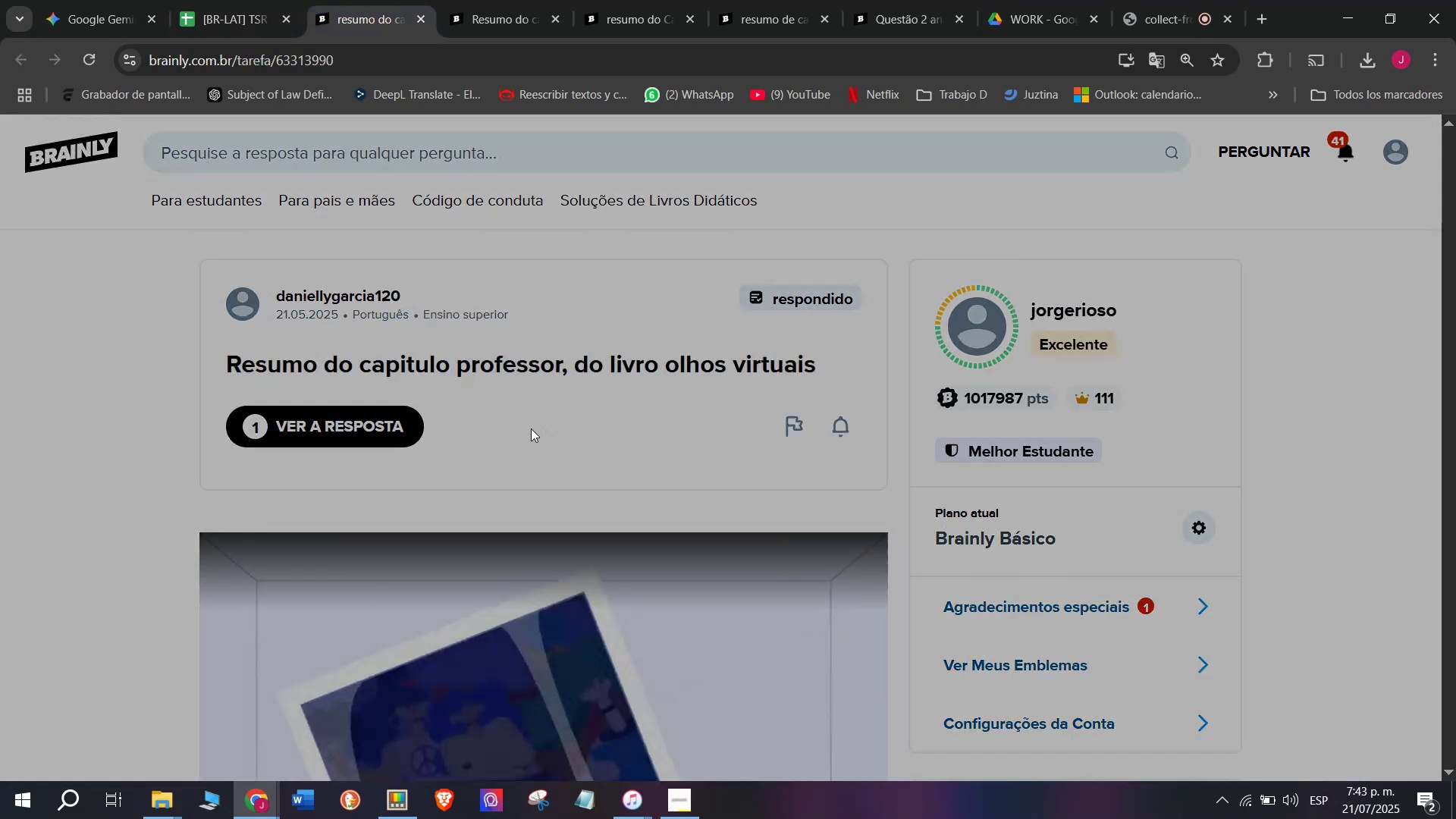 
left_click_drag(start_coordinate=[832, 510], to_coordinate=[394, 272])
 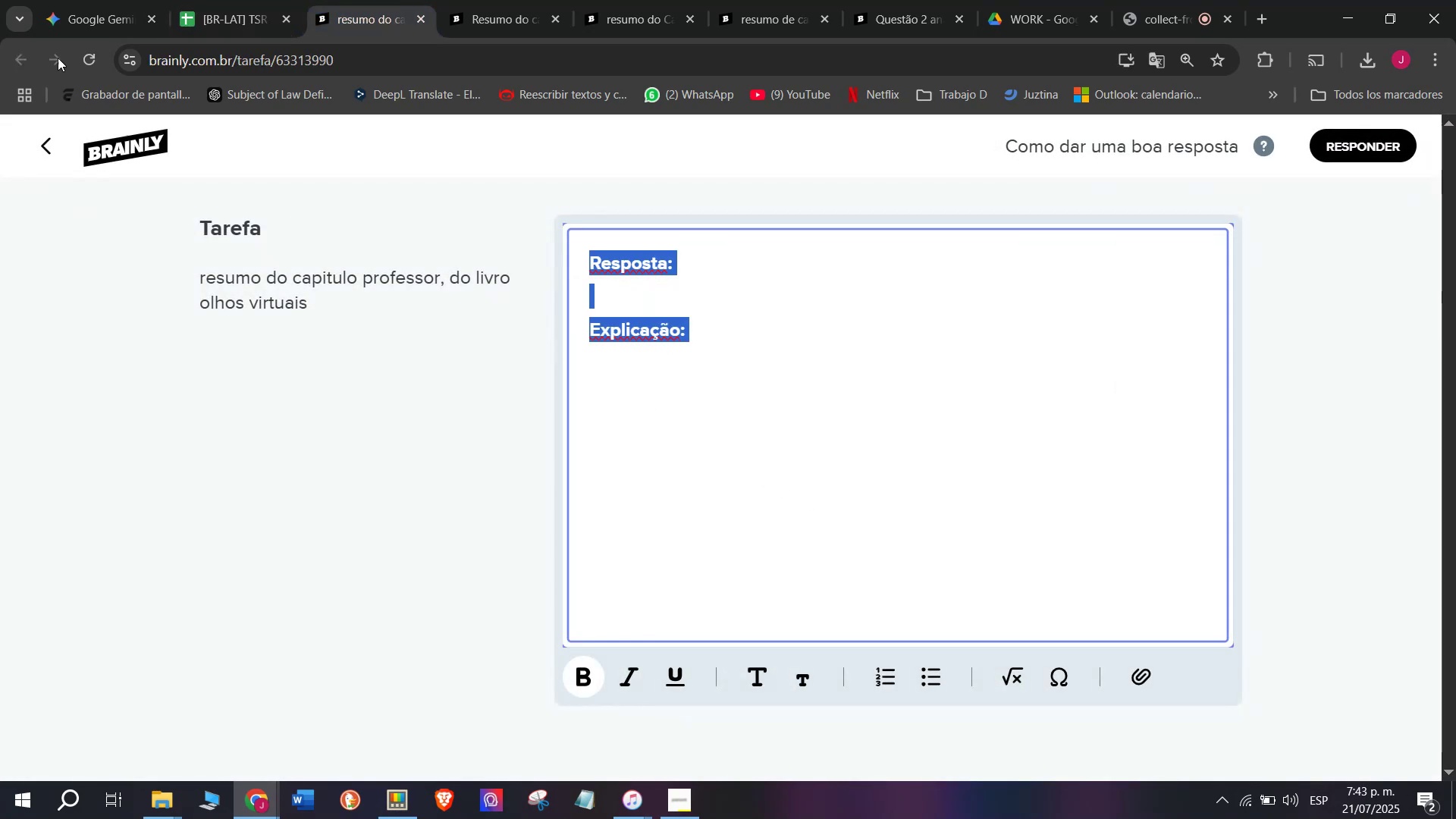 
key(Control+ControlLeft)
 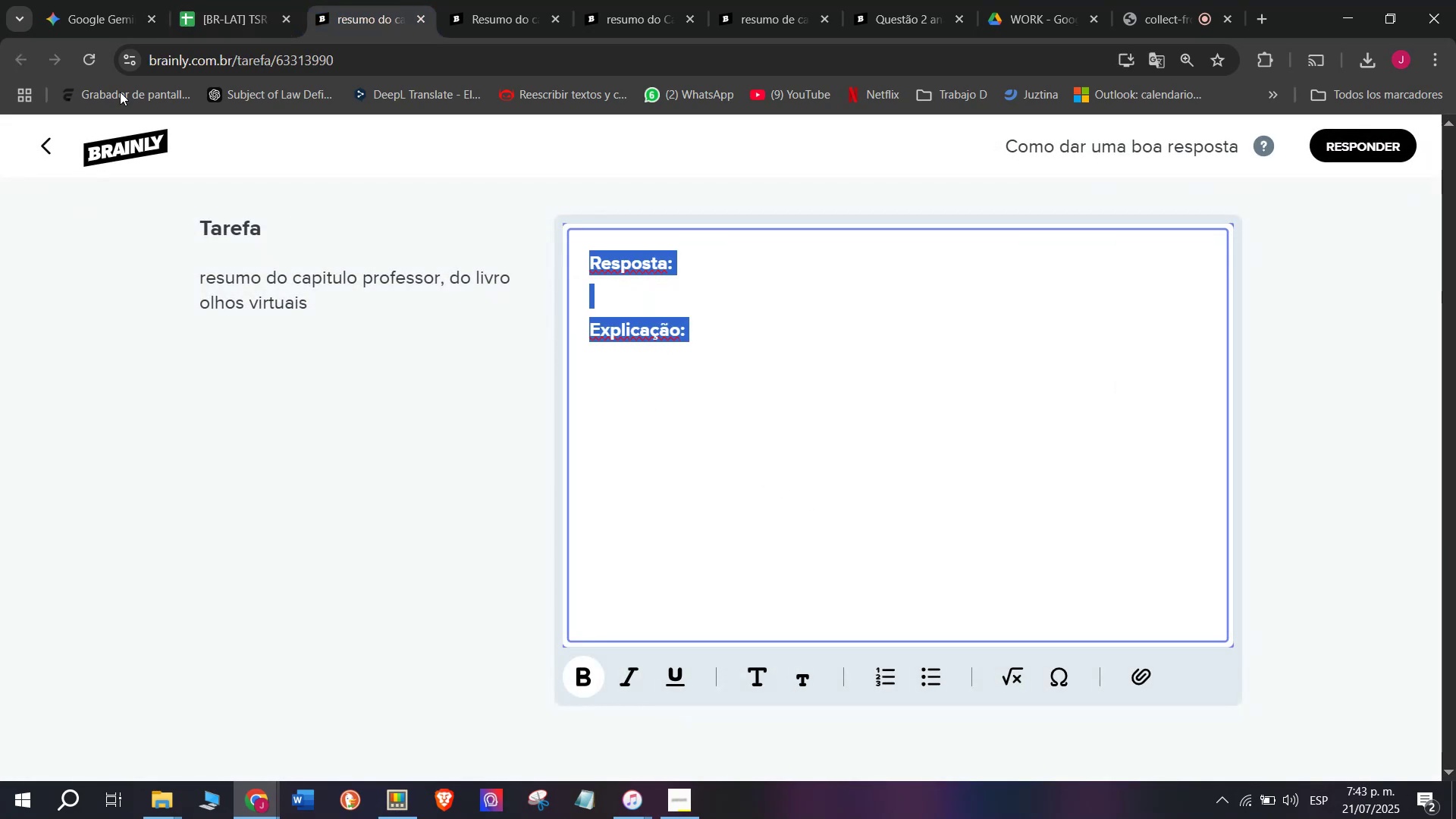 
key(Z)
 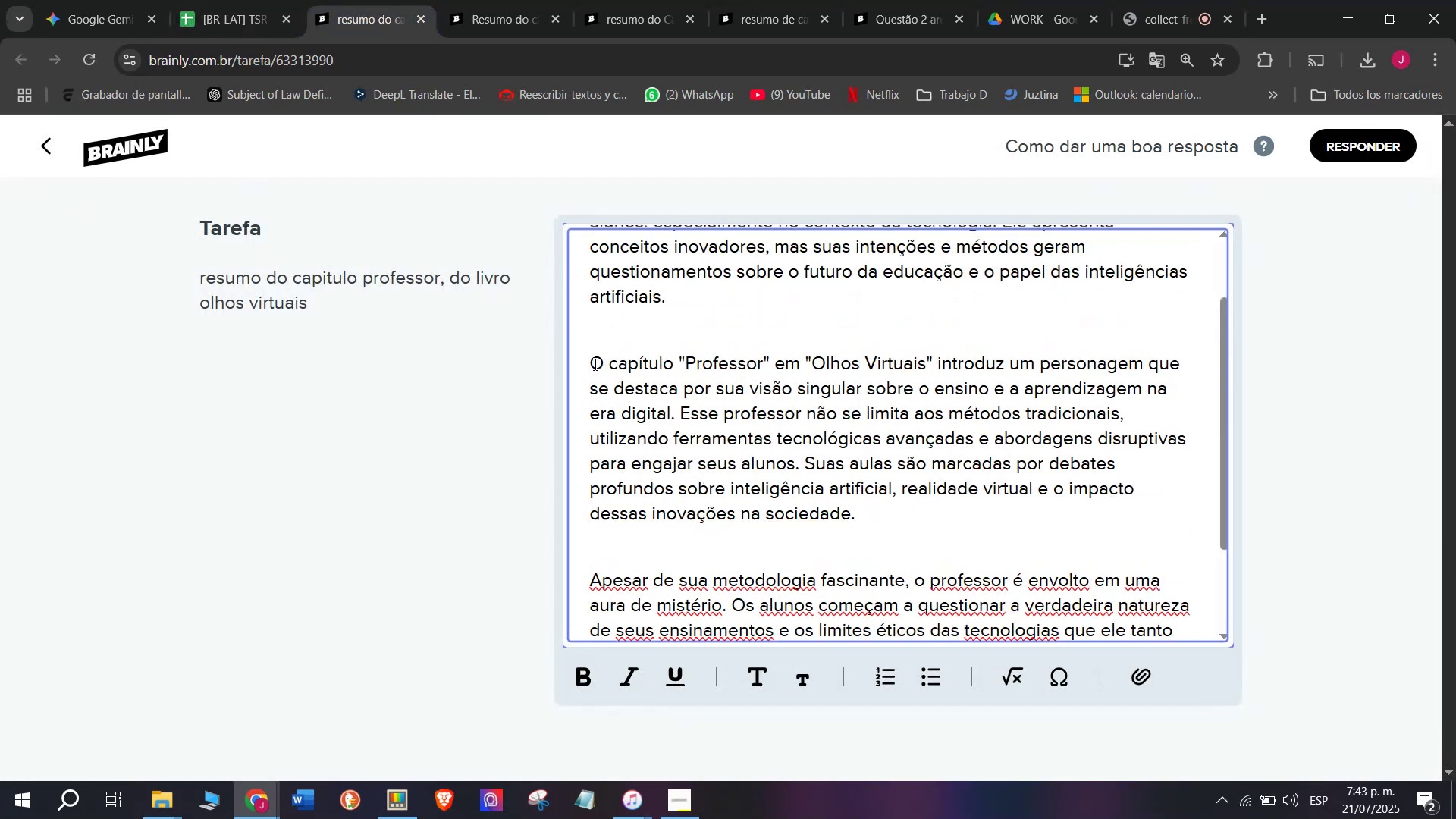 
key(Control+V)
 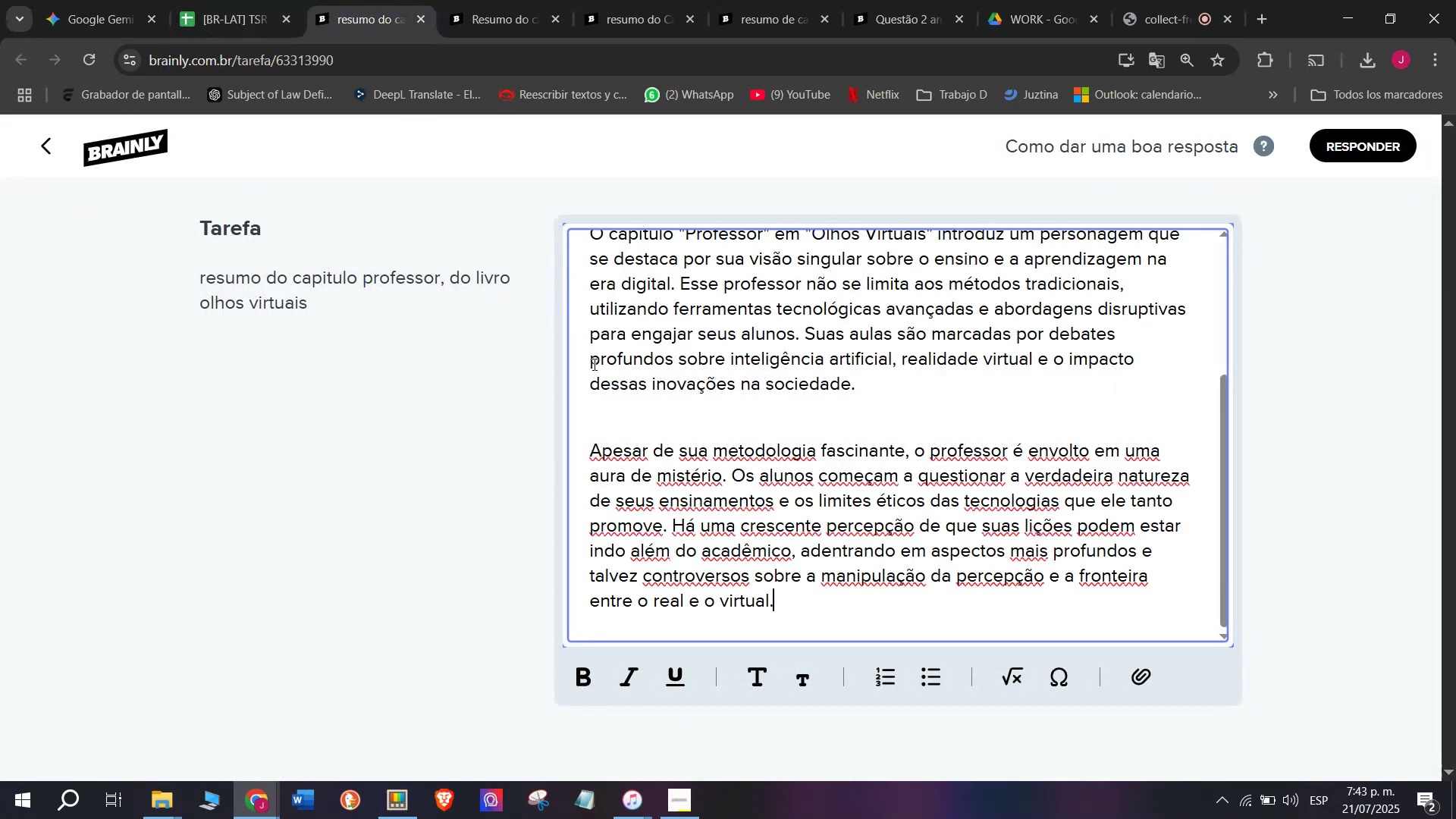 
scroll: coordinate [602, 368], scroll_direction: up, amount: 5.0
 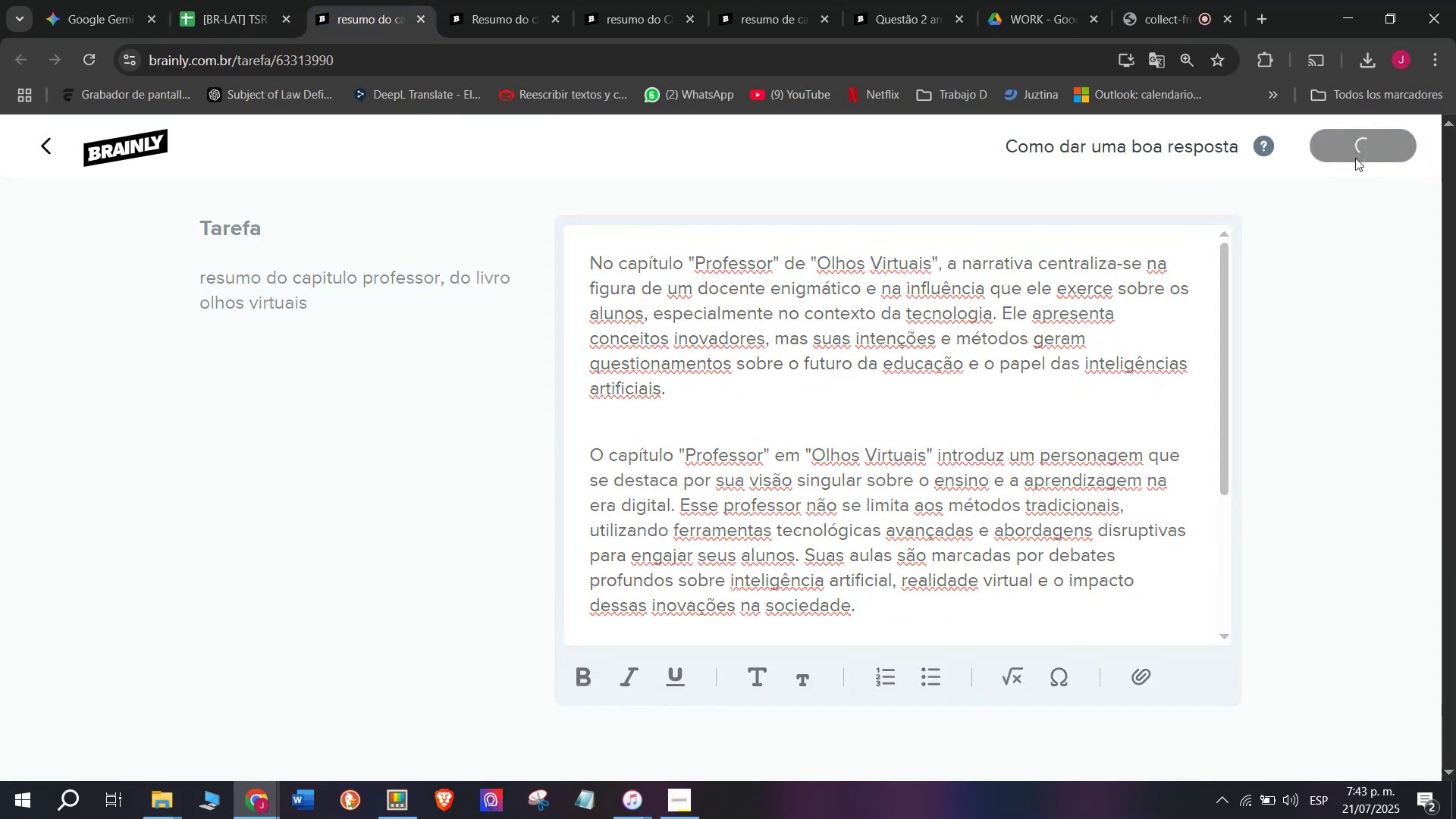 
left_click([289, 0])
 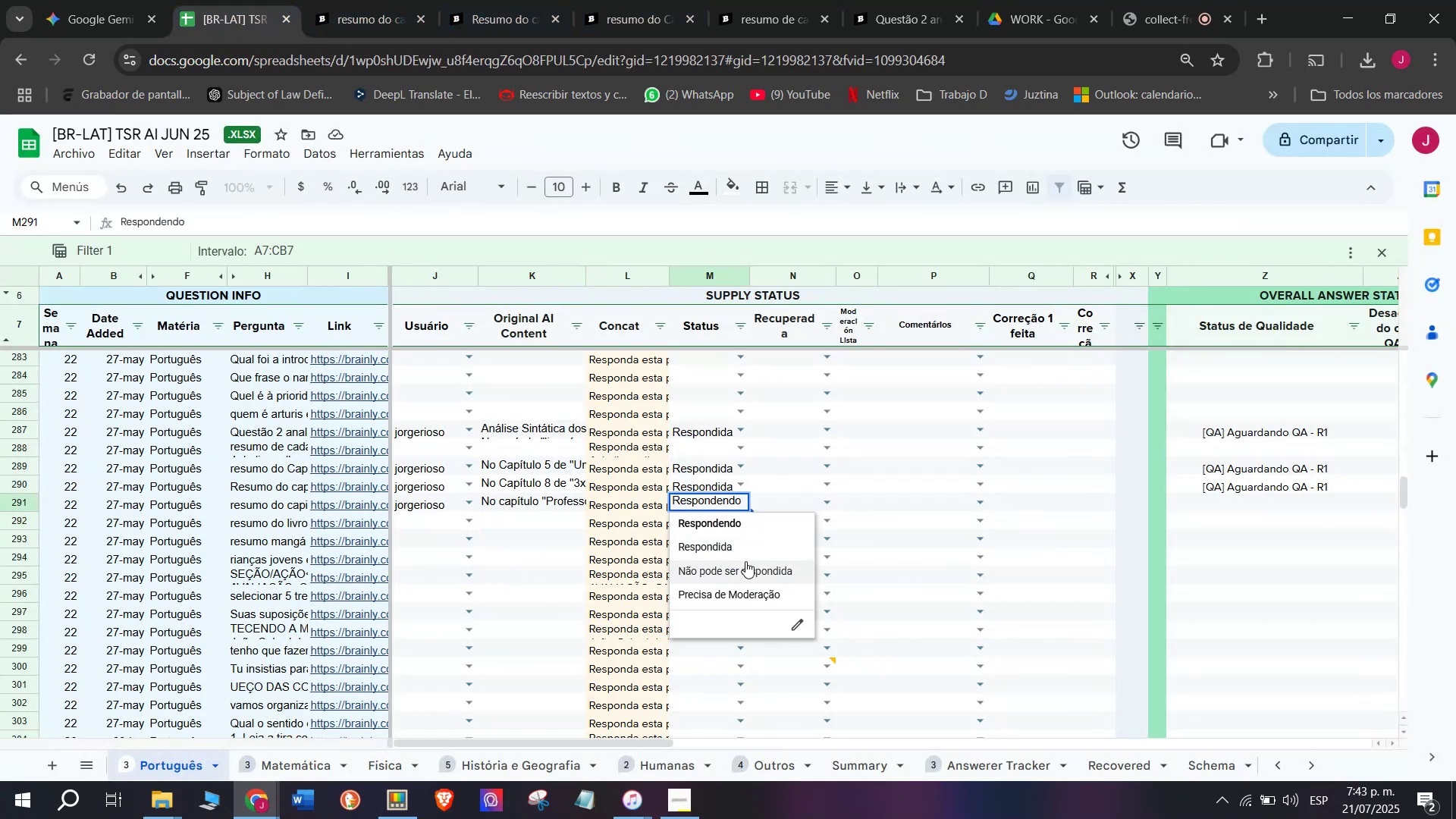 
left_click([747, 551])
 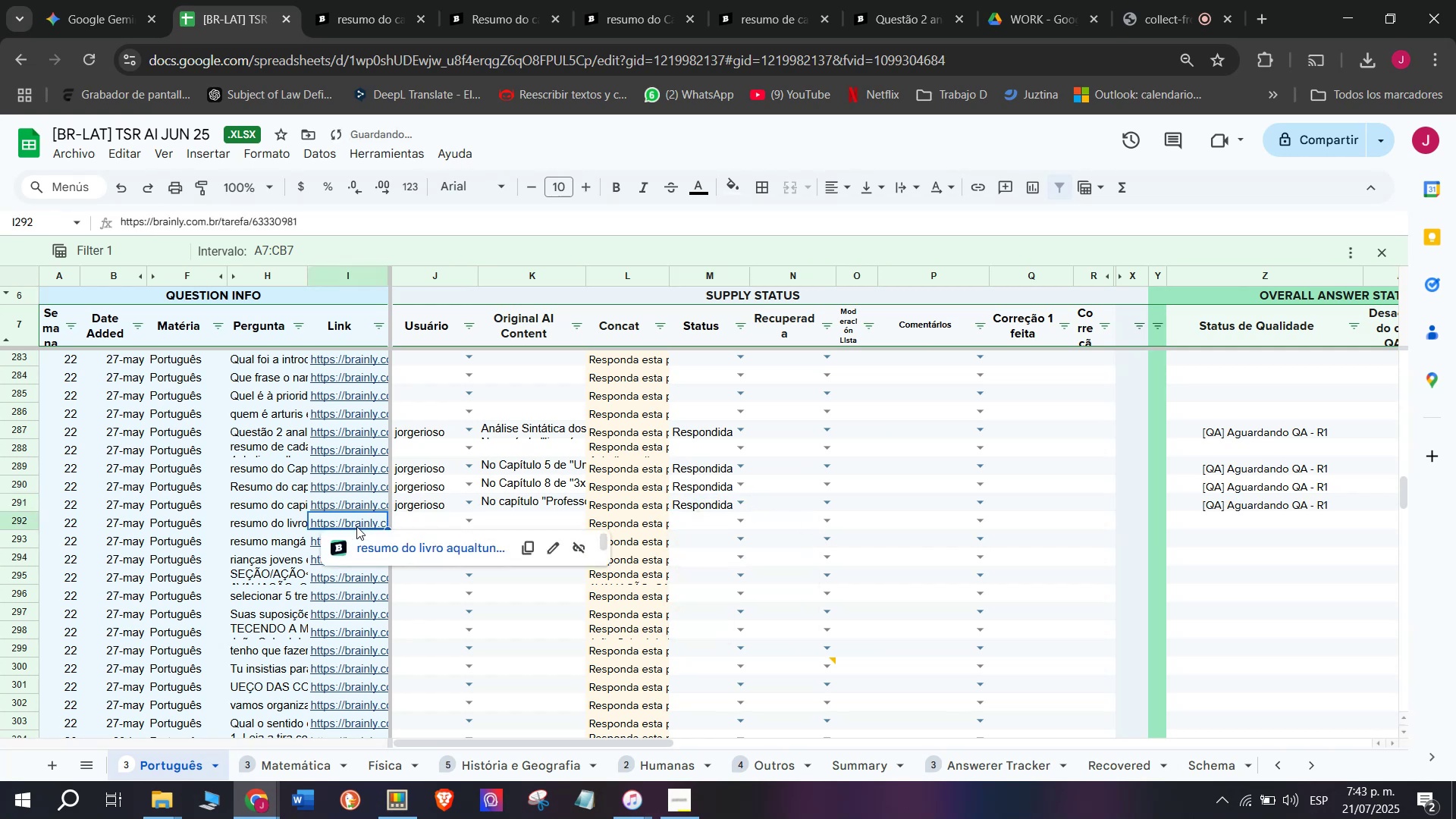 
left_click([379, 546])
 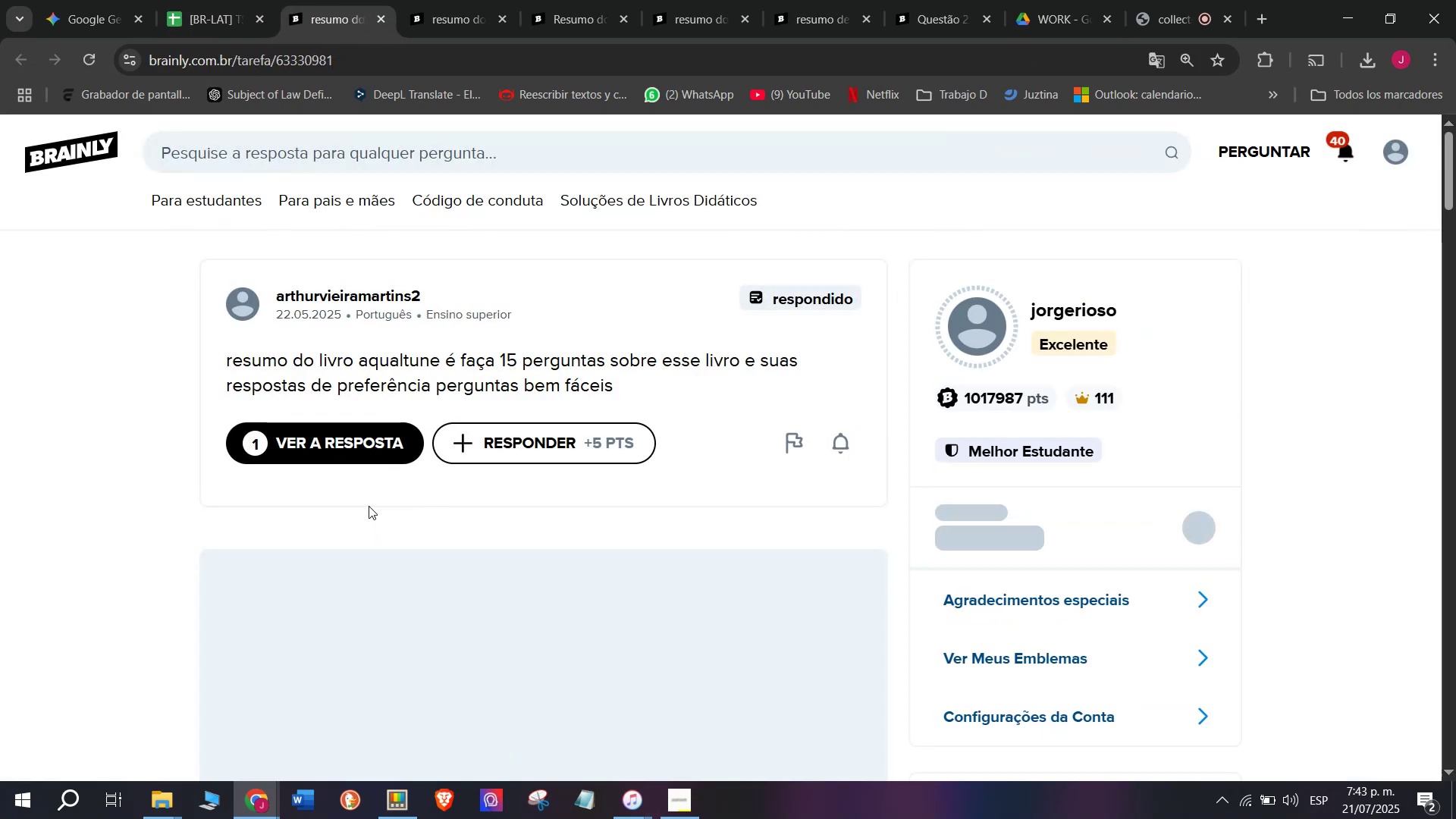 
left_click_drag(start_coordinate=[211, 353], to_coordinate=[682, 388])
 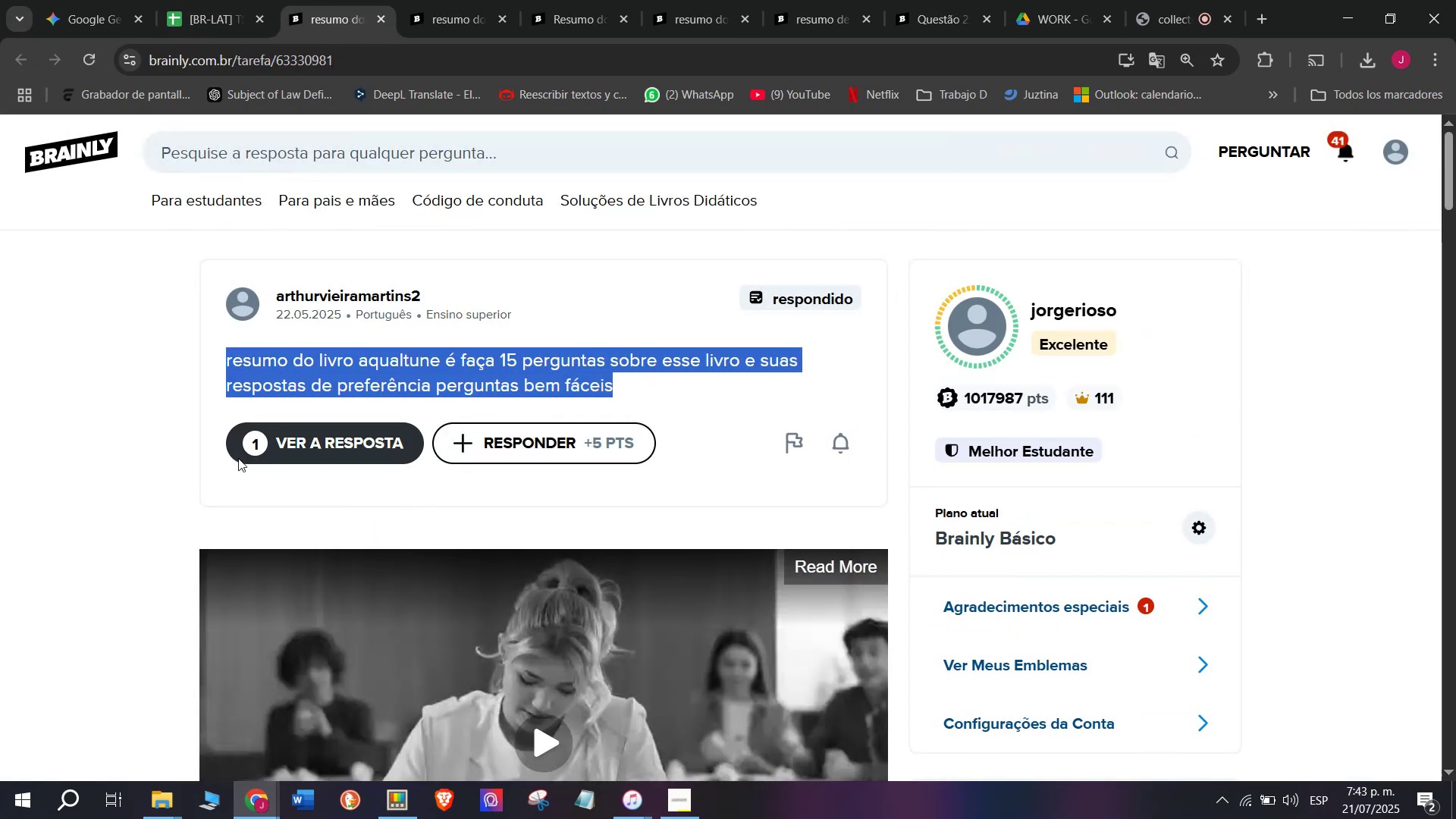 
key(Break)
 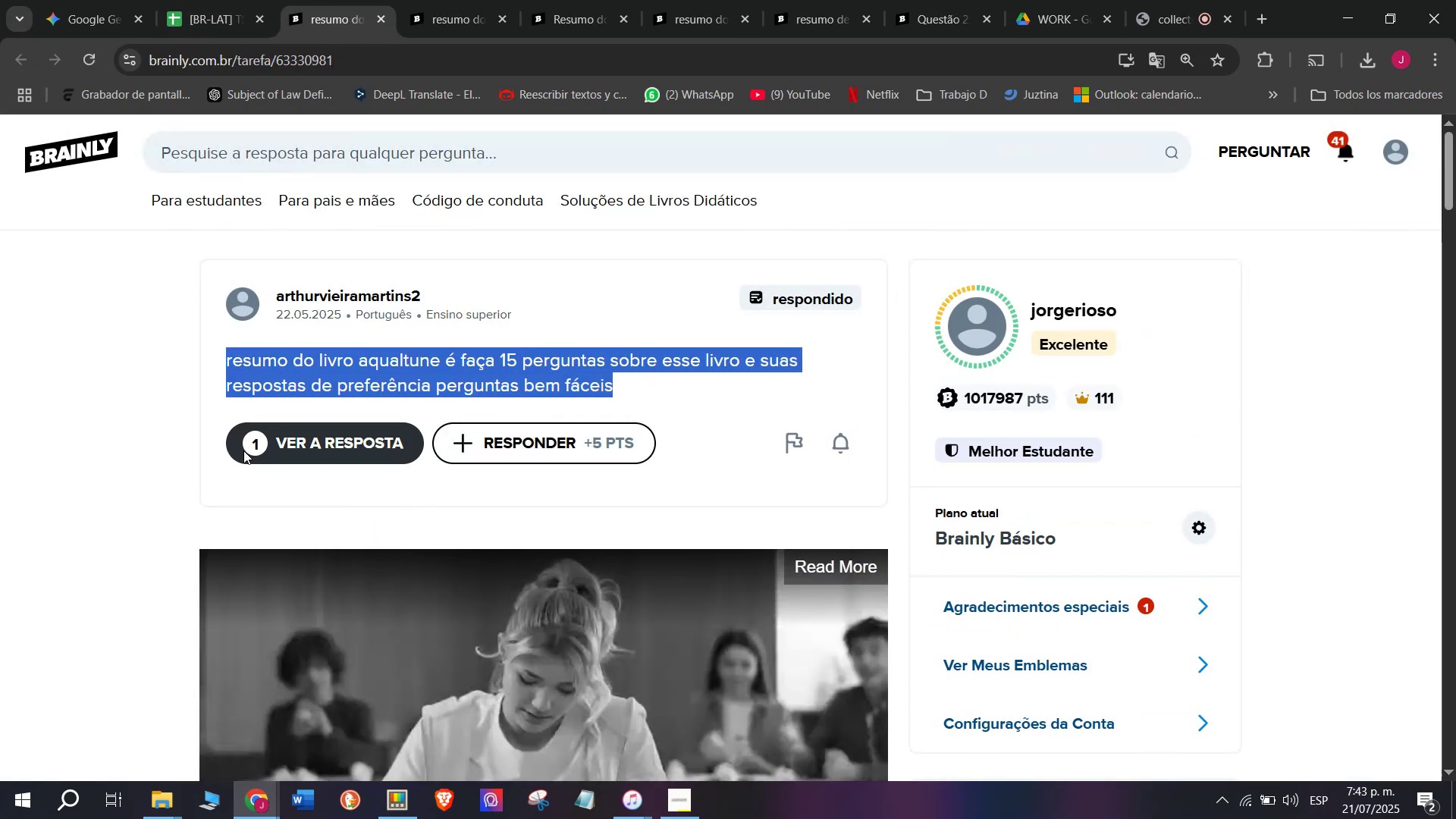 
key(Control+ControlLeft)
 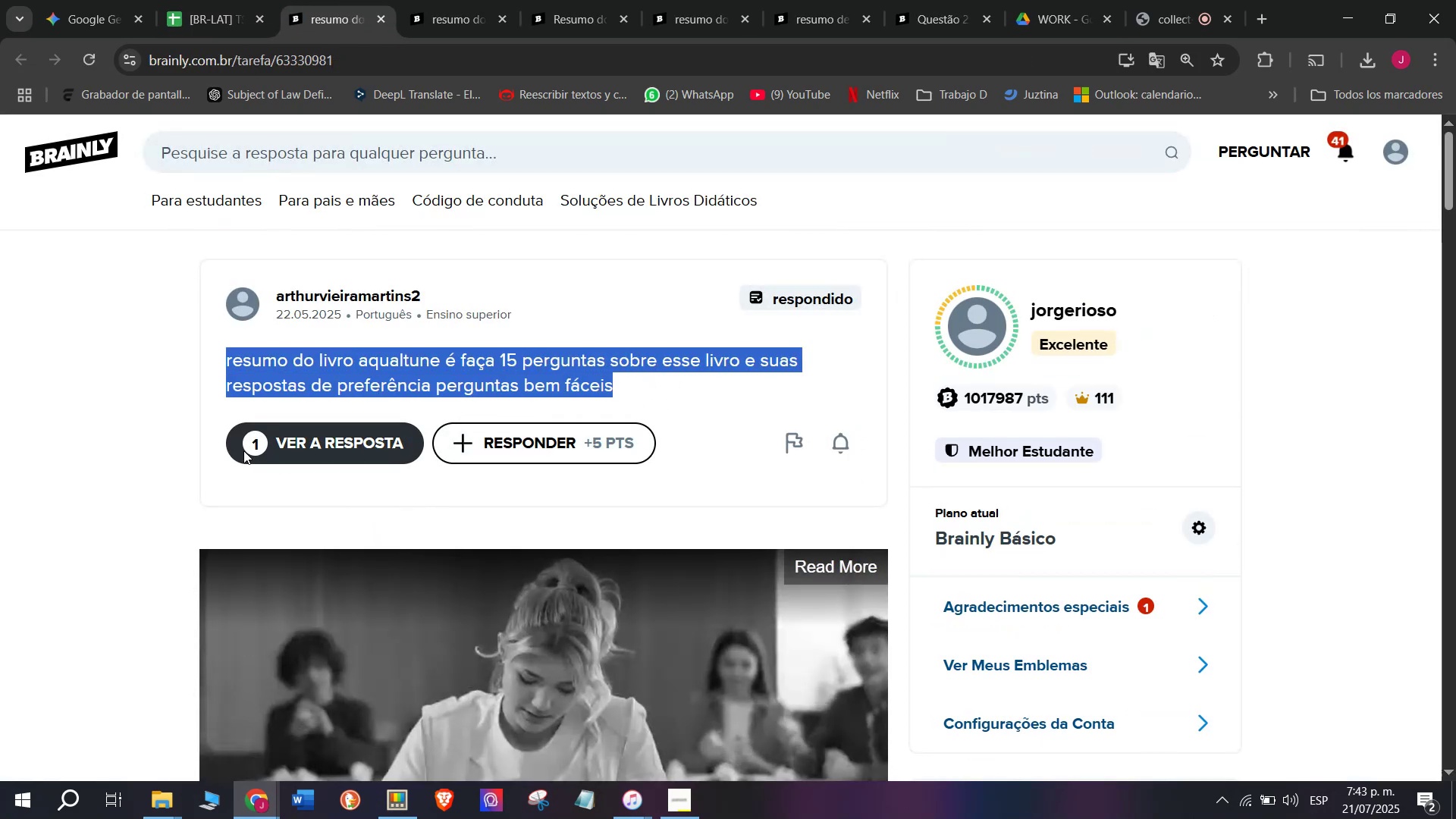 
key(Control+C)
 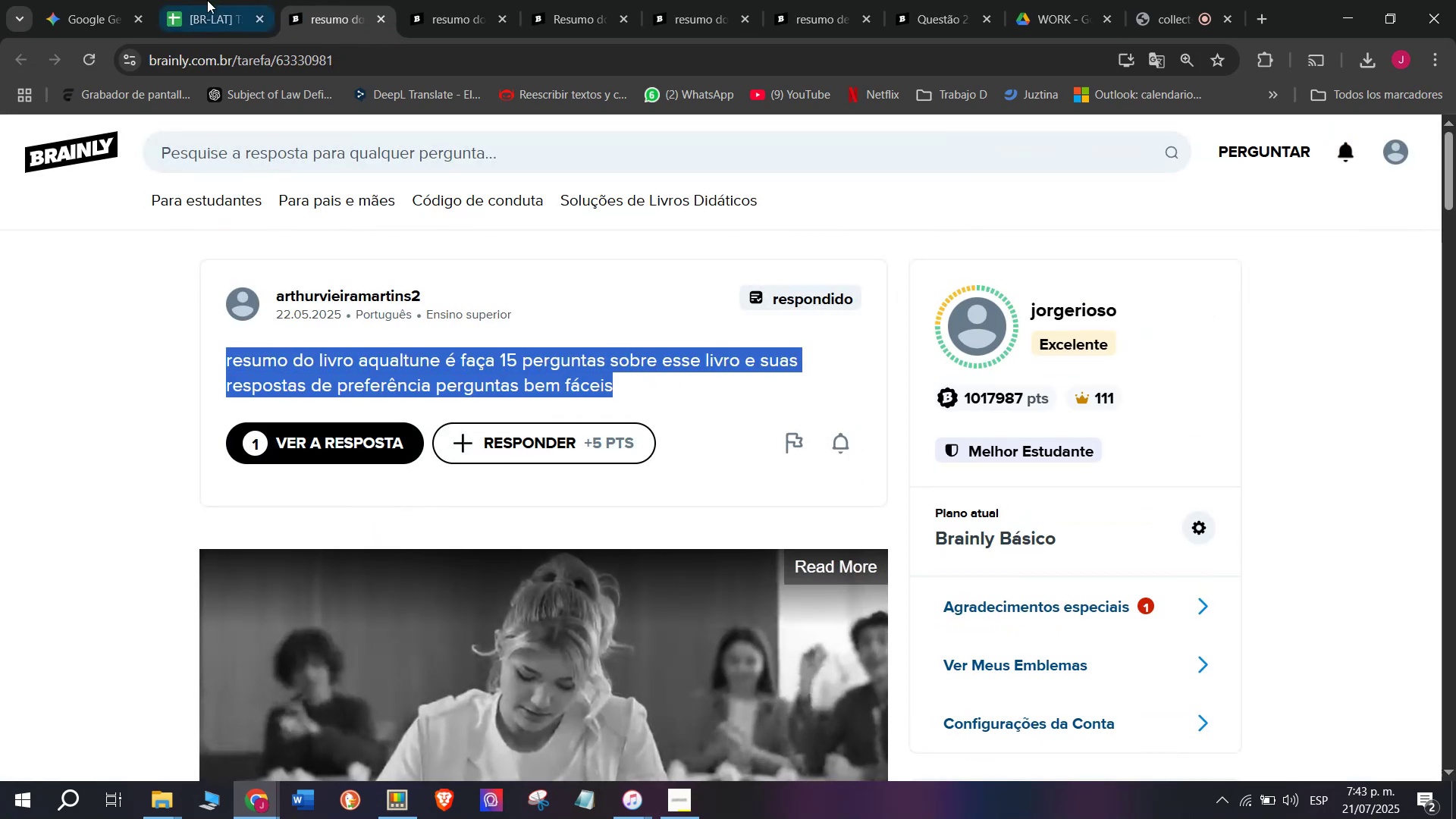 
left_click([196, 0])
 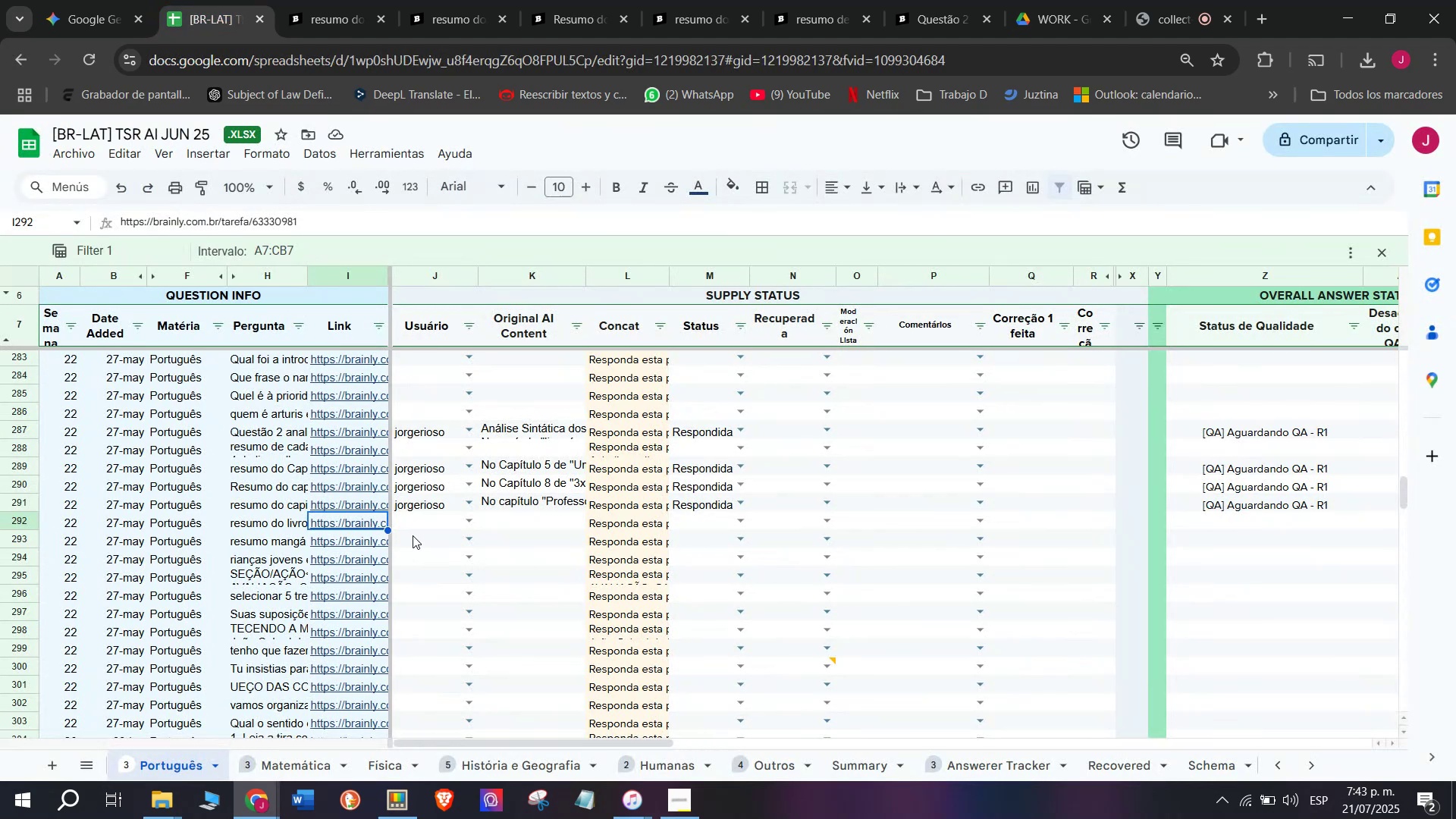 
left_click([410, 532])
 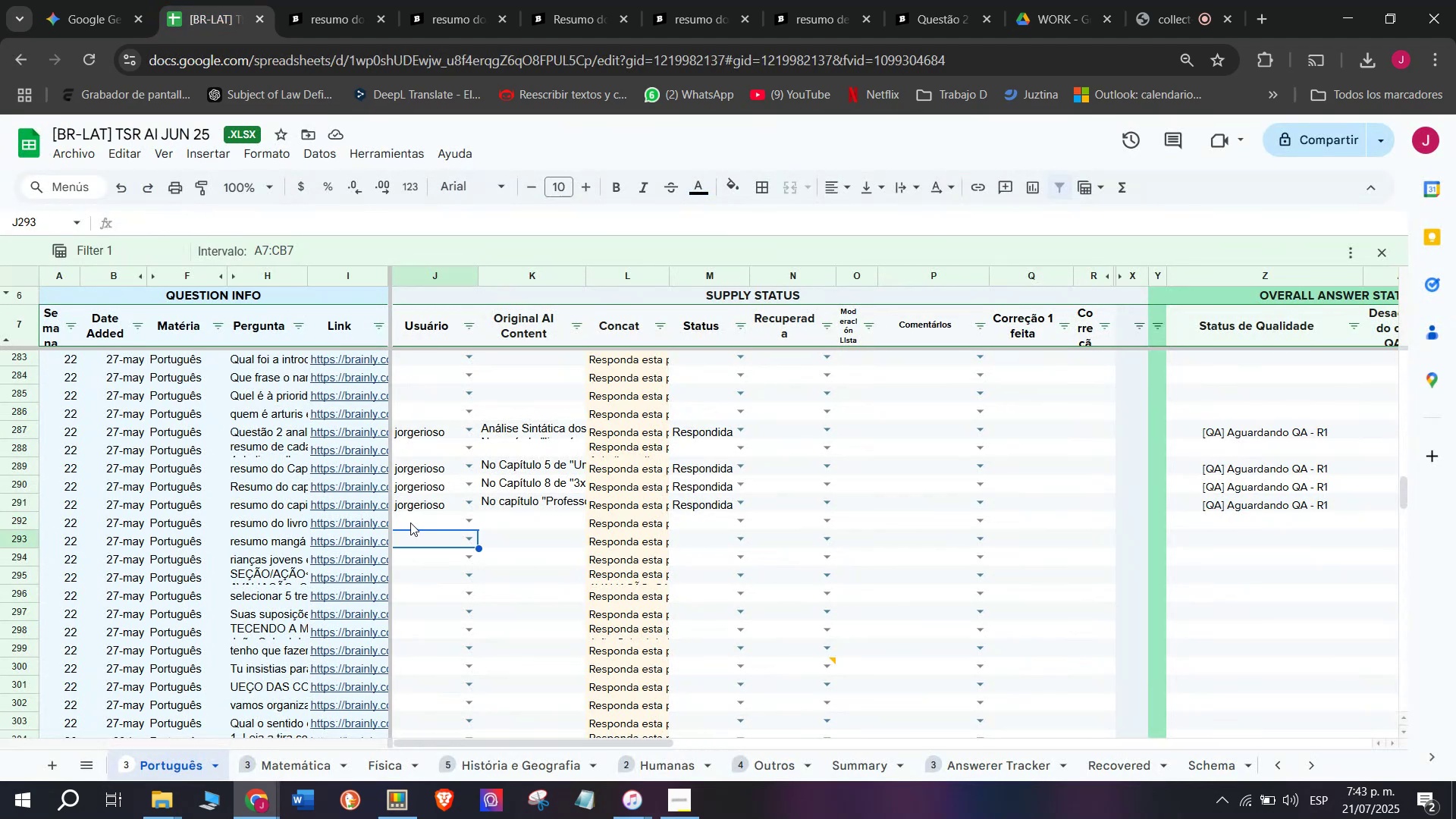 
left_click([410, 522])
 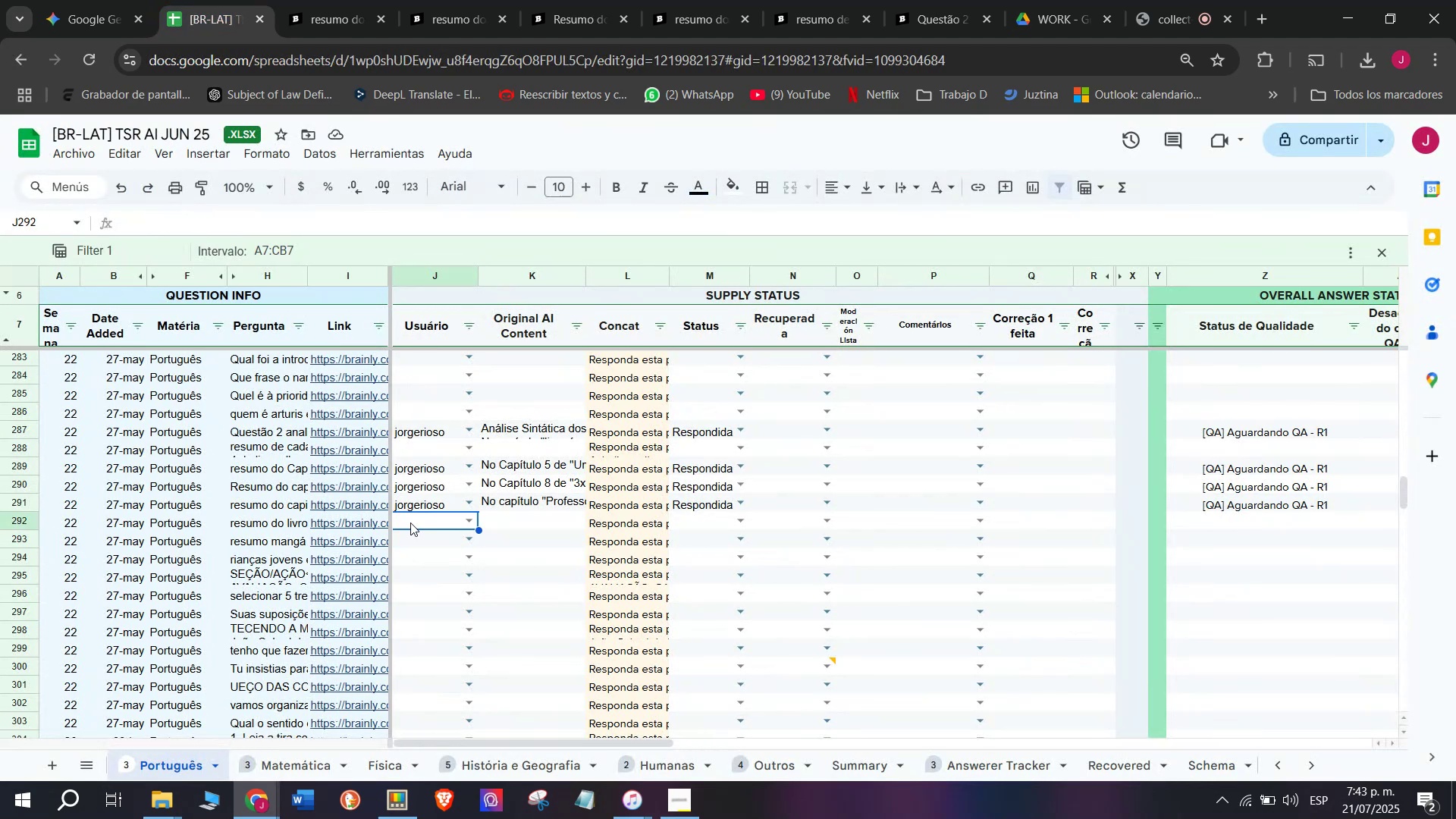 
key(J)
 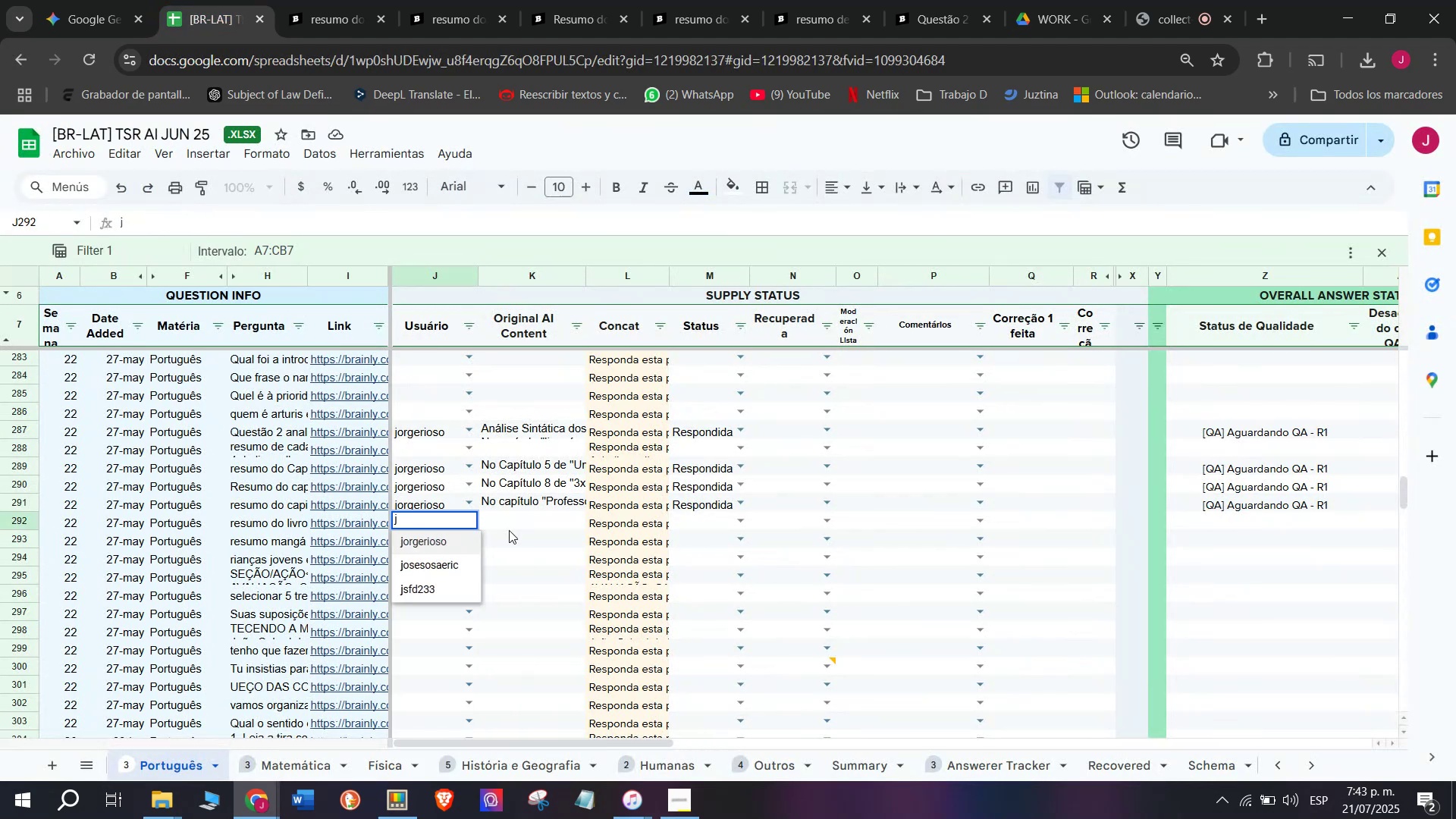 
left_click([541, 524])
 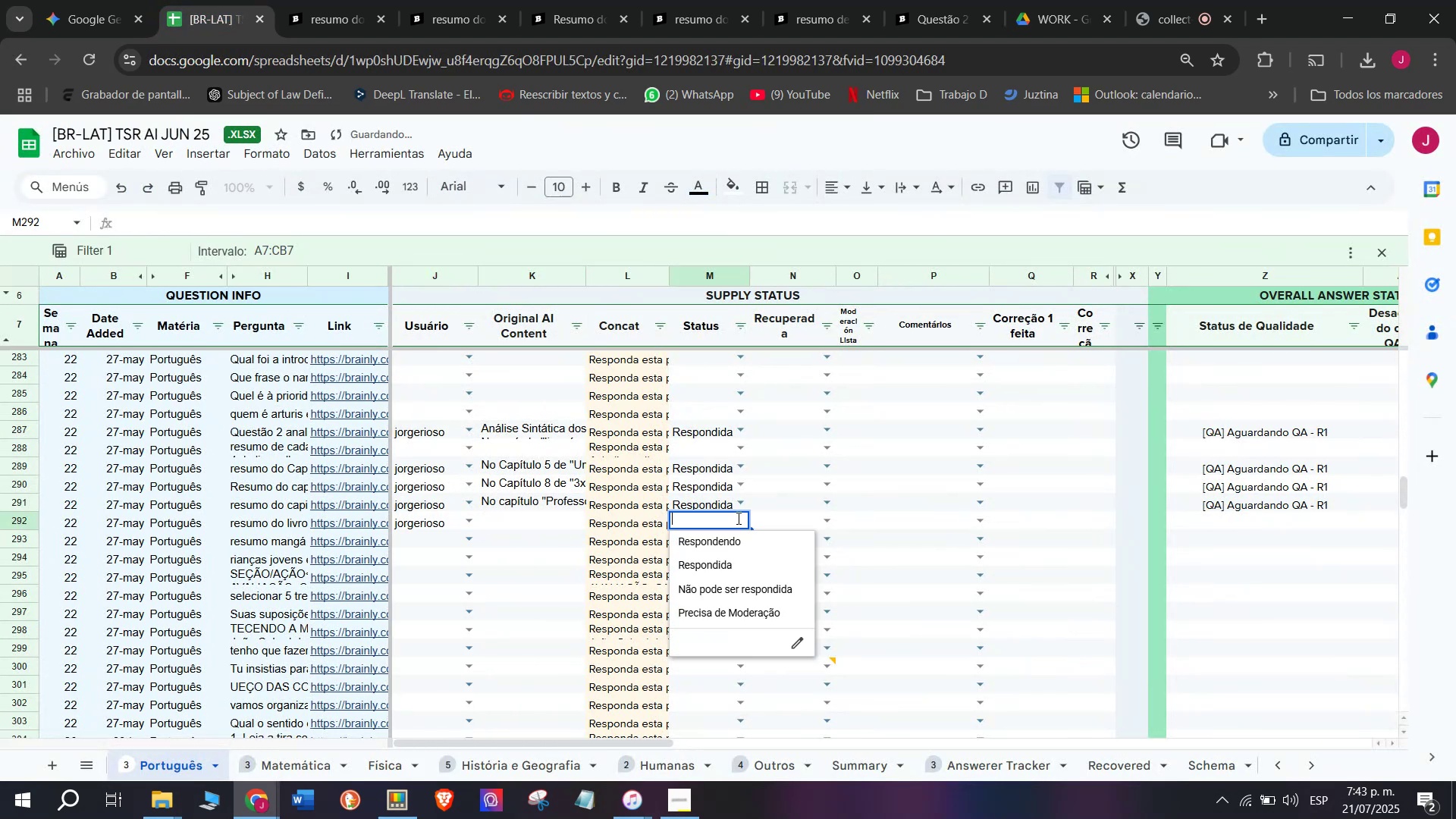 
double_click([737, 547])
 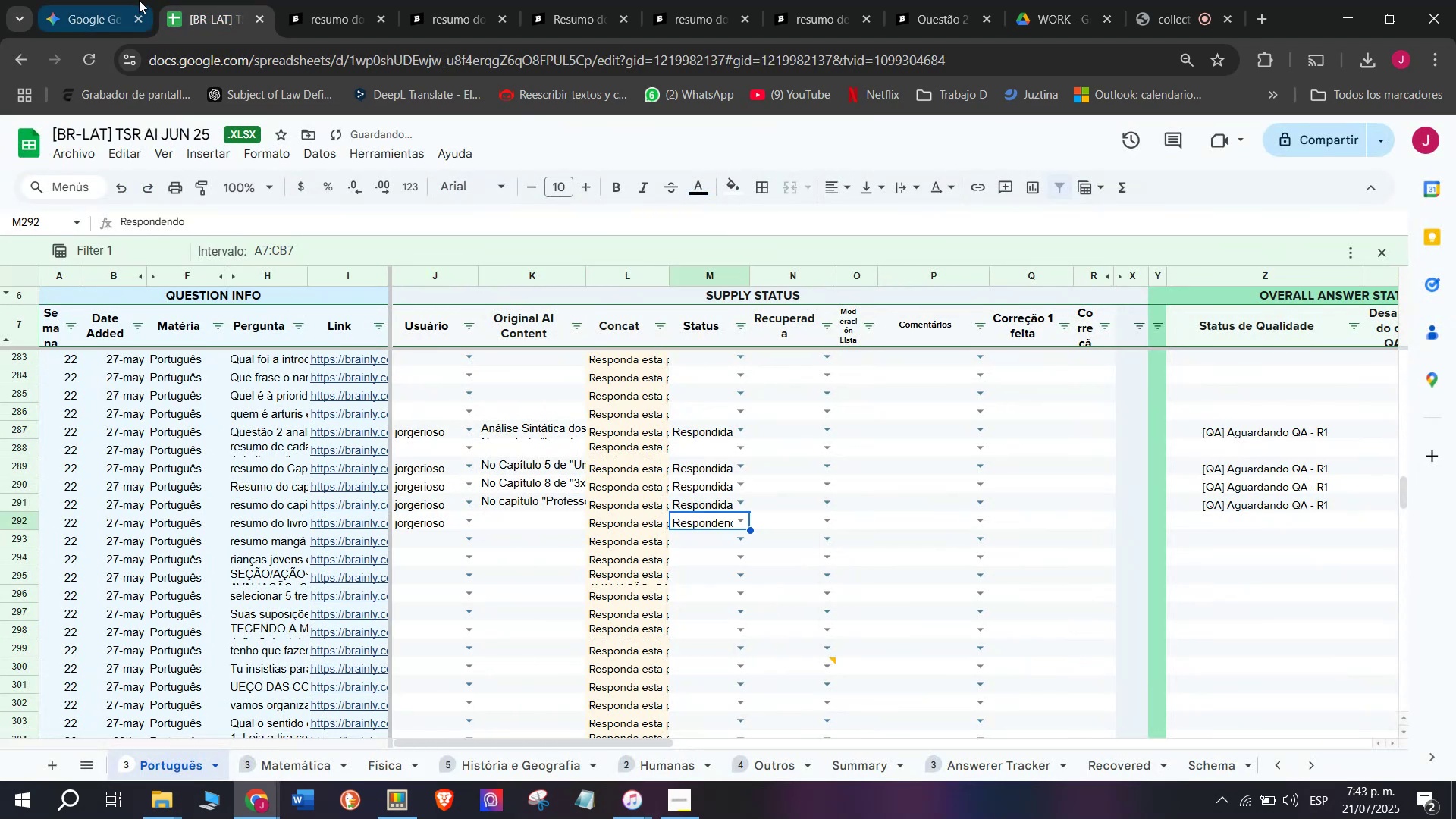 
left_click([137, 0])
 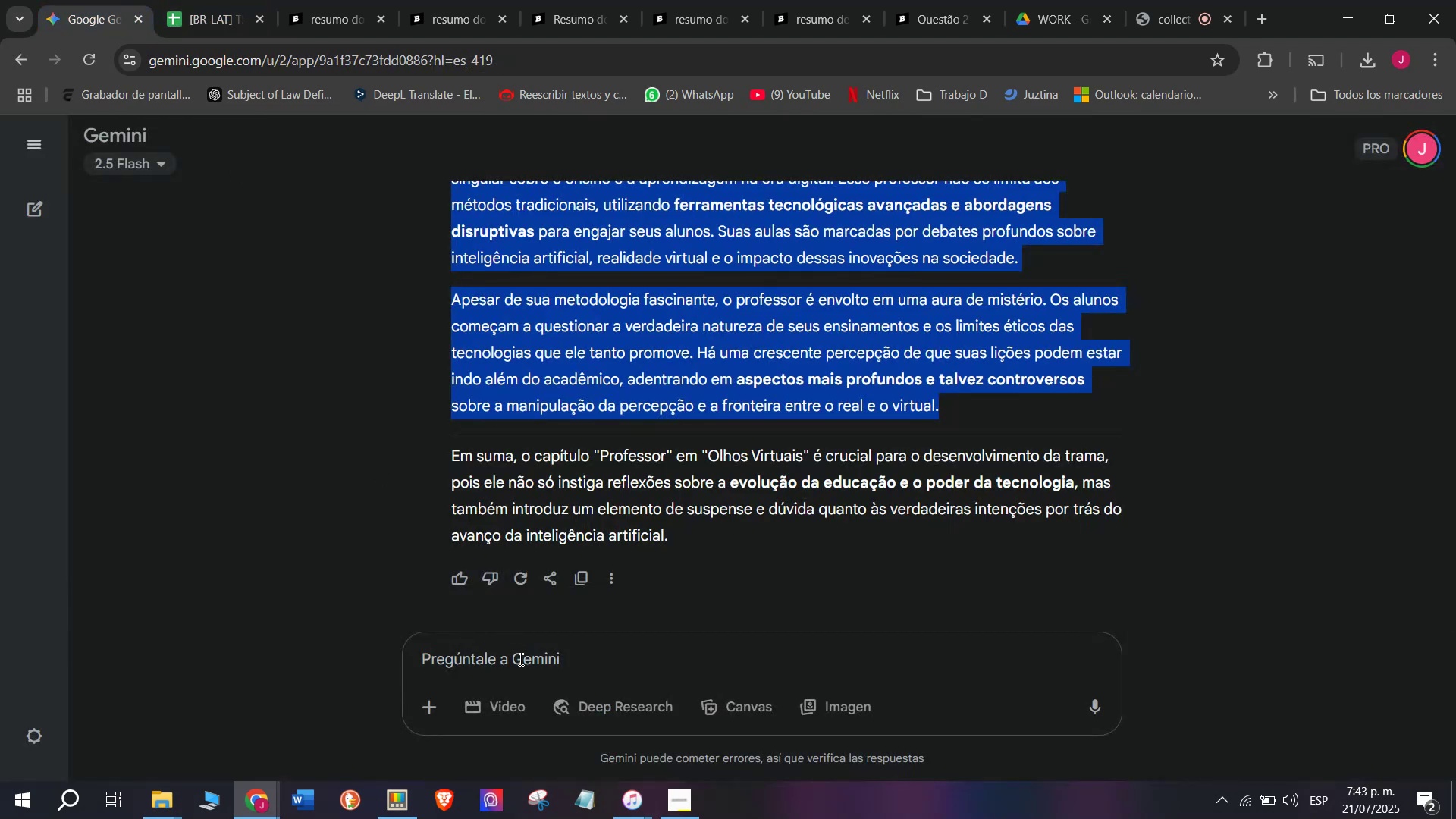 
left_click([524, 659])
 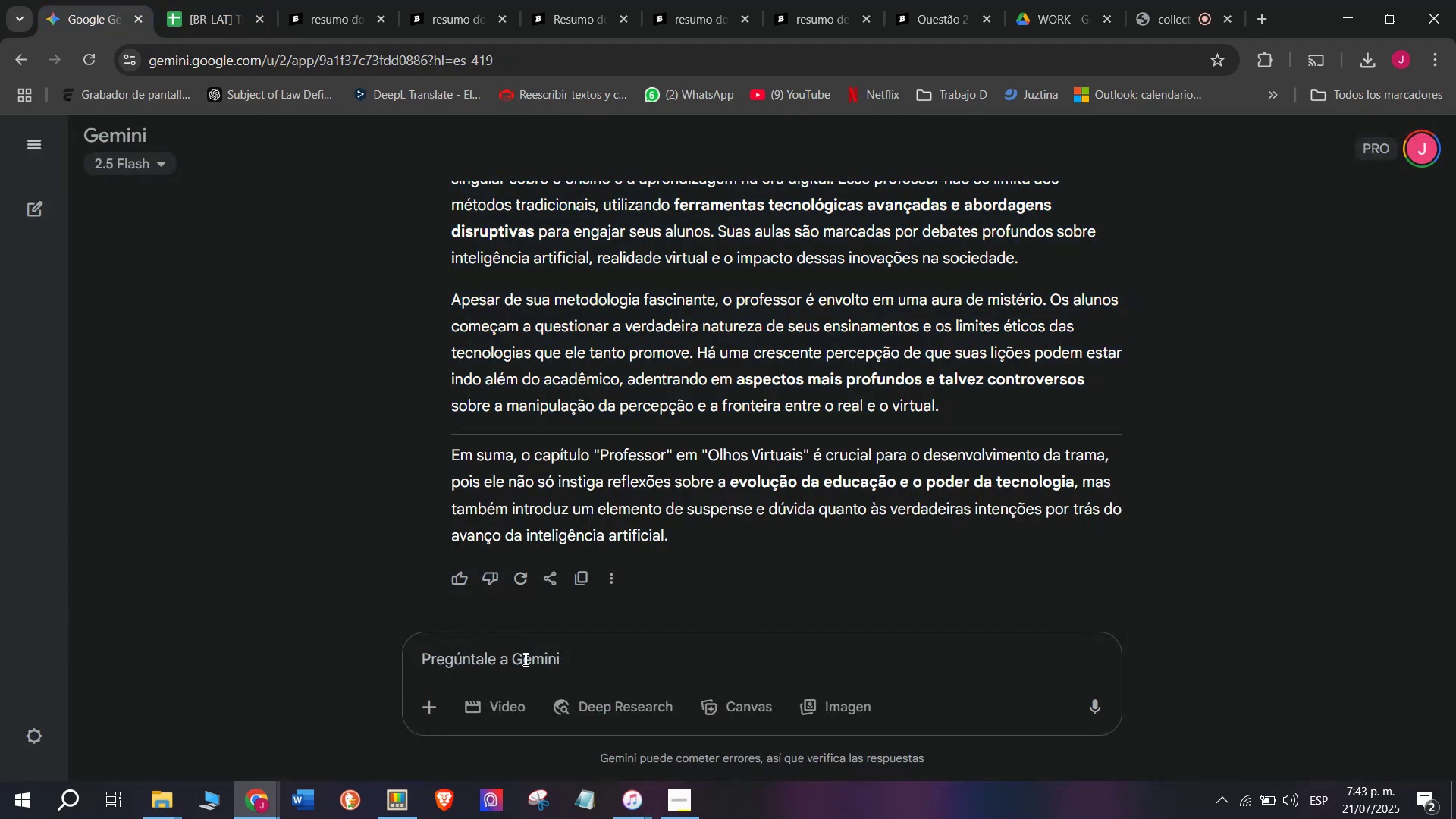 
key(Meta+MetaLeft)
 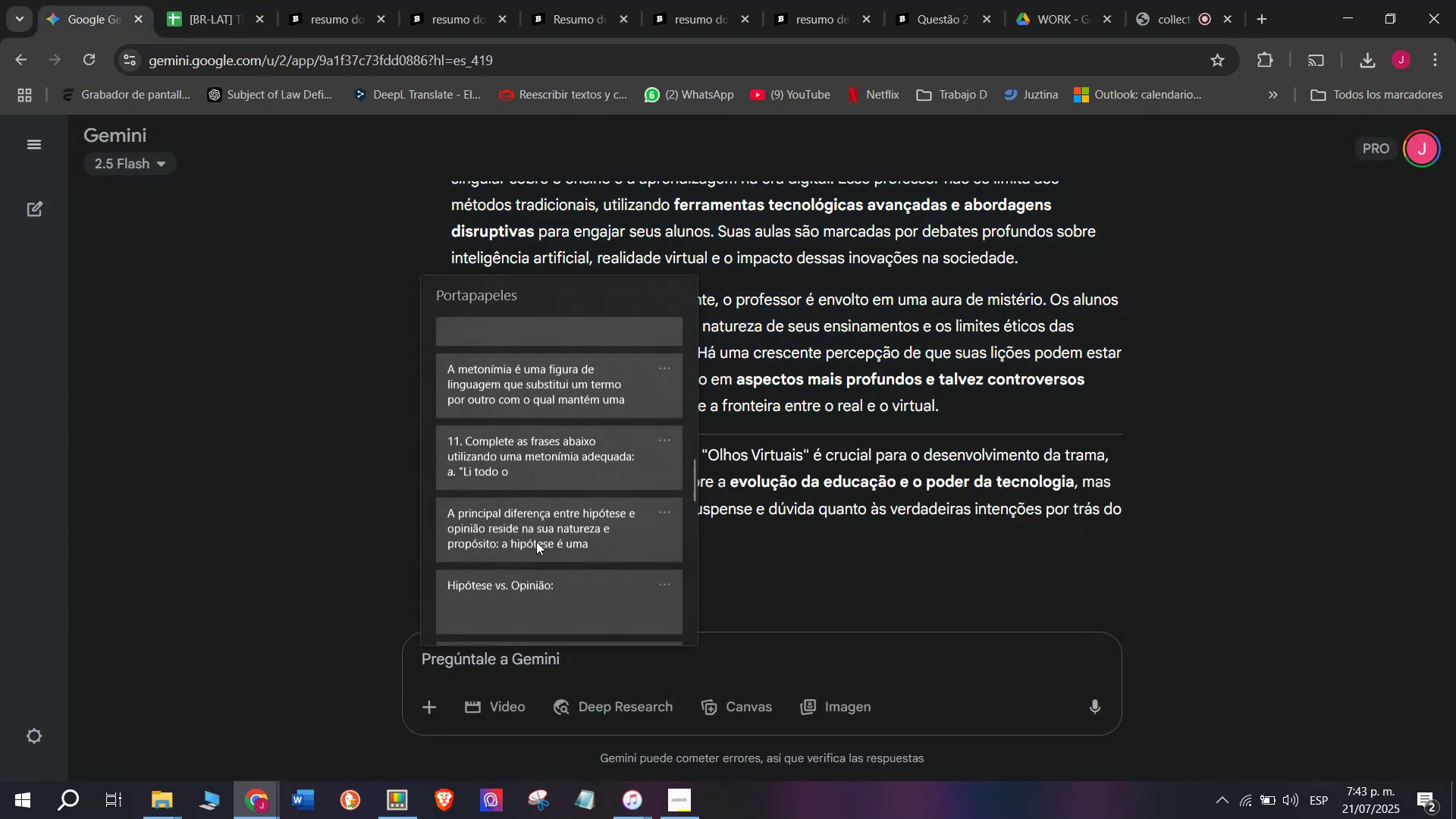 
key(C)
 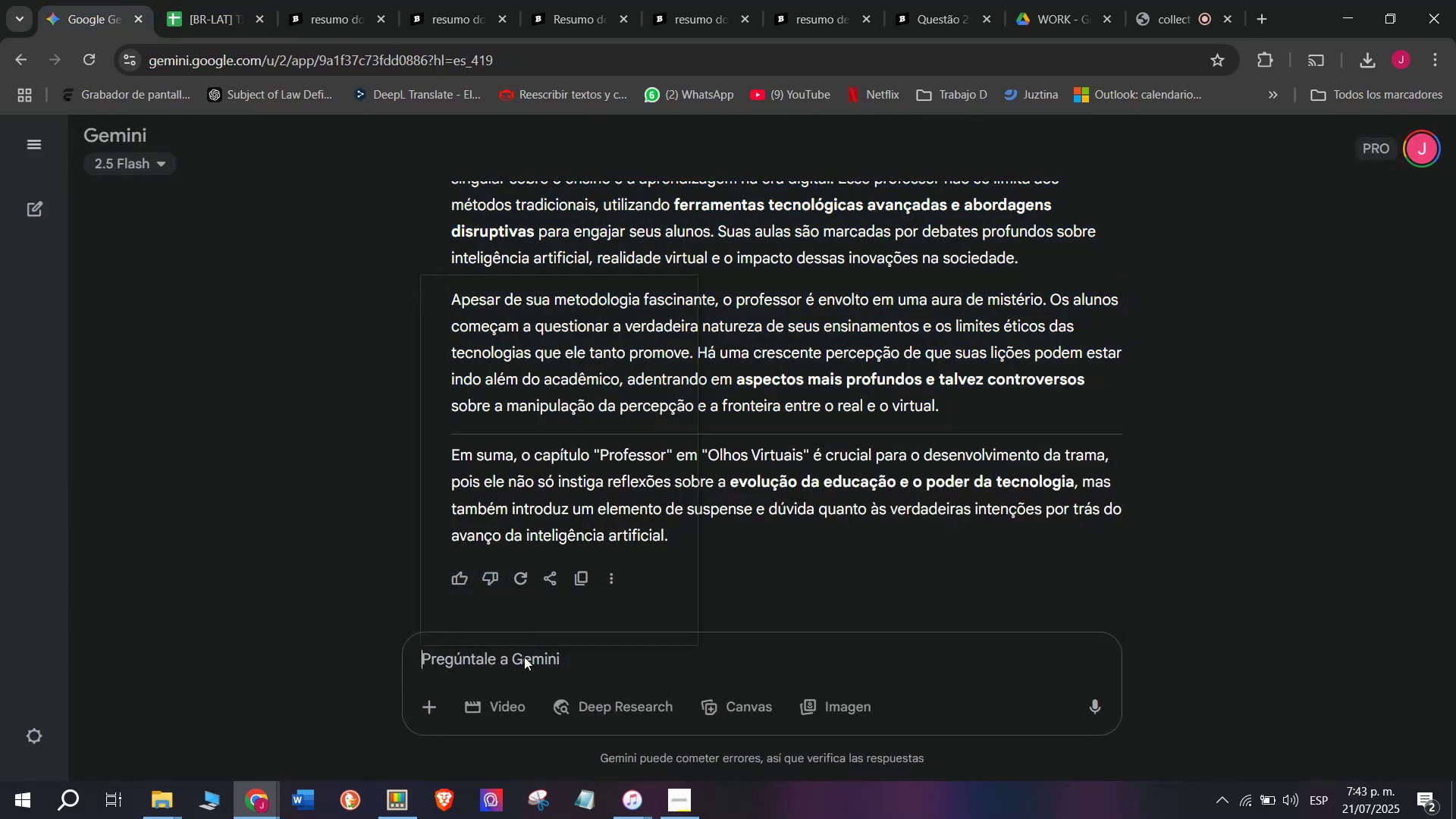 
key(Meta+V)
 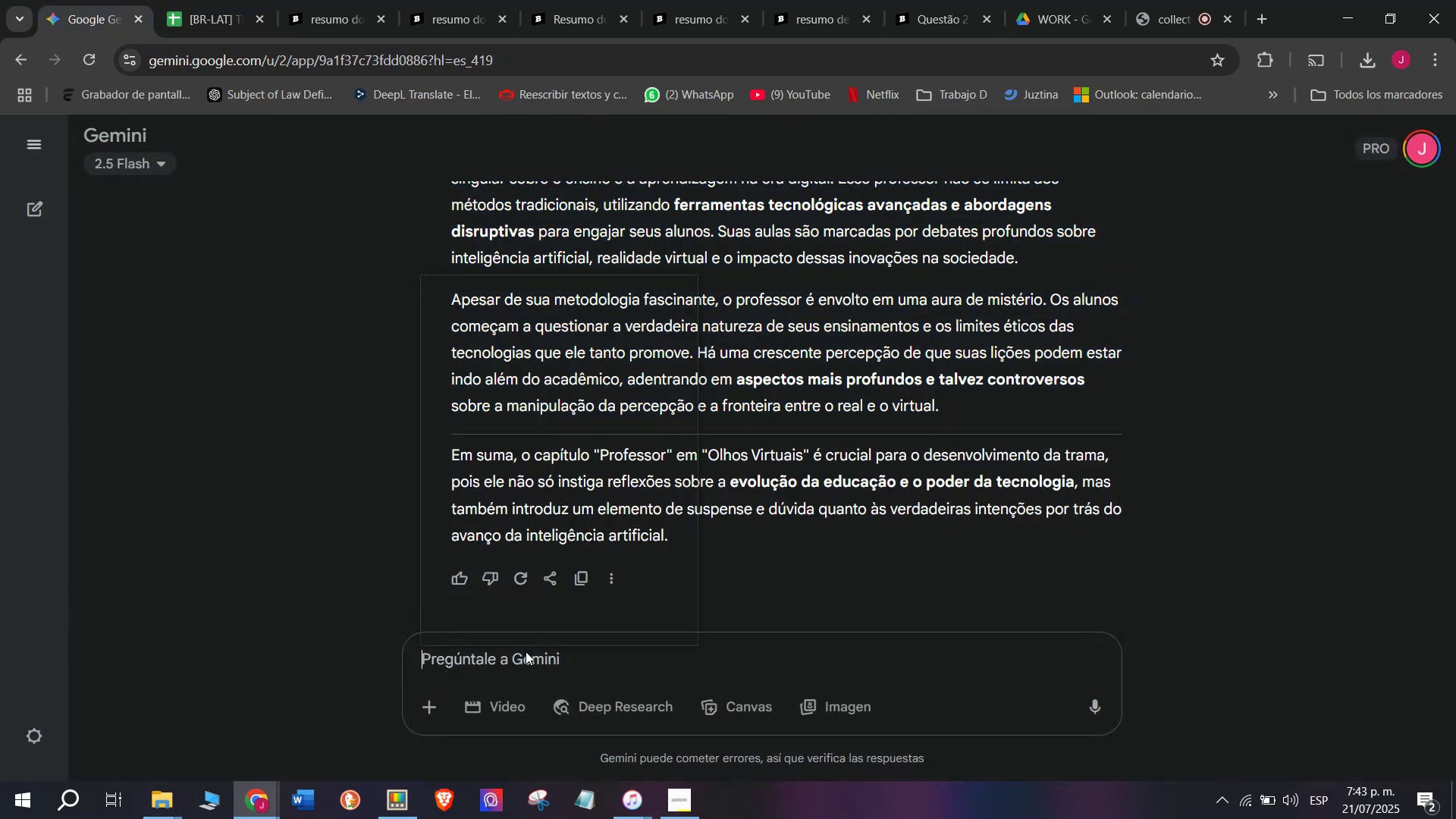 
scroll: coordinate [536, 541], scroll_direction: down, amount: 26.0
 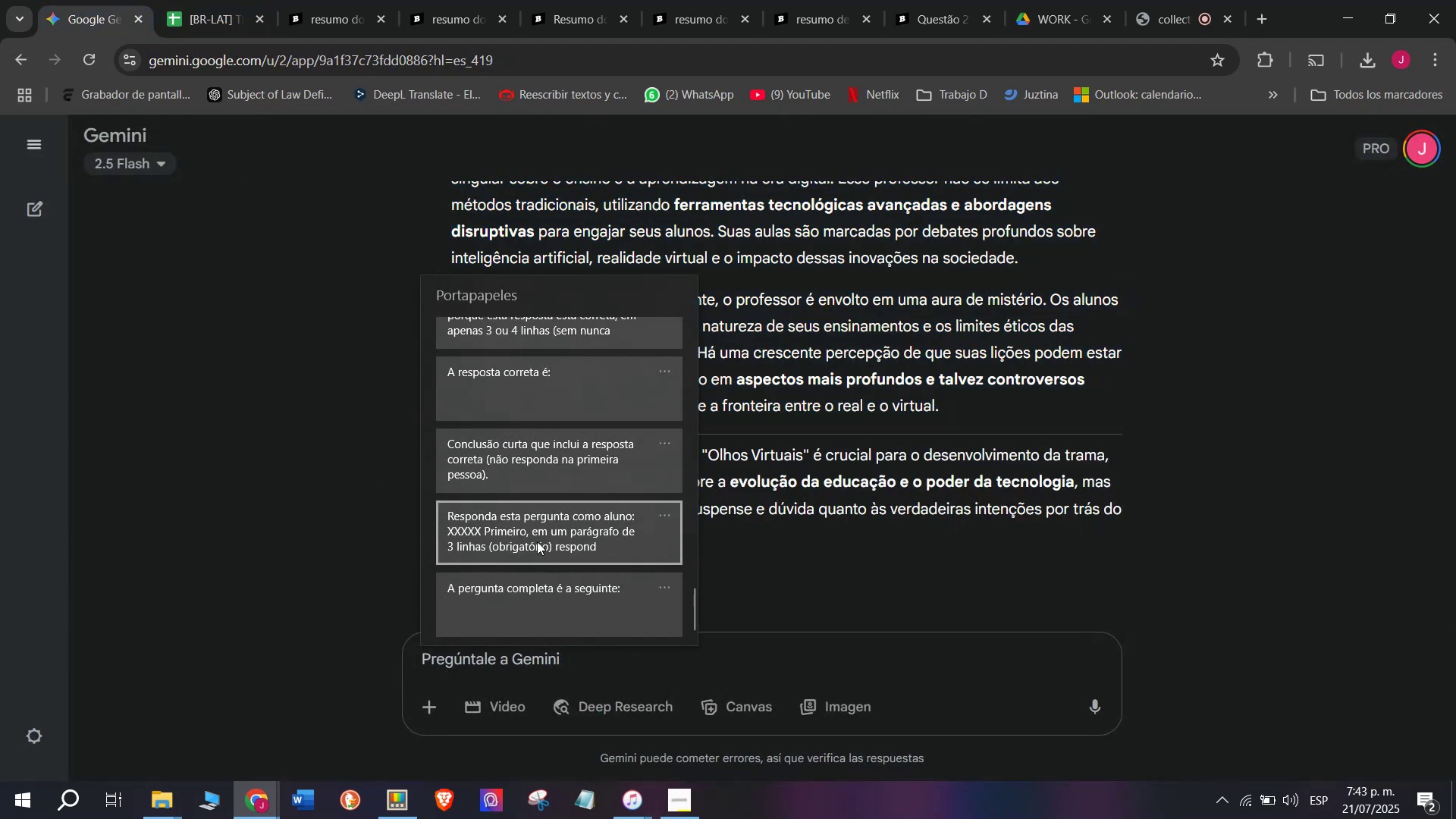 
key(Control+ControlLeft)
 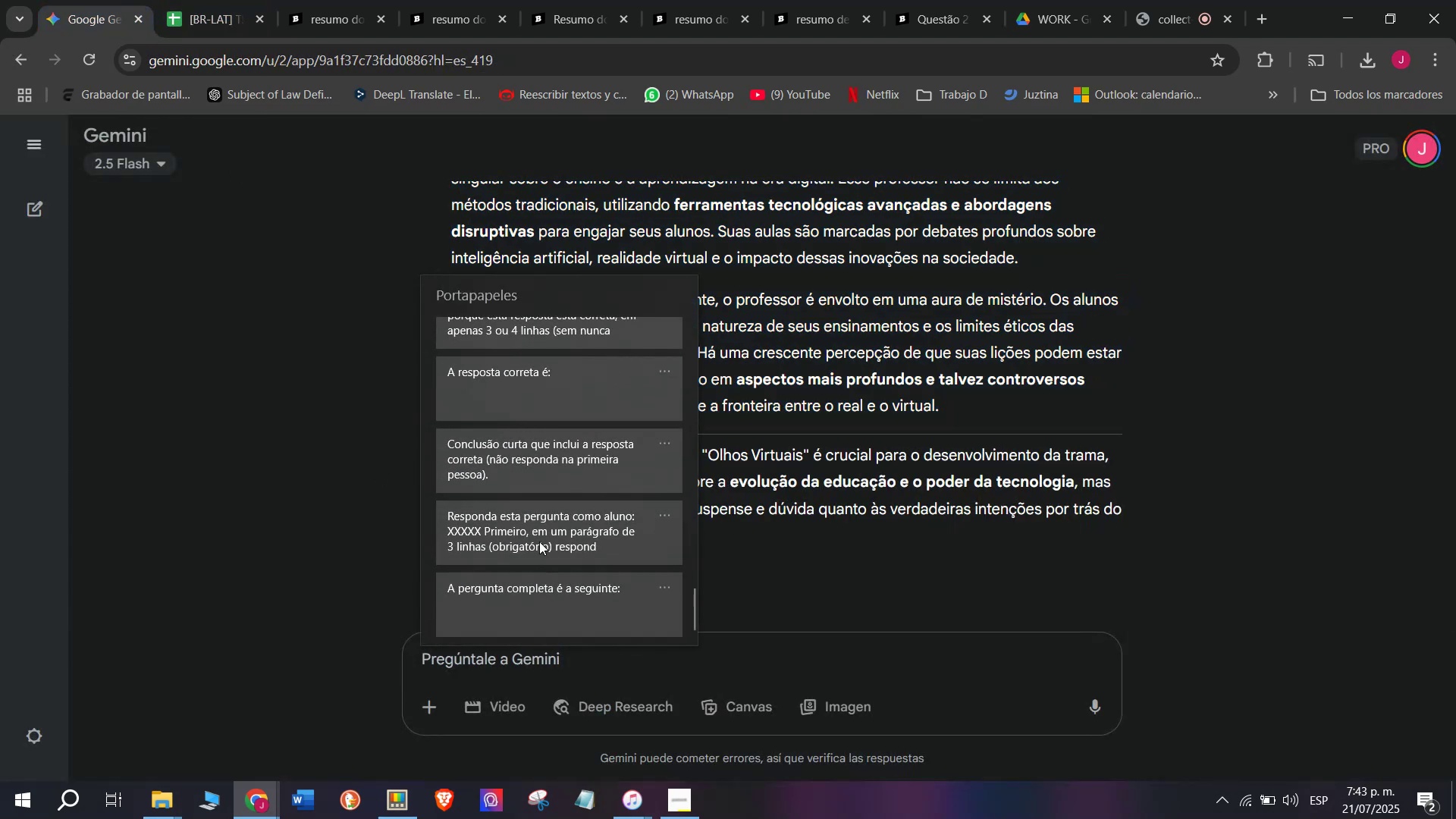 
key(Control+V)
 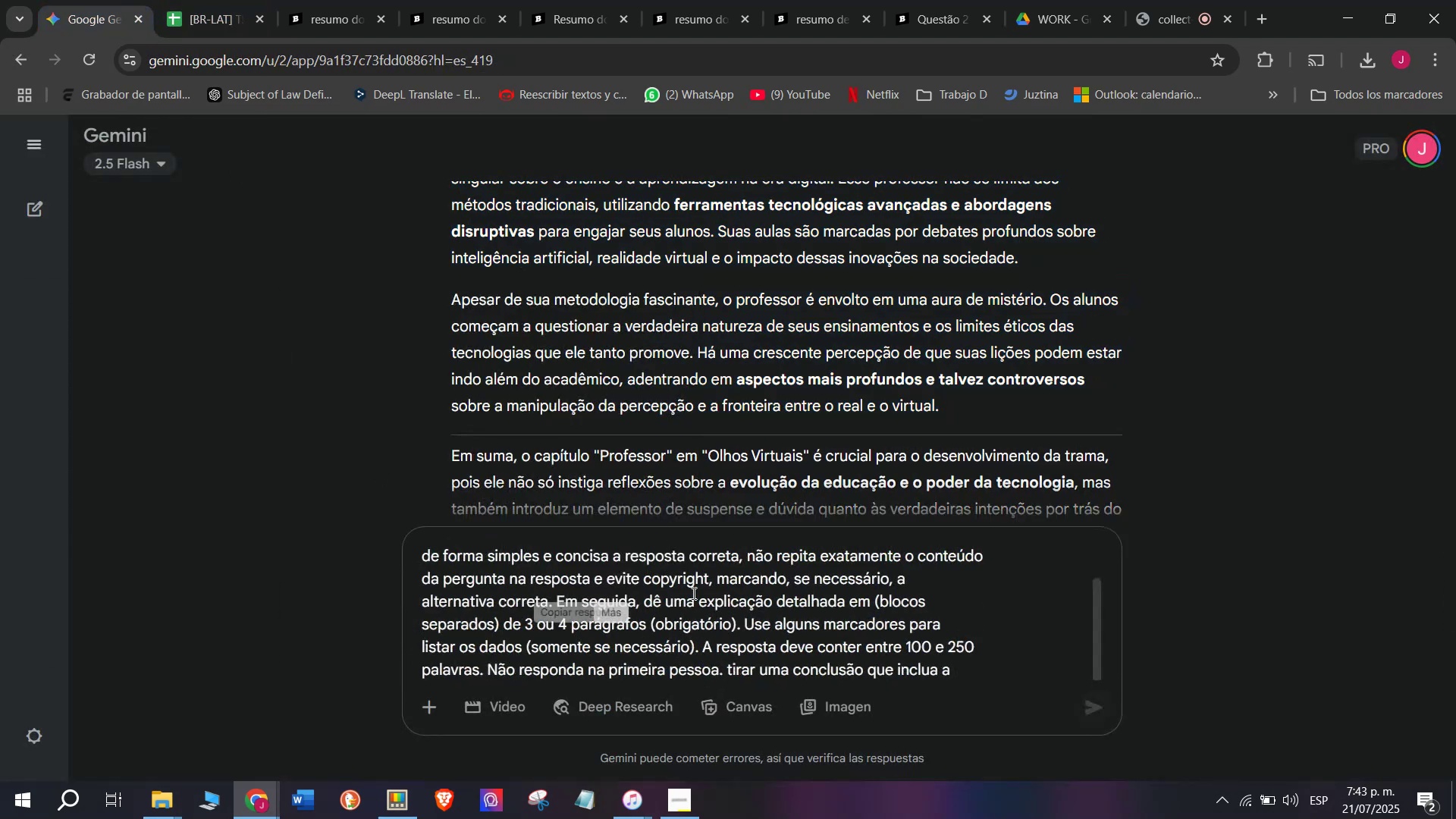 
scroll: coordinate [710, 595], scroll_direction: up, amount: 4.0
 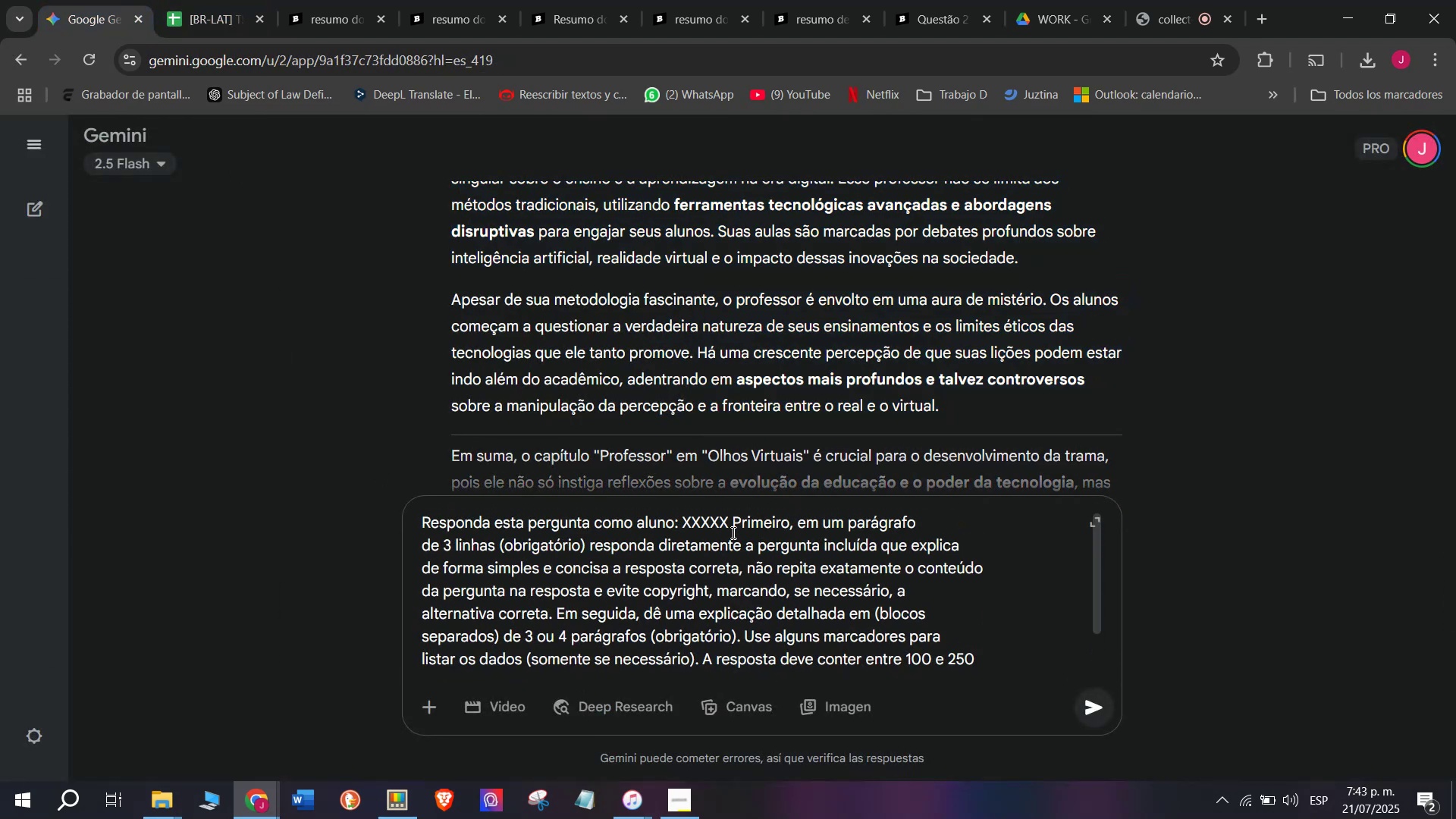 
left_click_drag(start_coordinate=[731, 530], to_coordinate=[685, 527])
 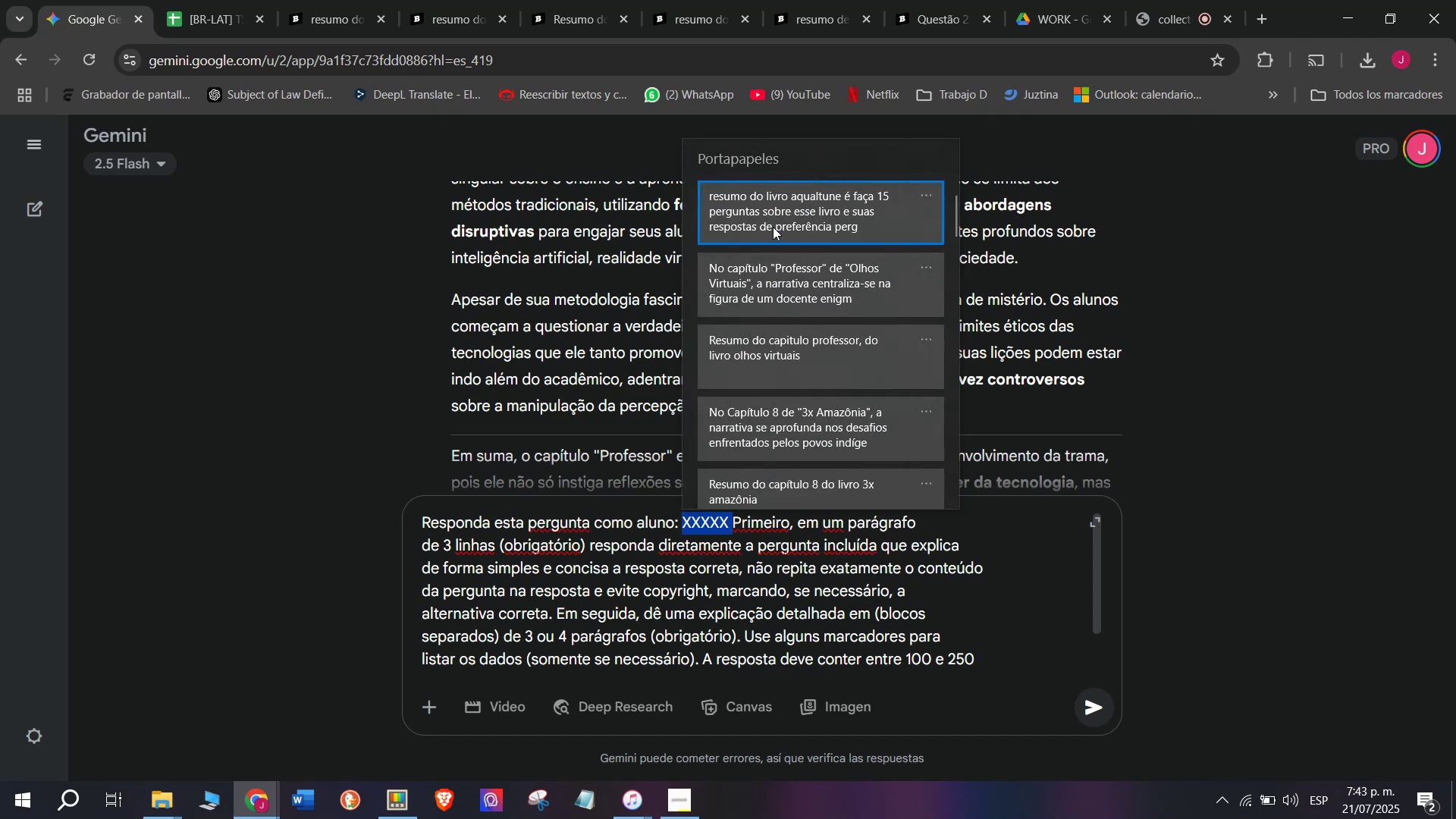 
key(Meta+MetaLeft)
 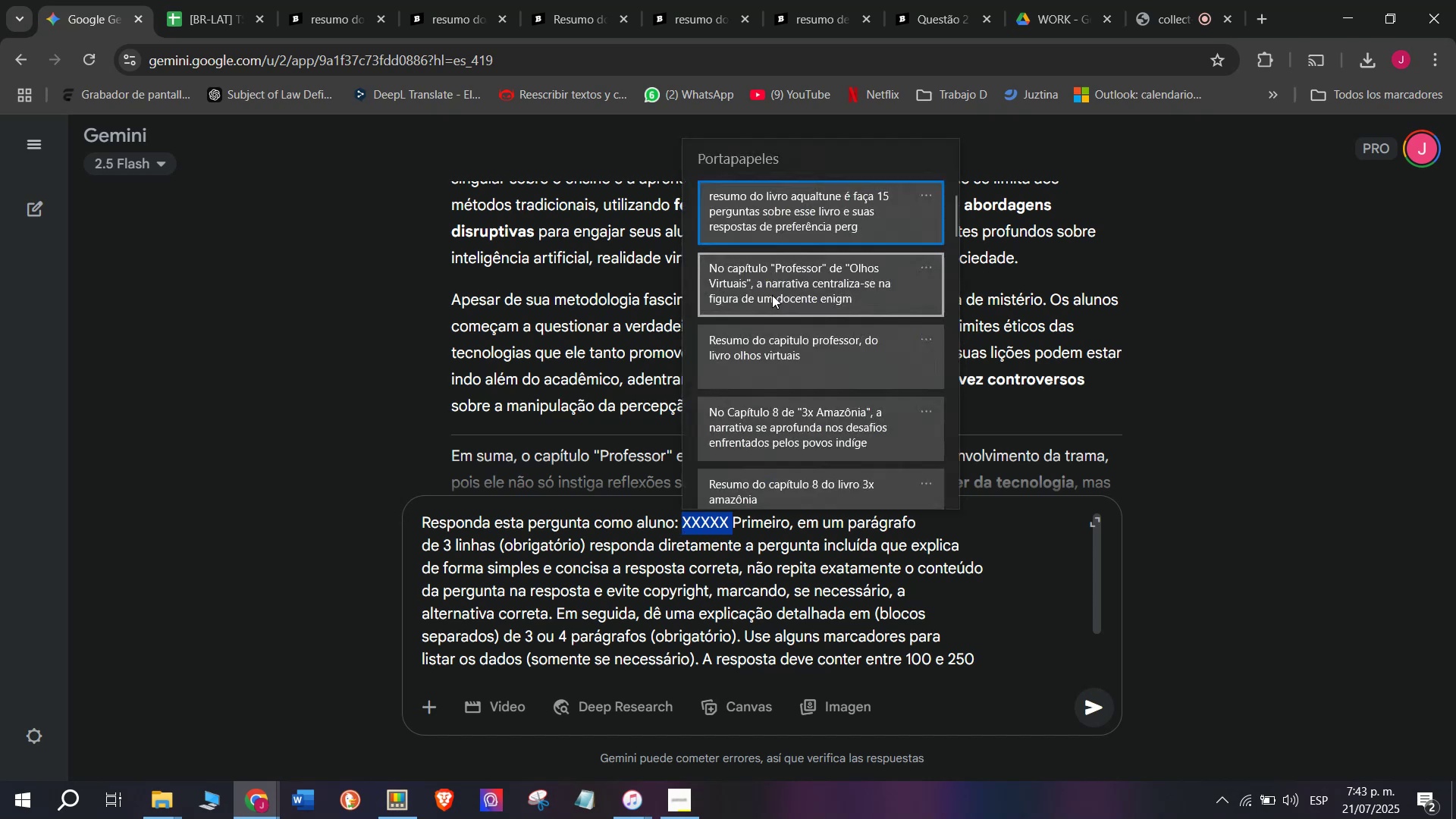 
key(C)
 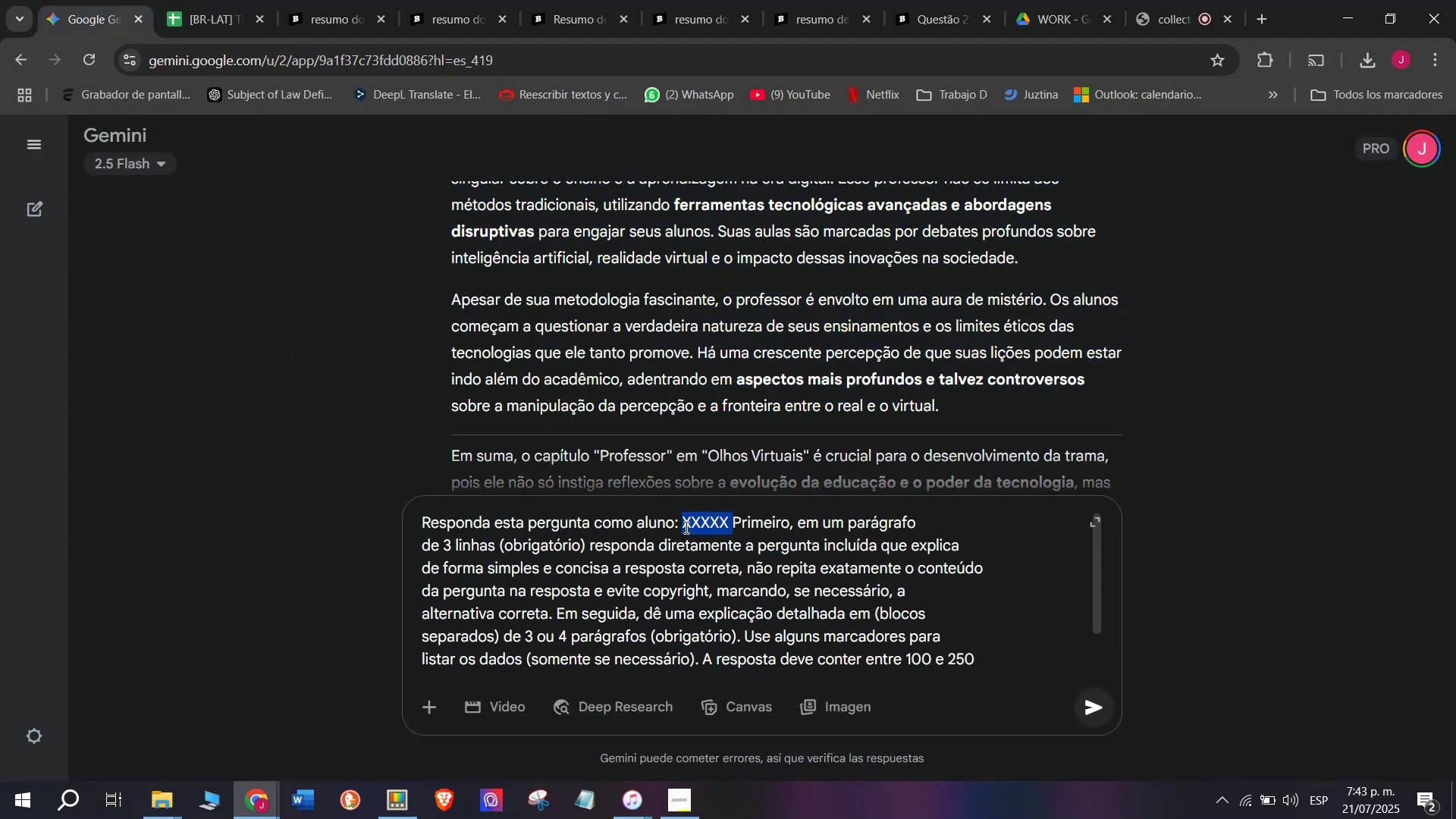 
key(Meta+V)
 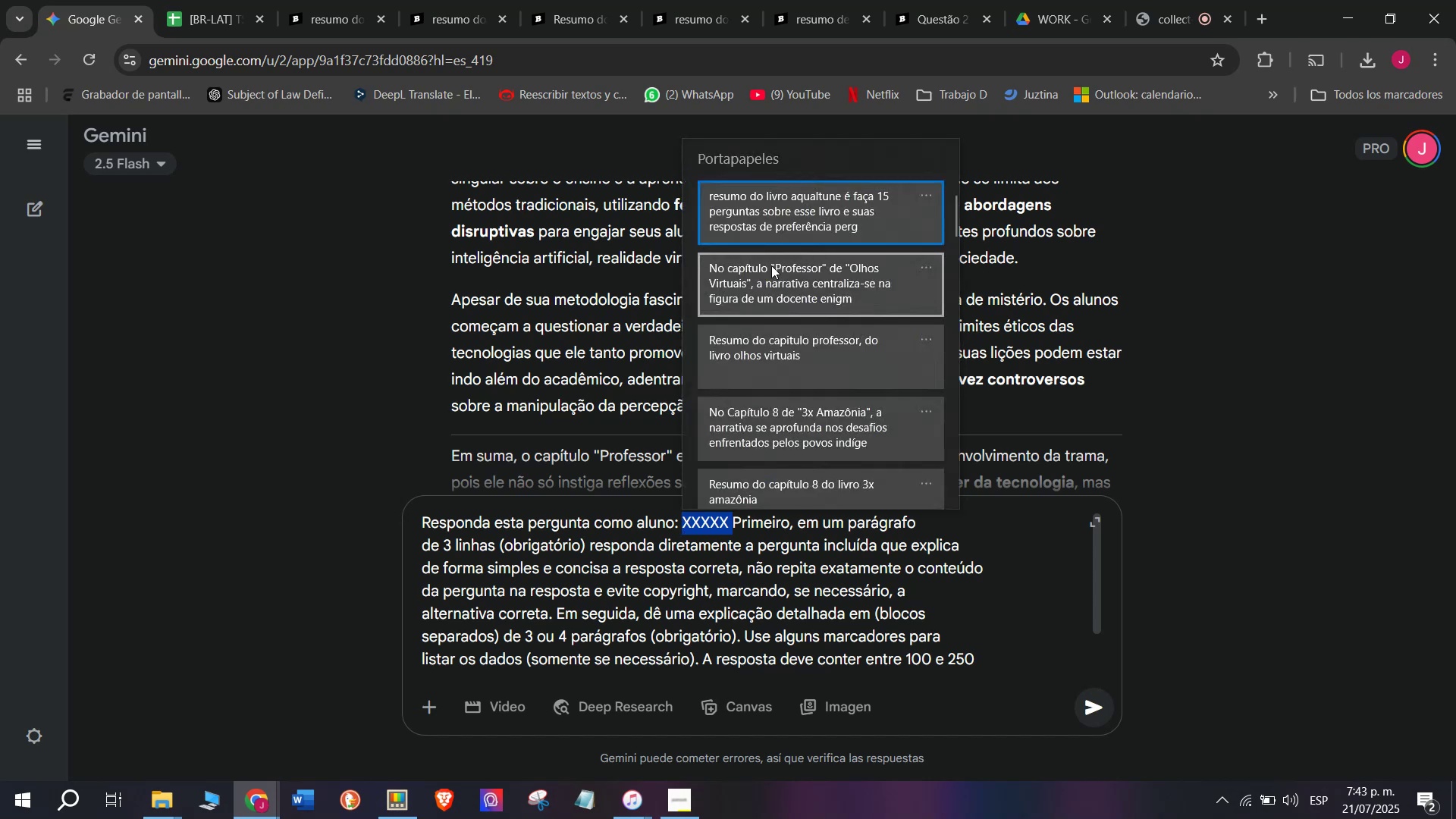 
key(Control+ControlLeft)
 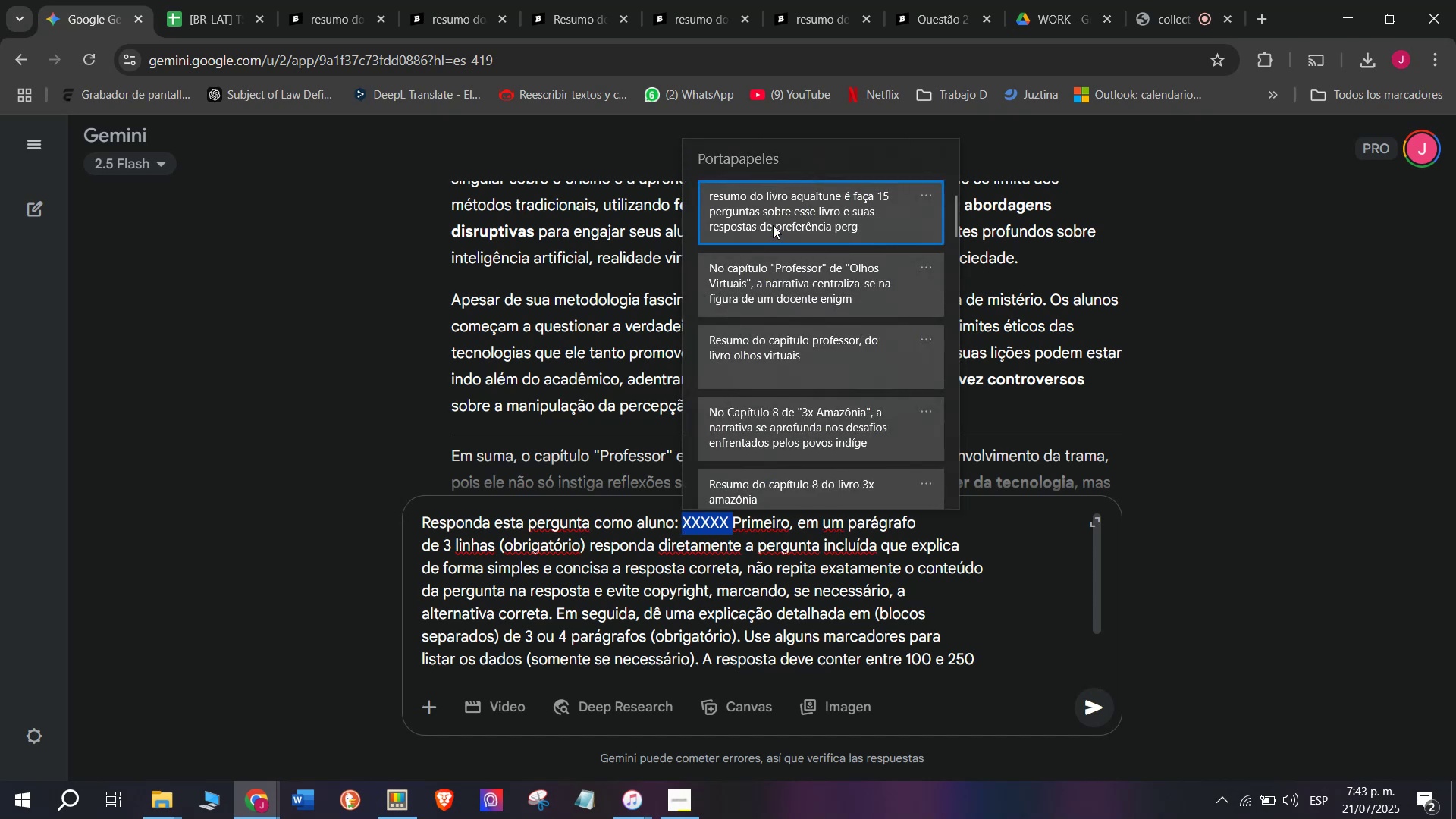 
key(Control+V)
 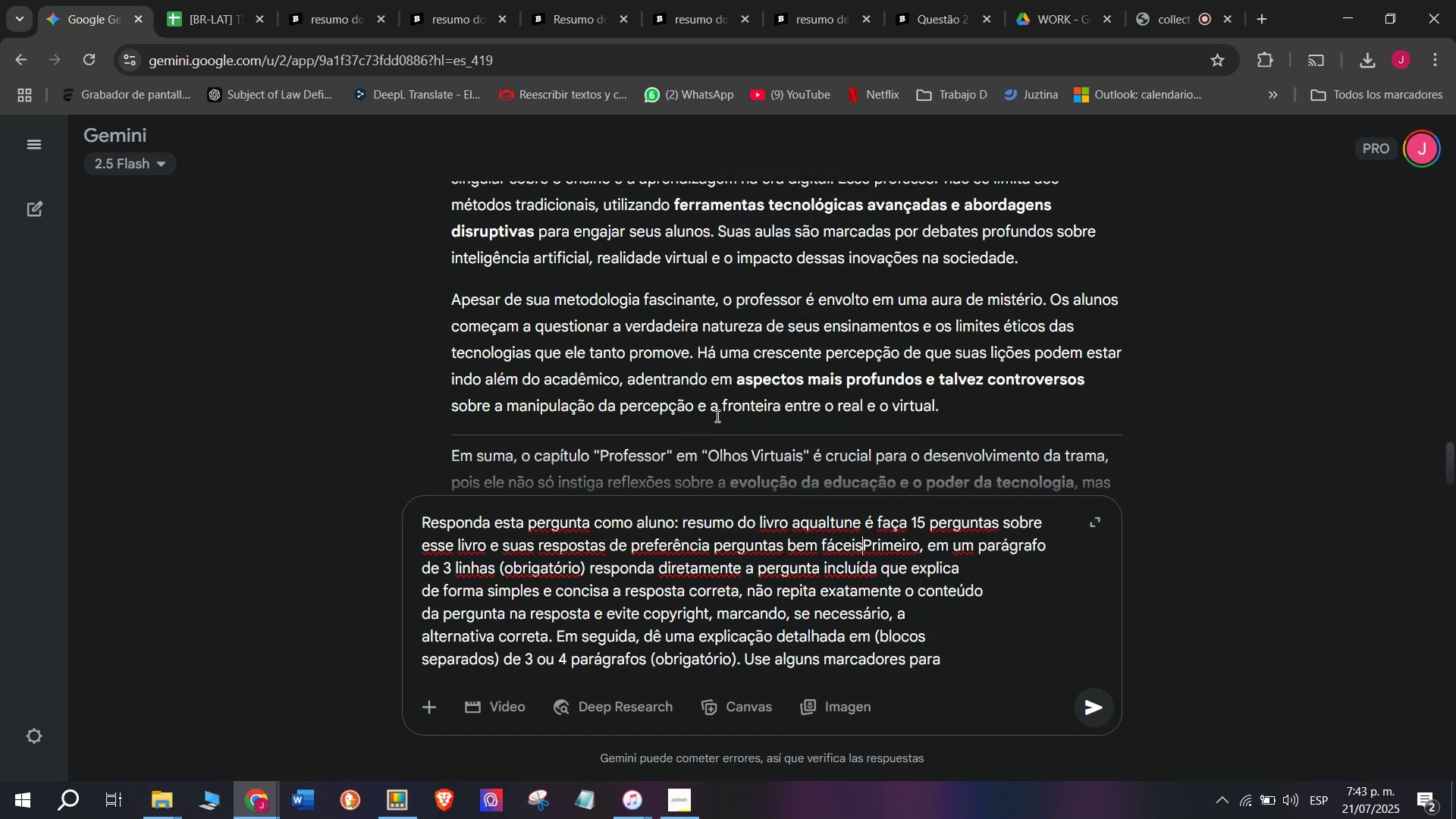 
key(Enter)
 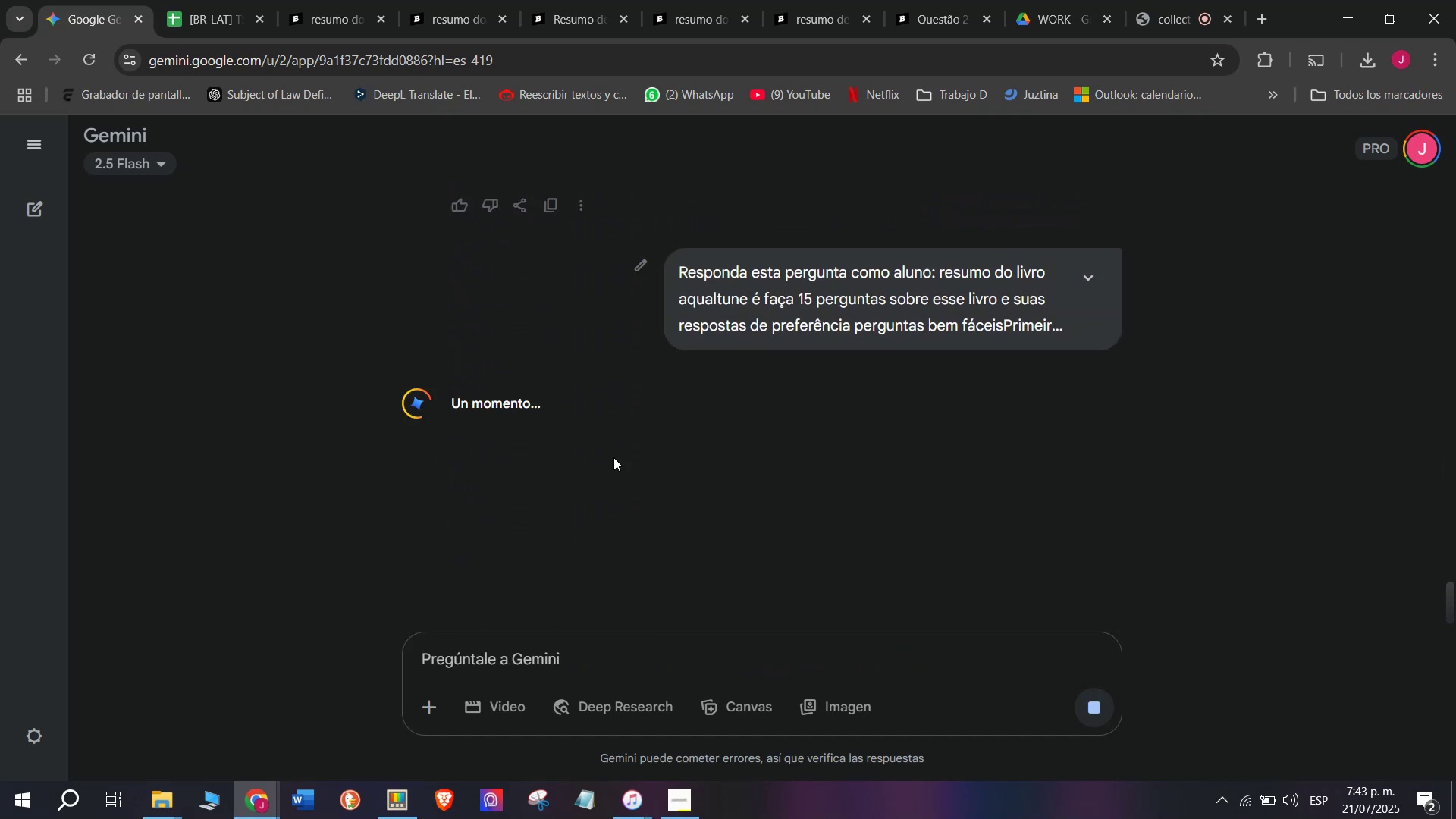 
key(W)
 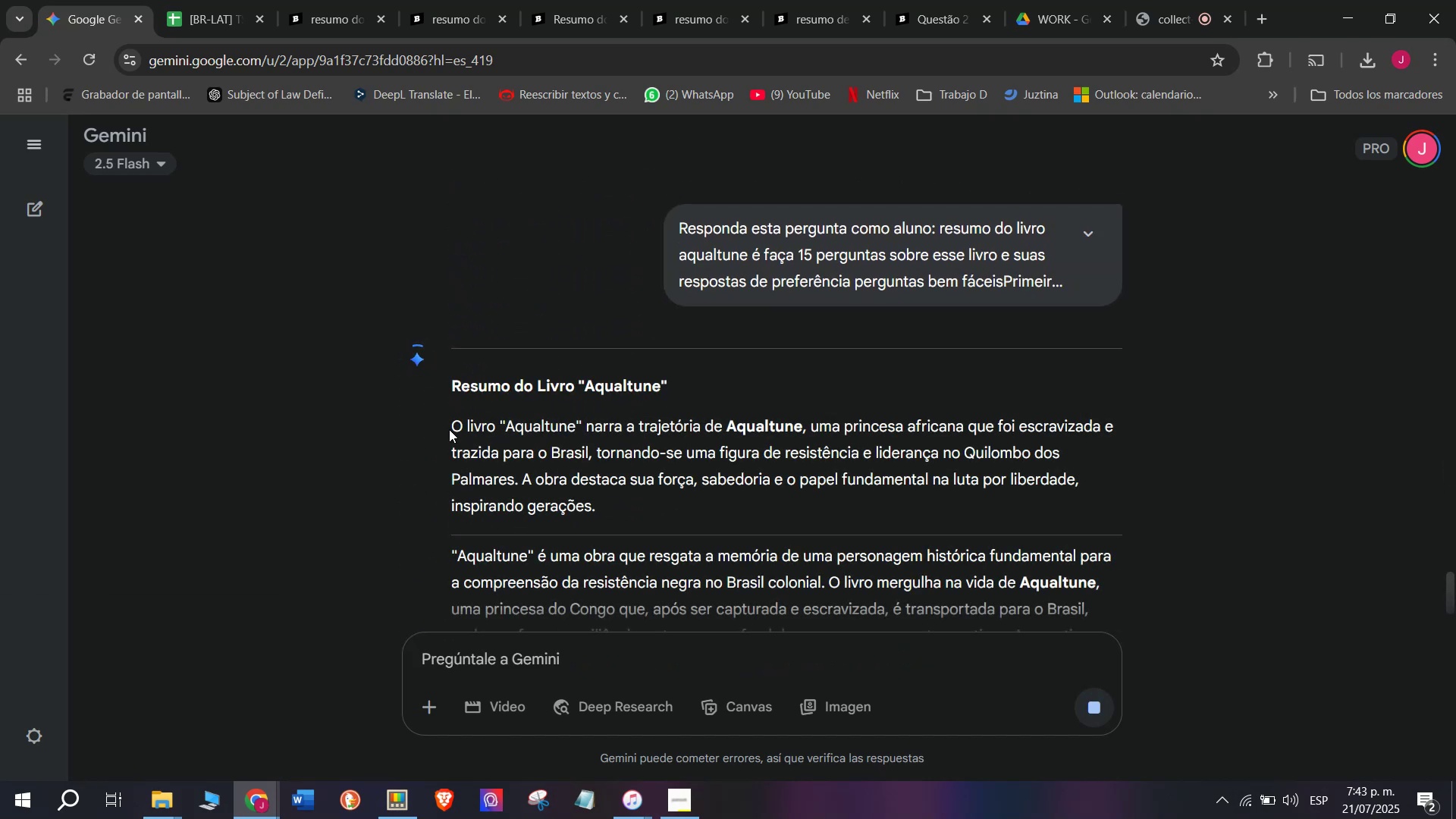 
left_click_drag(start_coordinate=[455, 425], to_coordinate=[993, 396])
 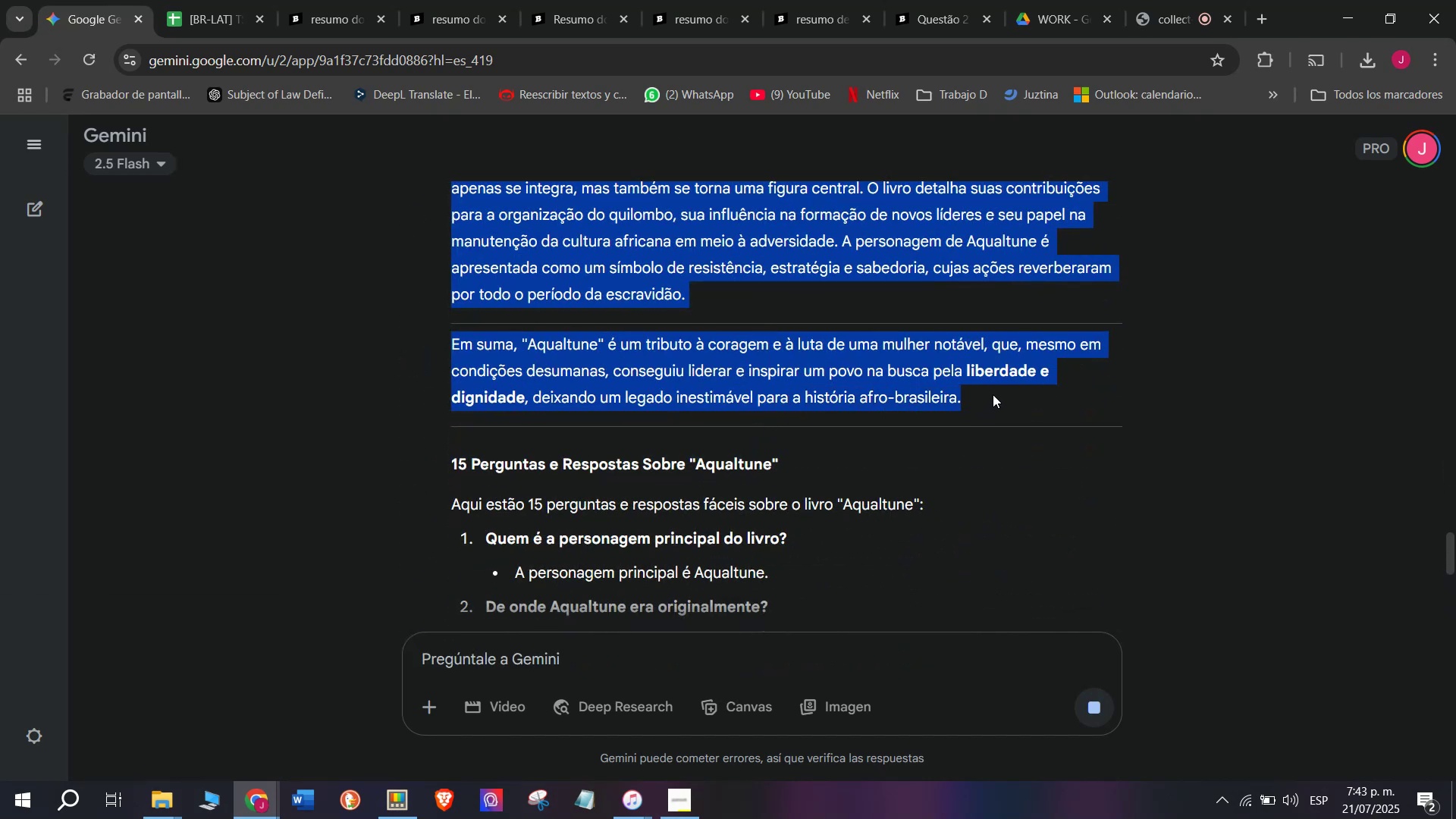 
scroll: coordinate [734, 438], scroll_direction: down, amount: 2.0
 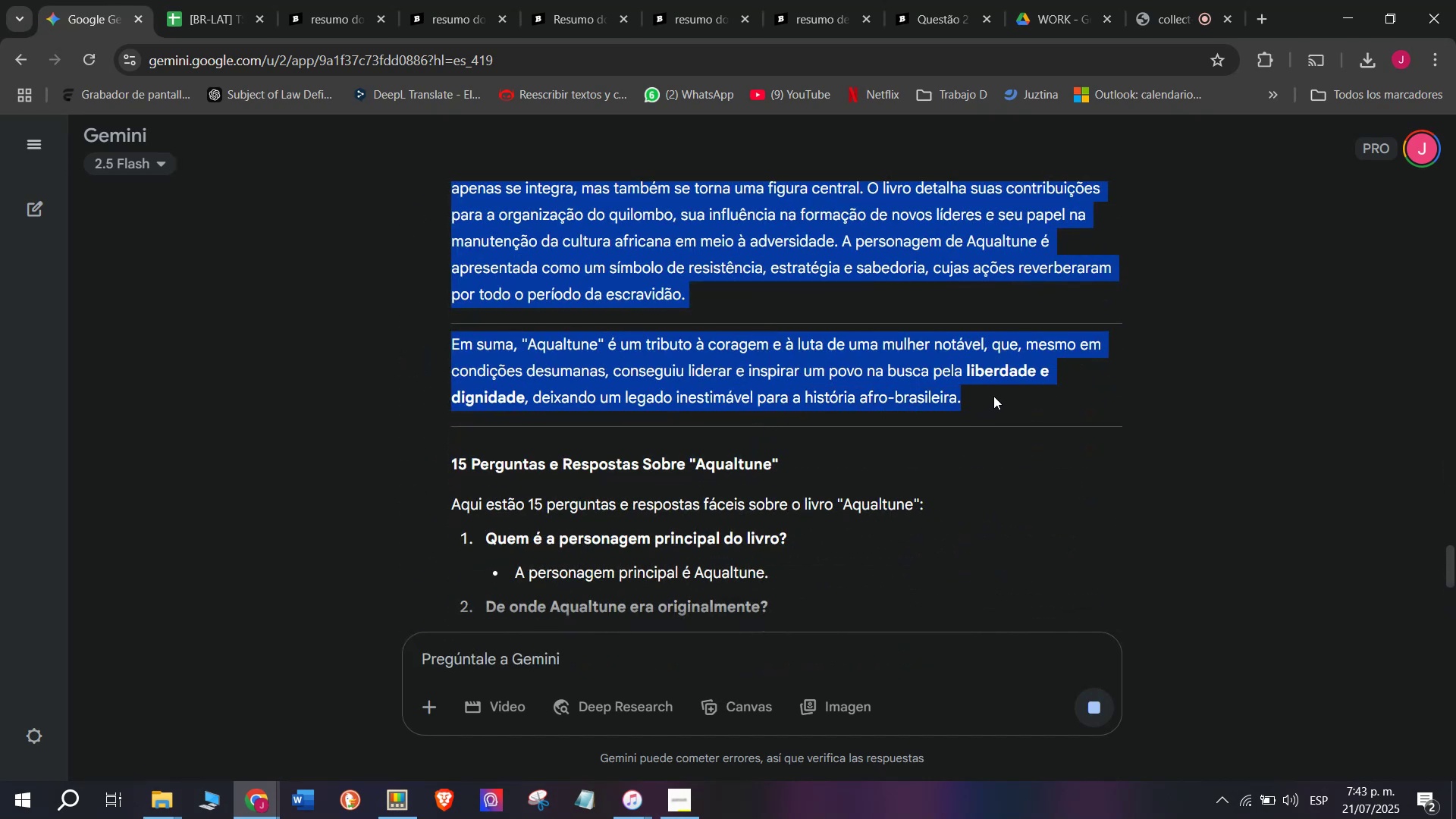 
key(Break)
 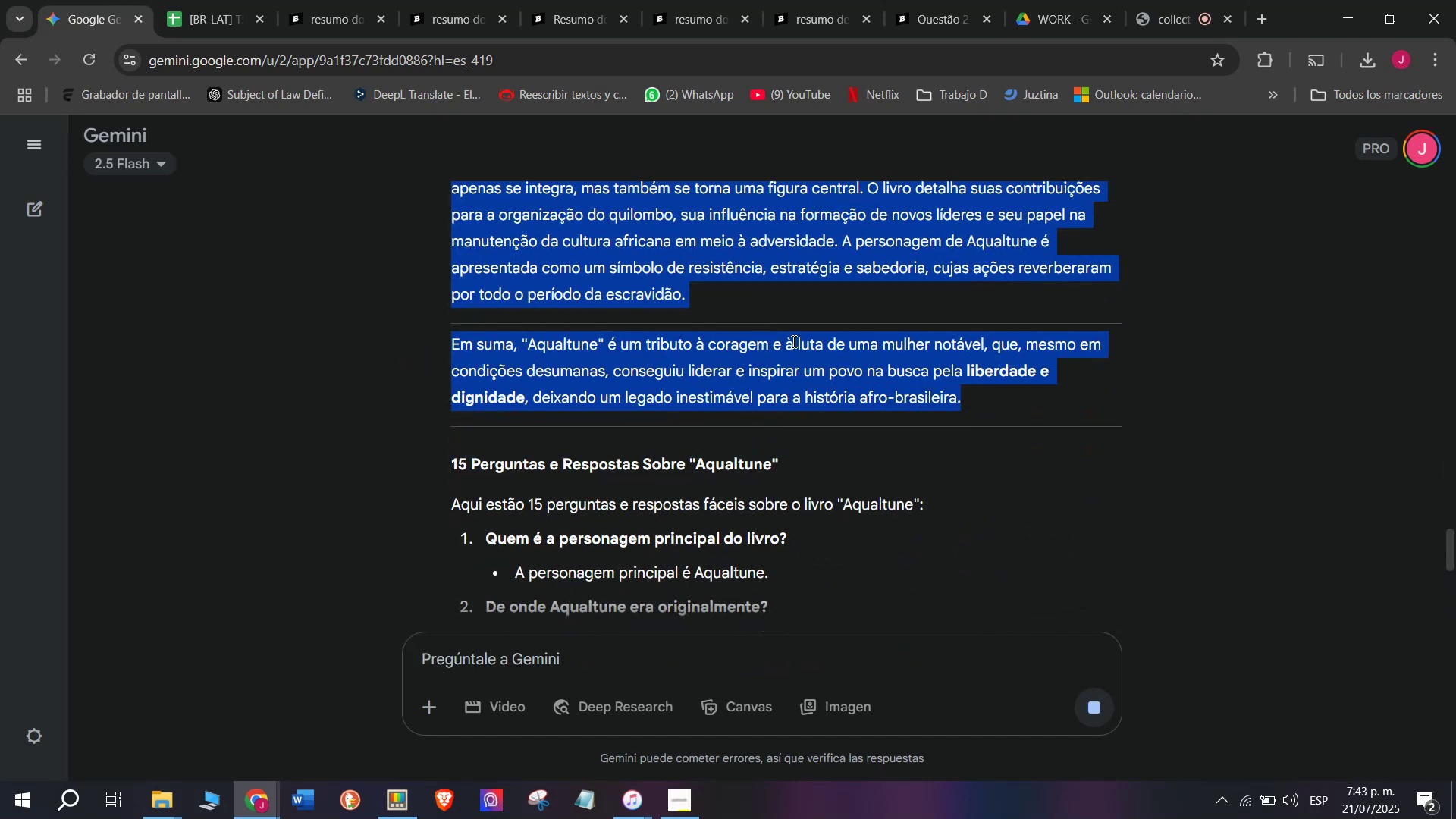 
key(Control+ControlLeft)
 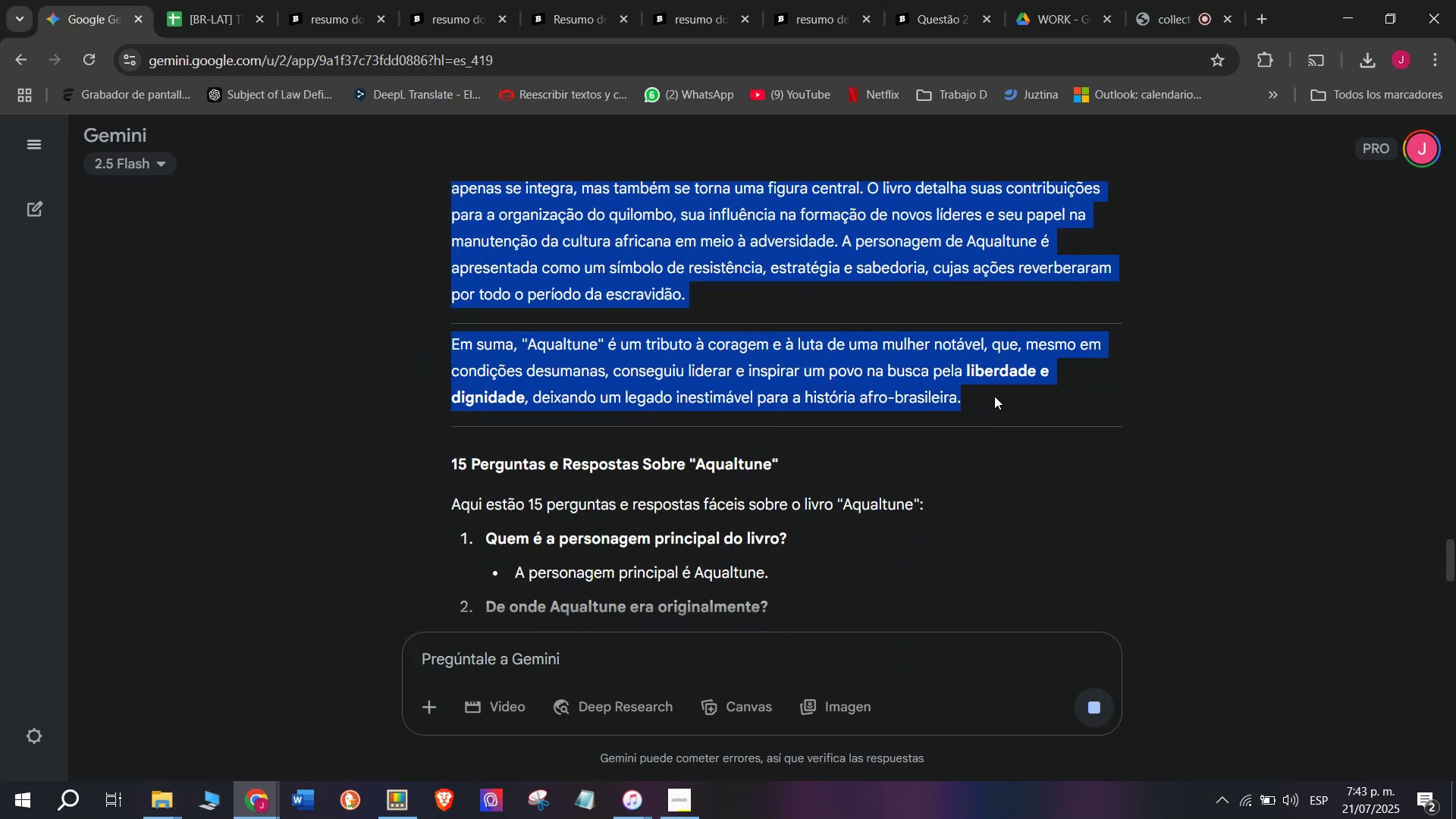 
key(Control+C)
 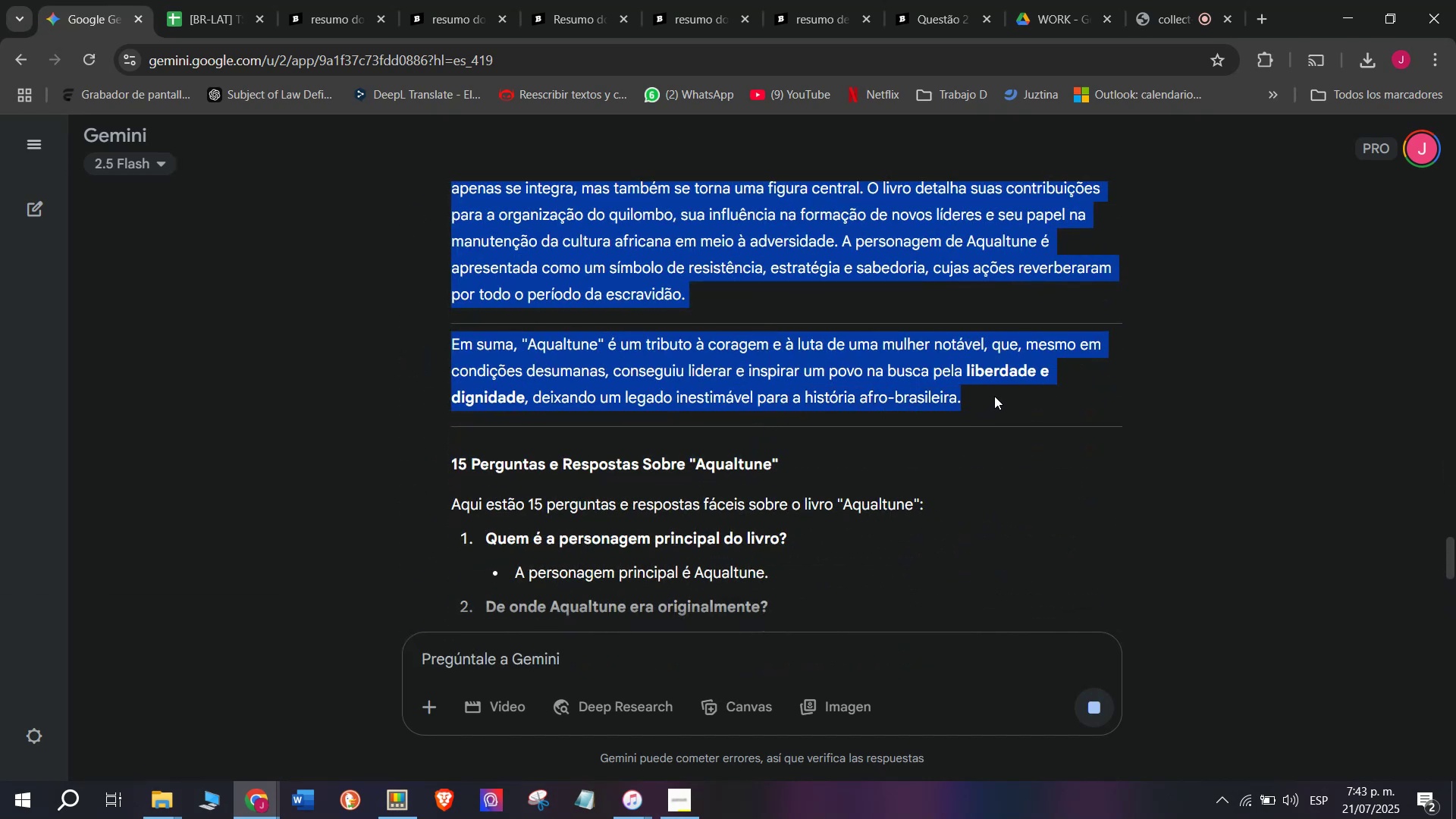 
key(Control+ControlLeft)
 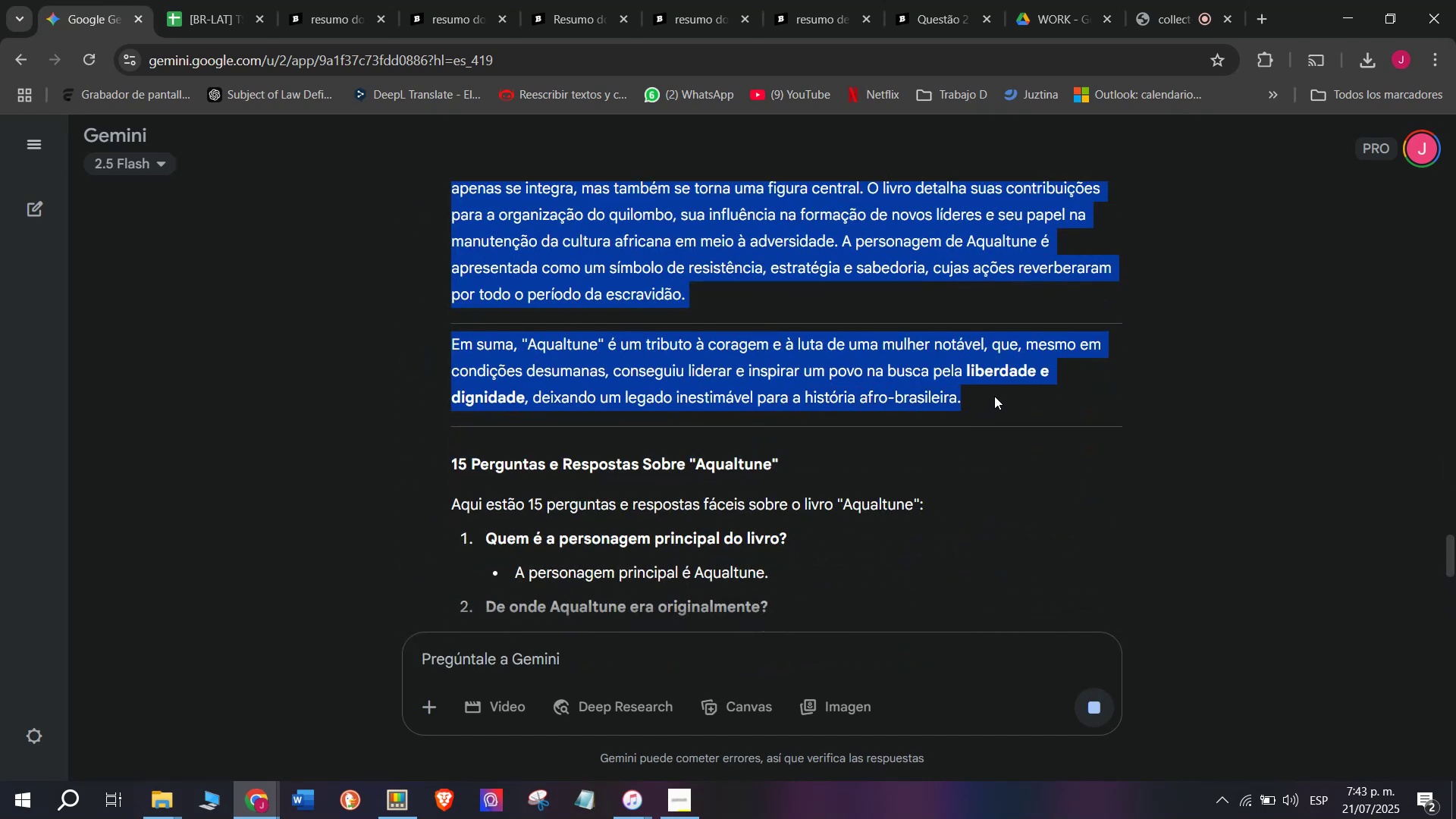 
key(Break)
 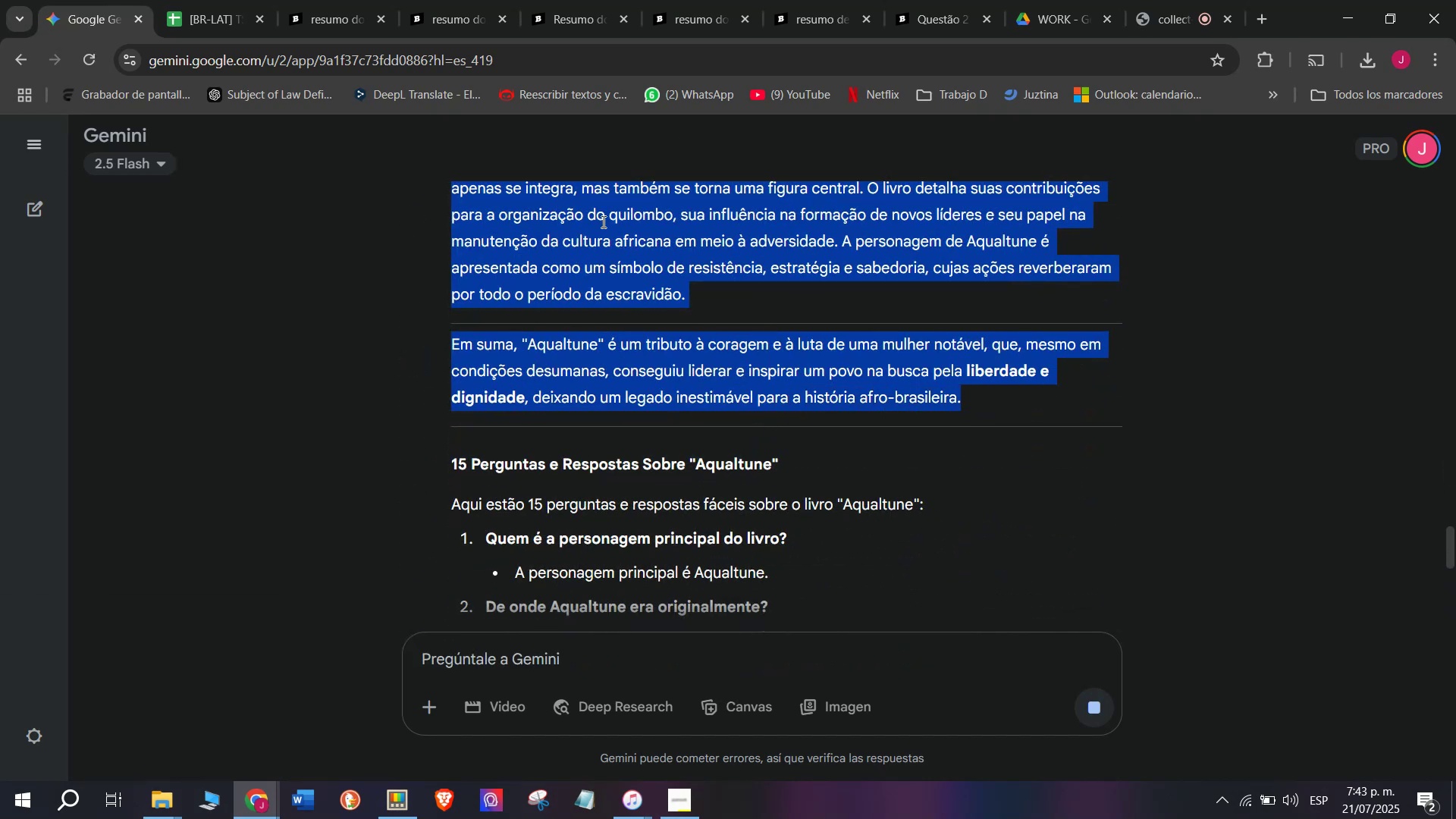 
key(Control+C)
 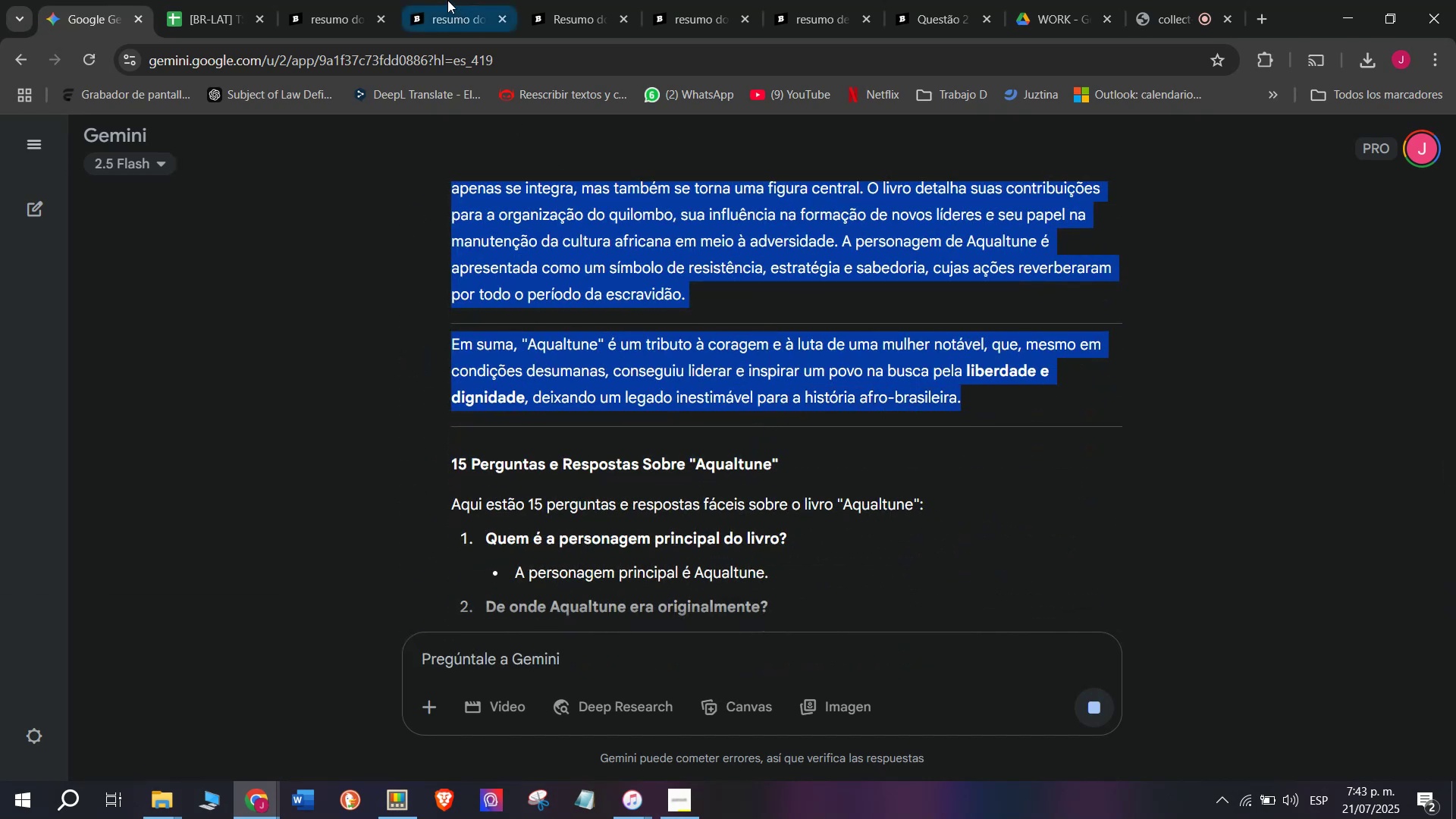 
left_click([361, 0])
 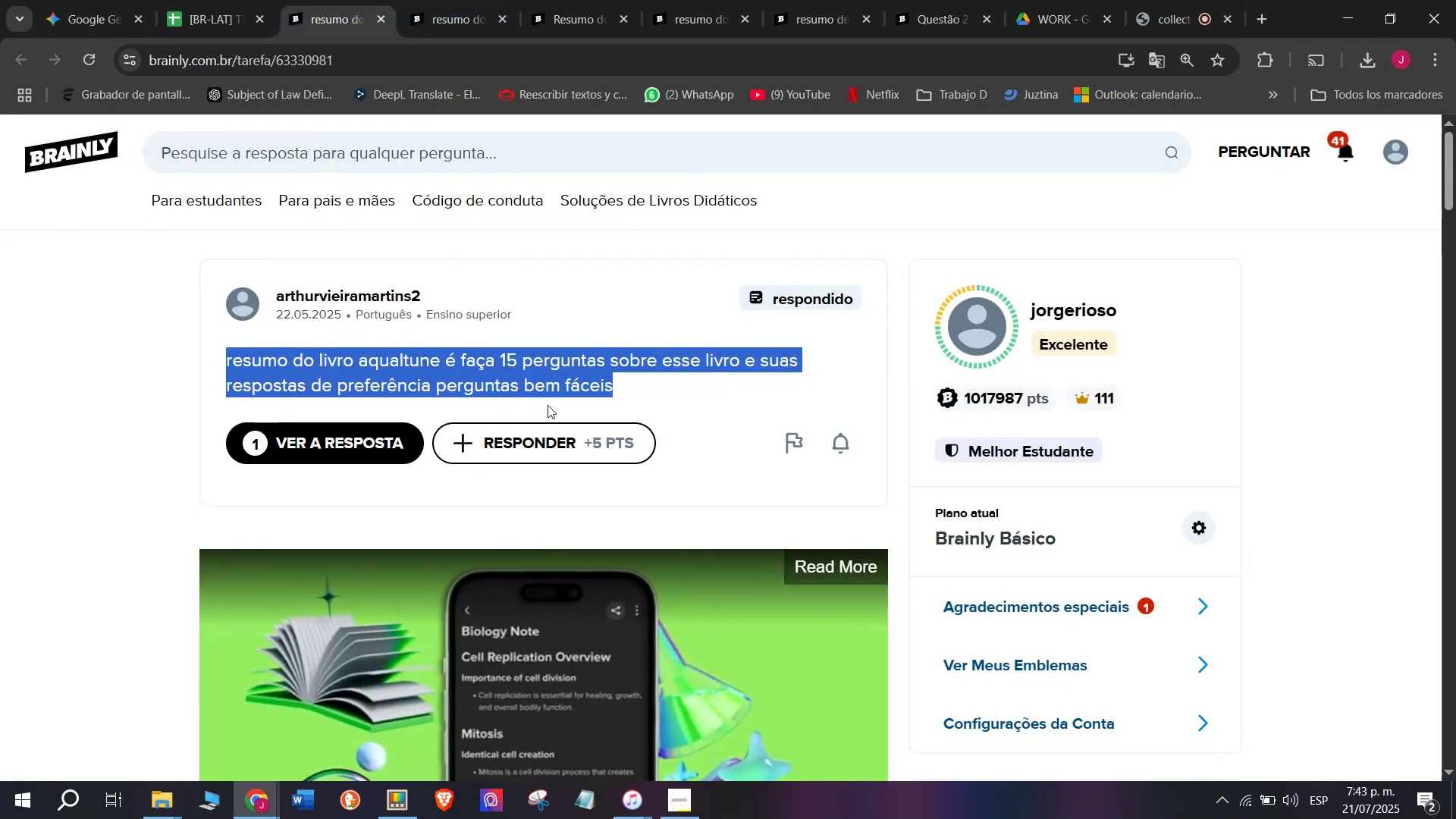 
mouse_move([575, 452])
 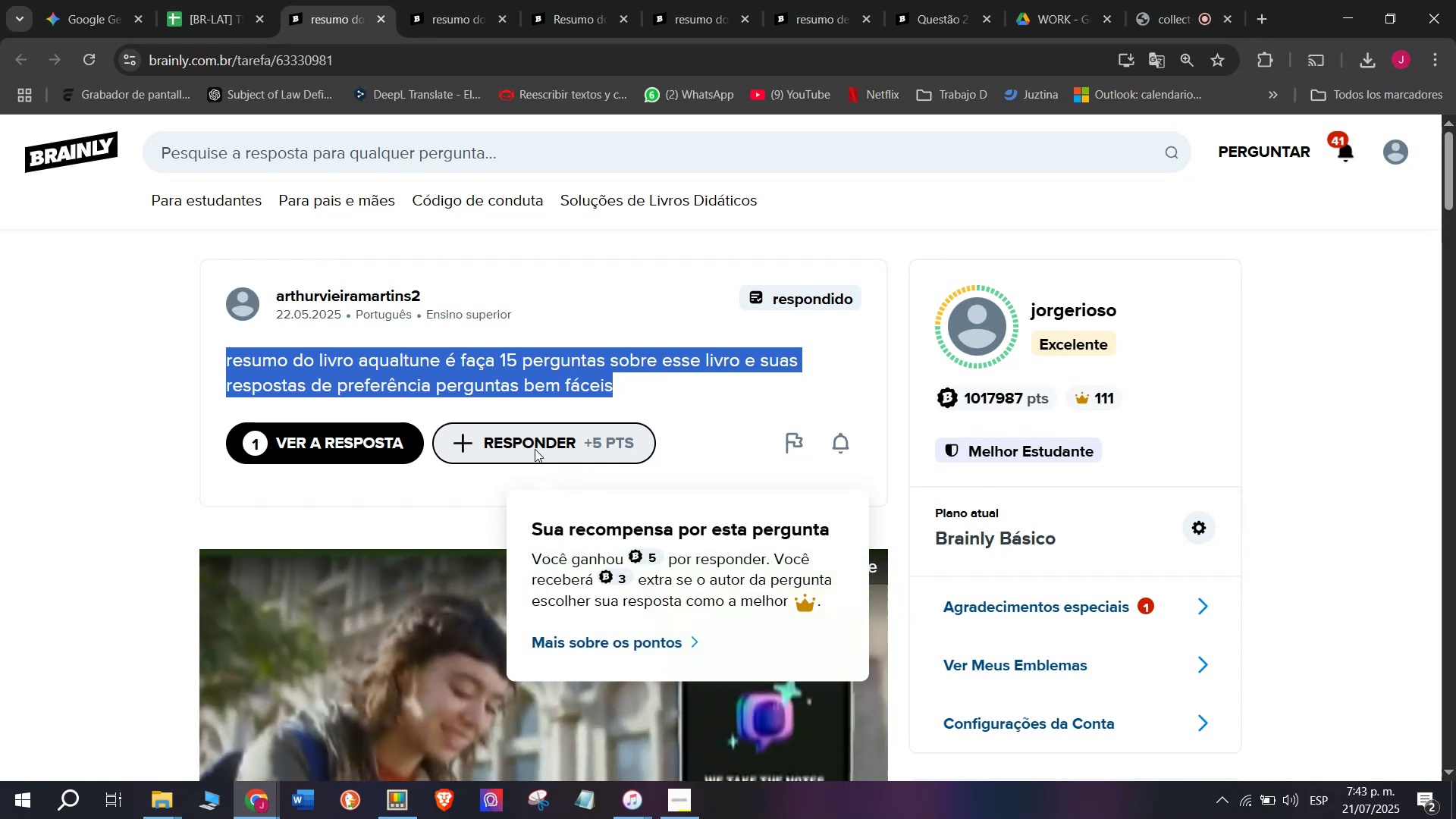 
left_click([531, 445])
 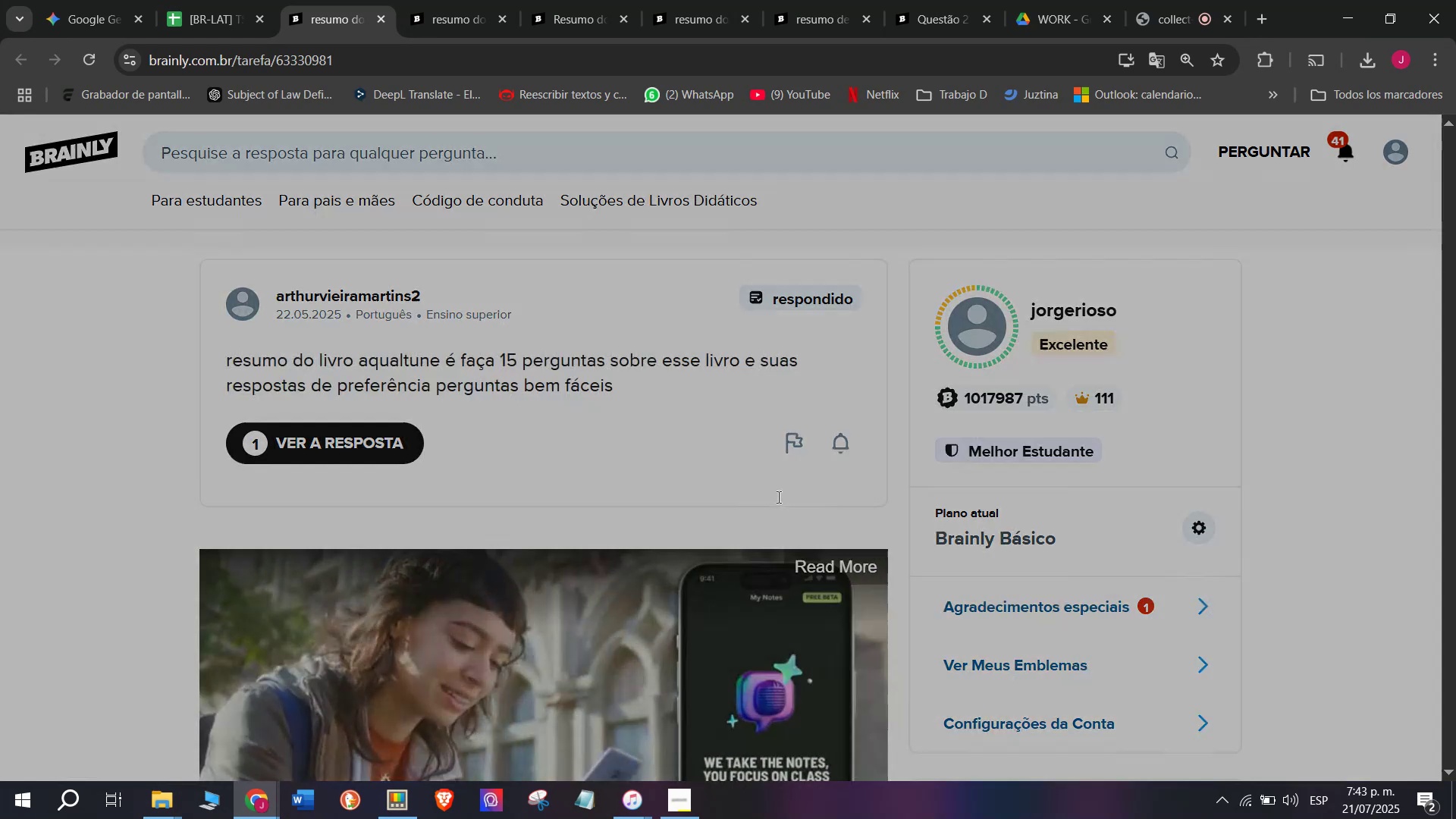 
left_click_drag(start_coordinate=[763, 500], to_coordinate=[264, 165])
 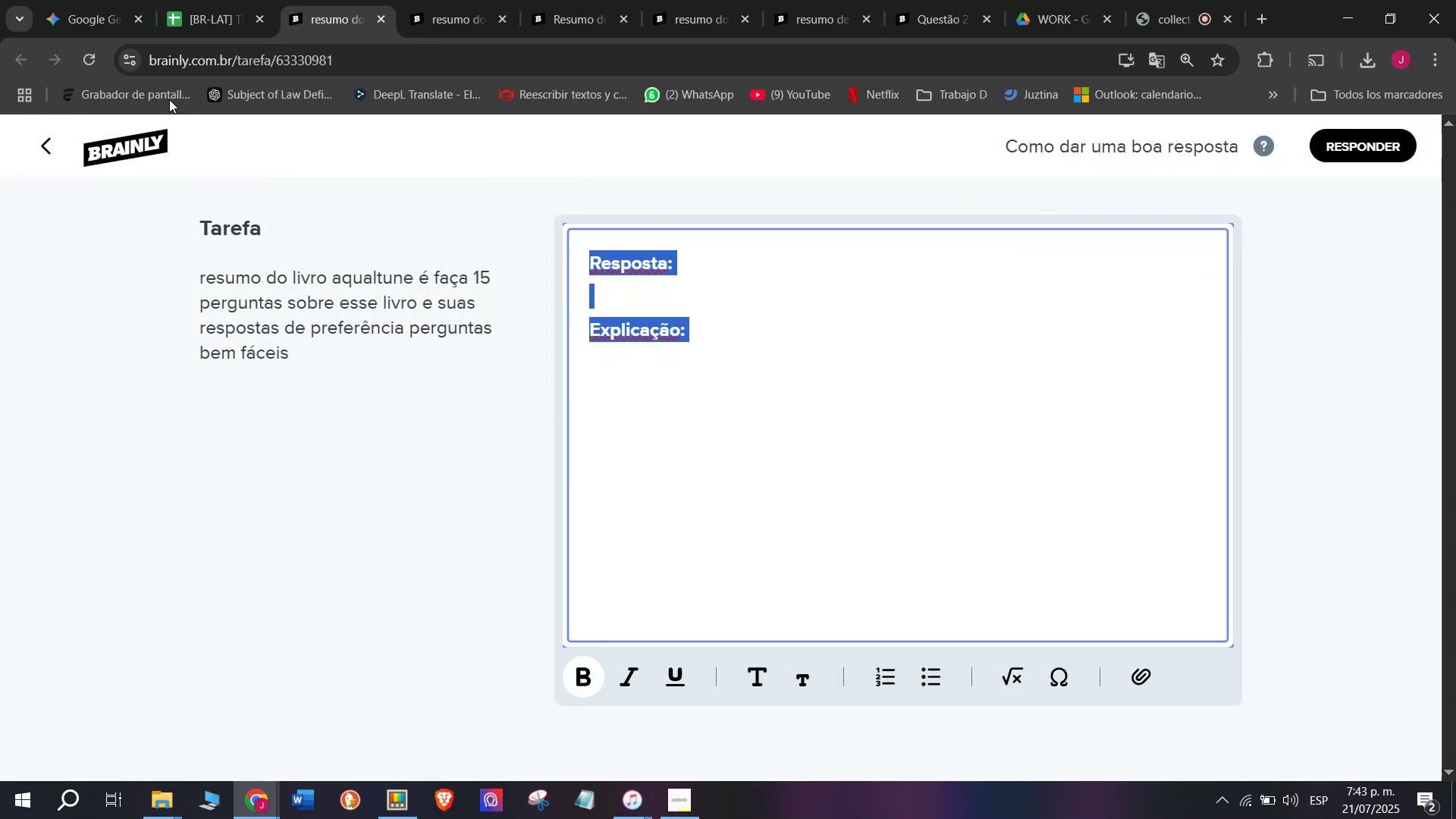 
hold_key(key=Z, duration=10.26)
 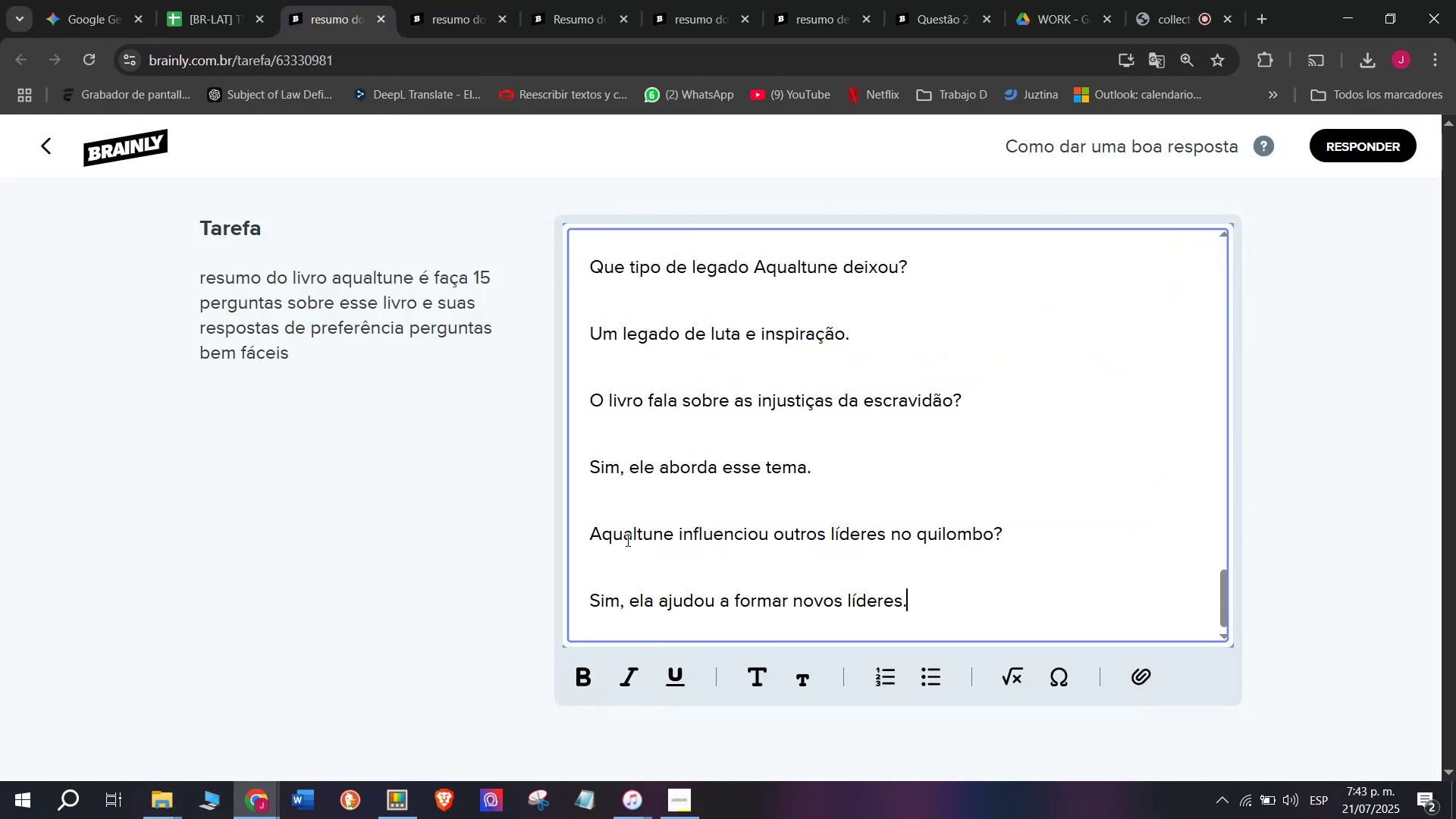 
key(Control+ControlLeft)
 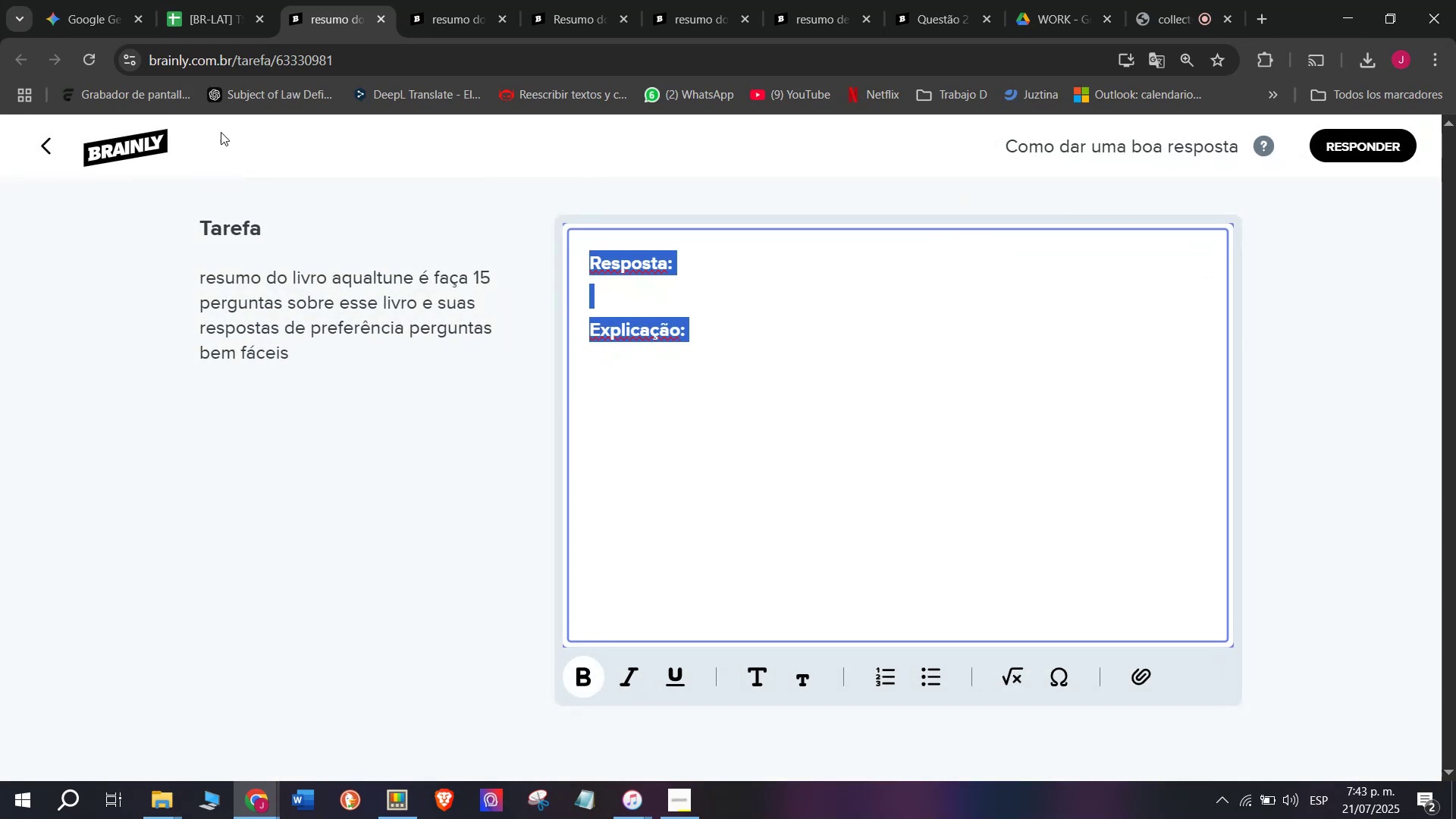 
key(Control+V)
 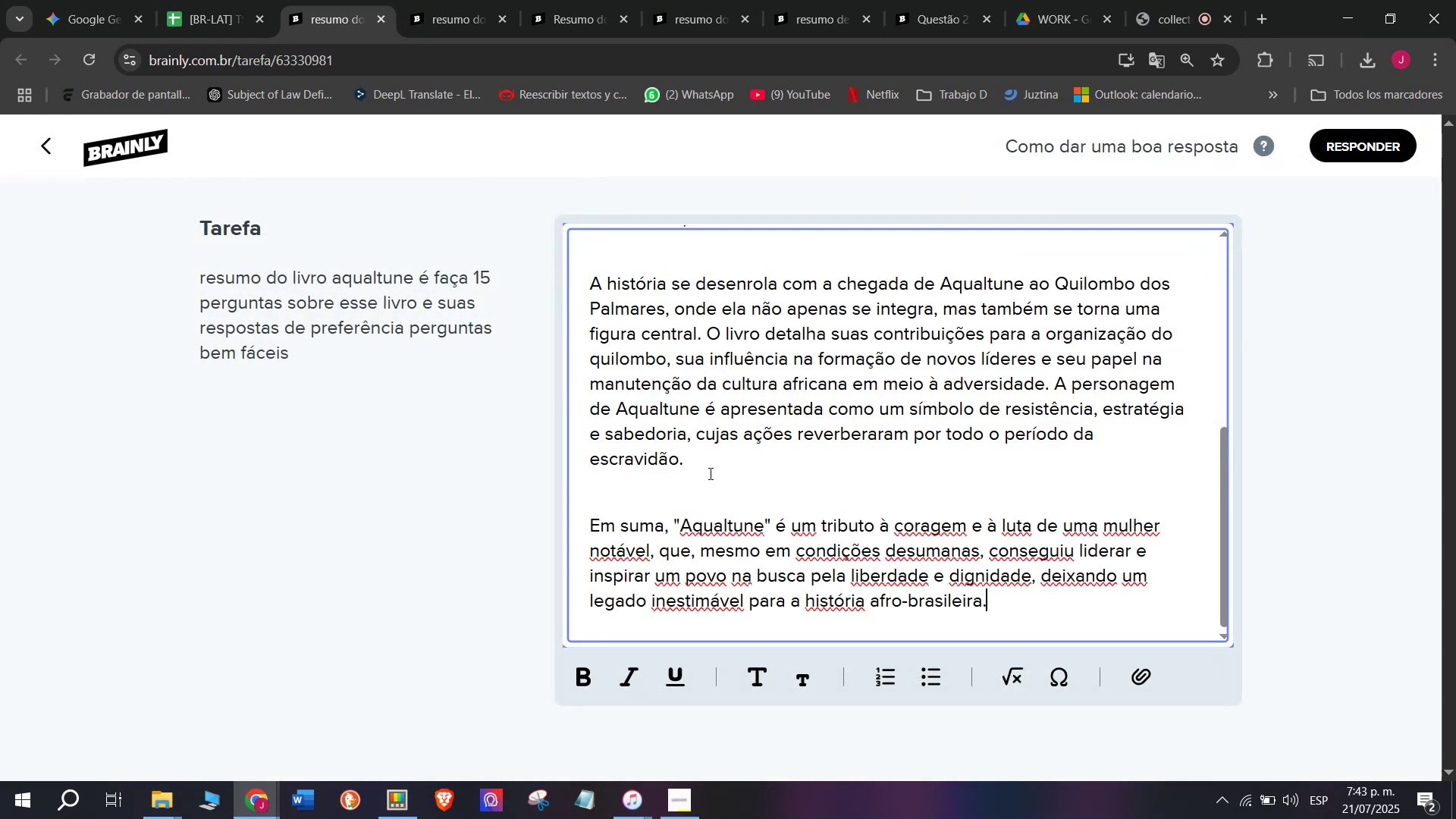 
scroll: coordinate [716, 493], scroll_direction: none, amount: 0.0
 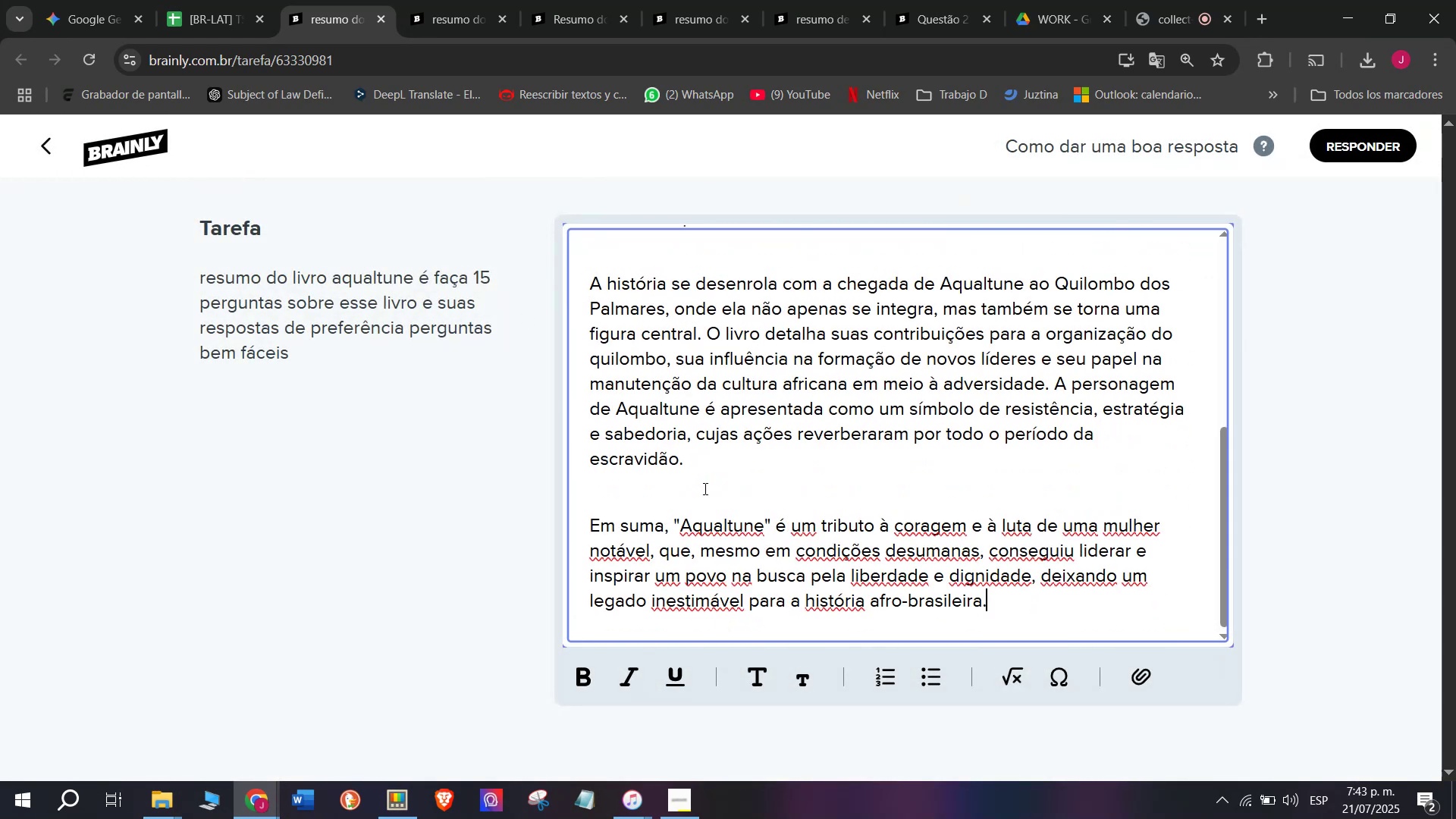 
key(Enter)
 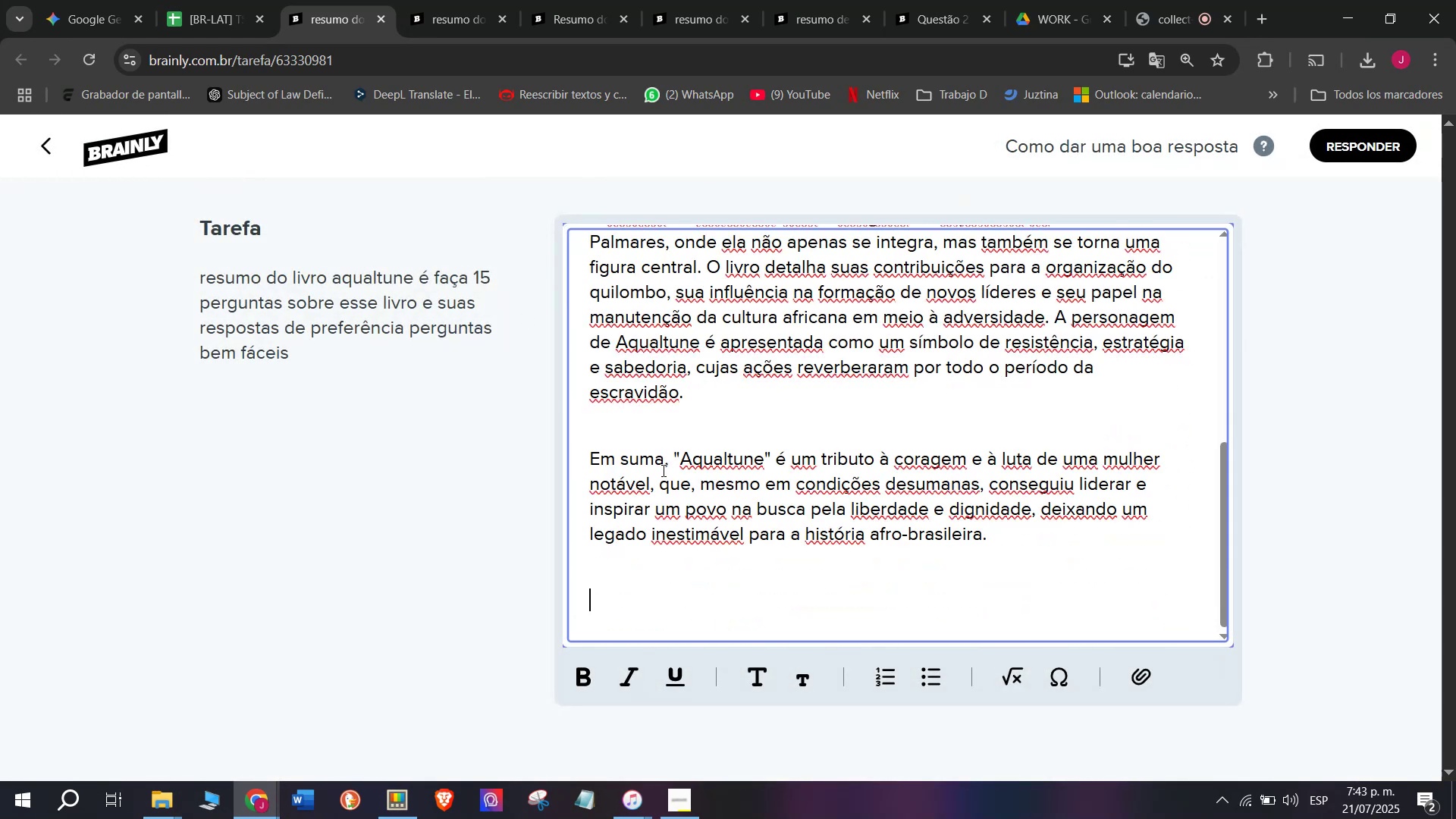 
key(W)
 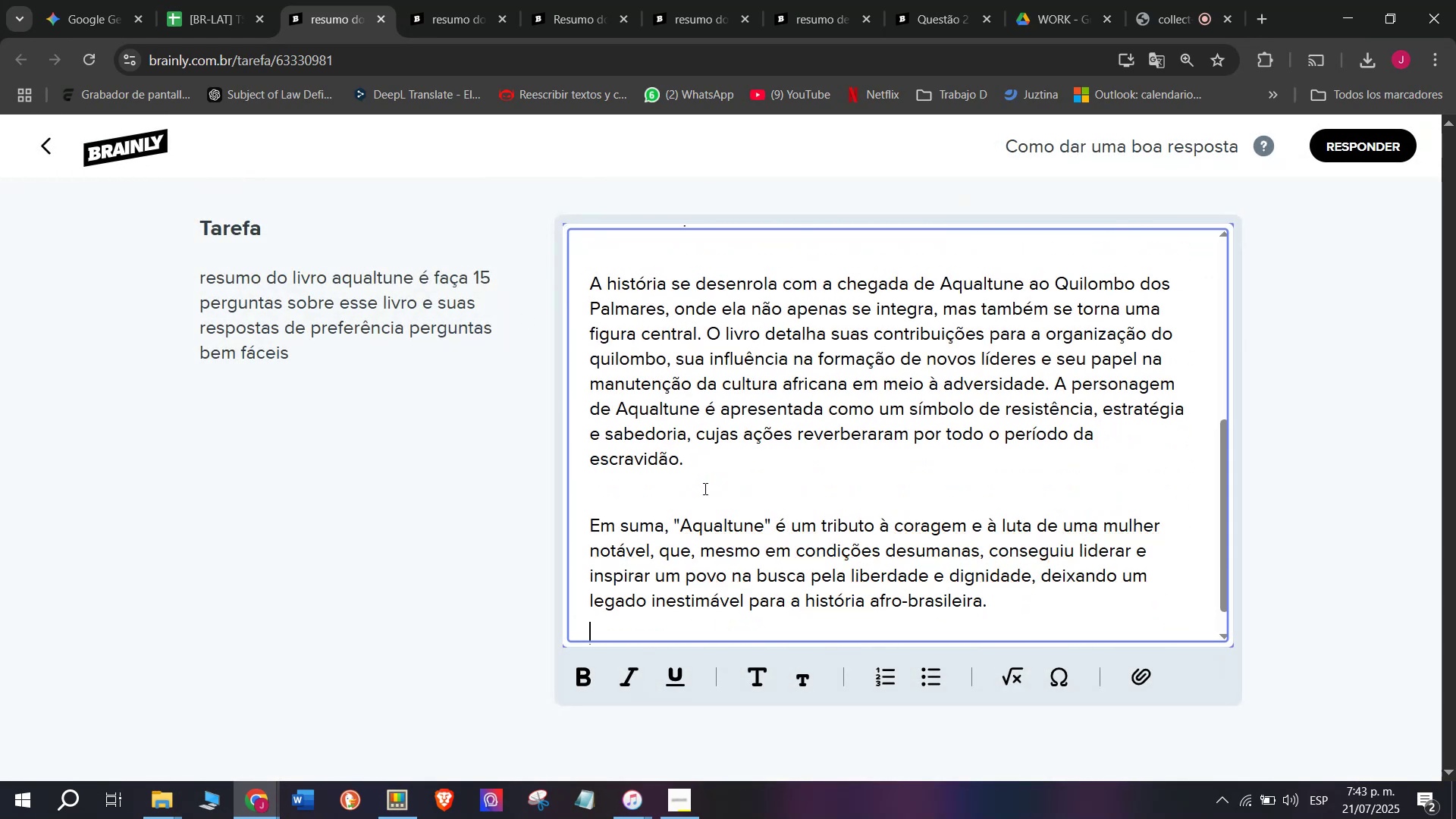 
key(Enter)
 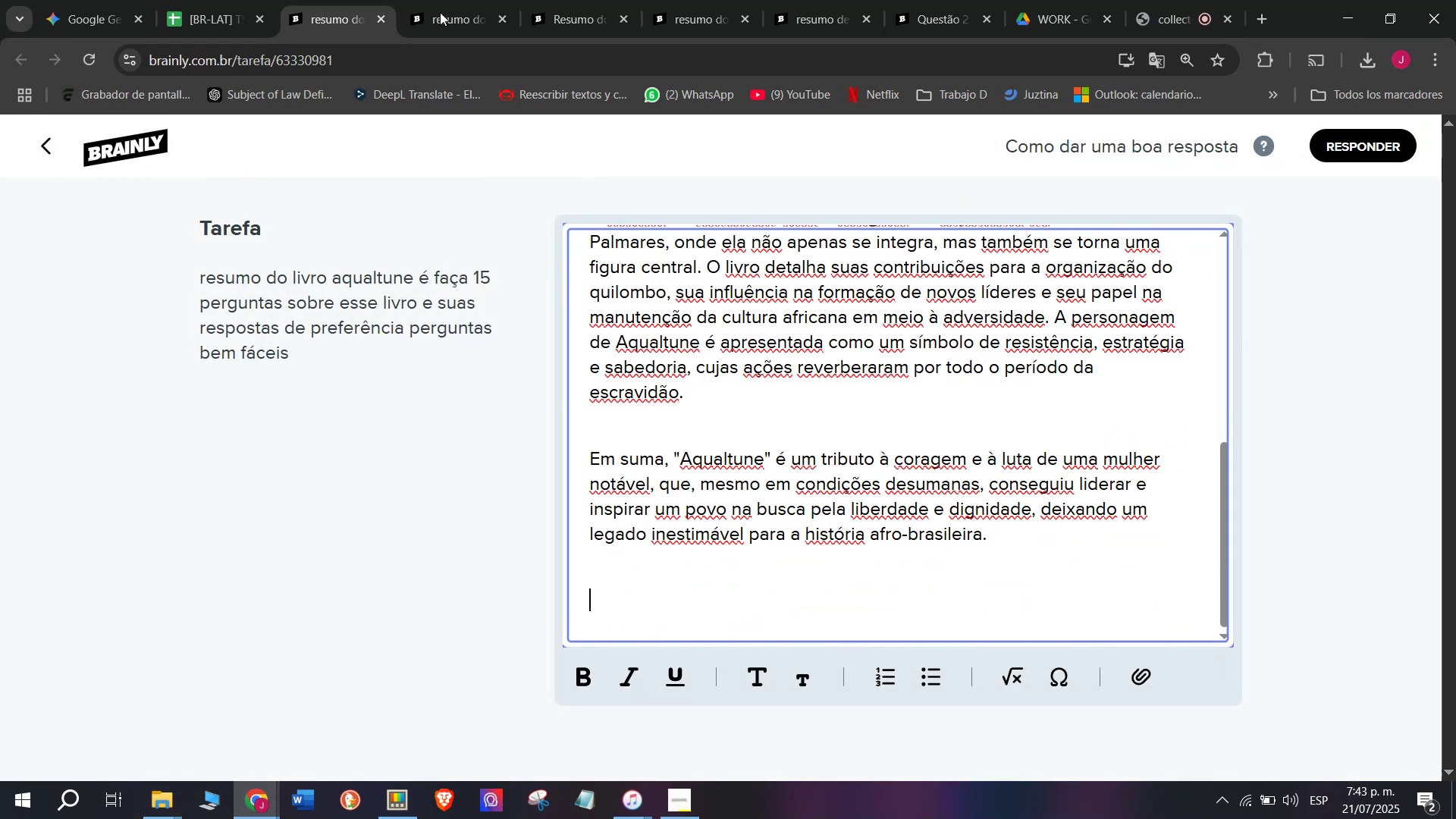 
key(W)
 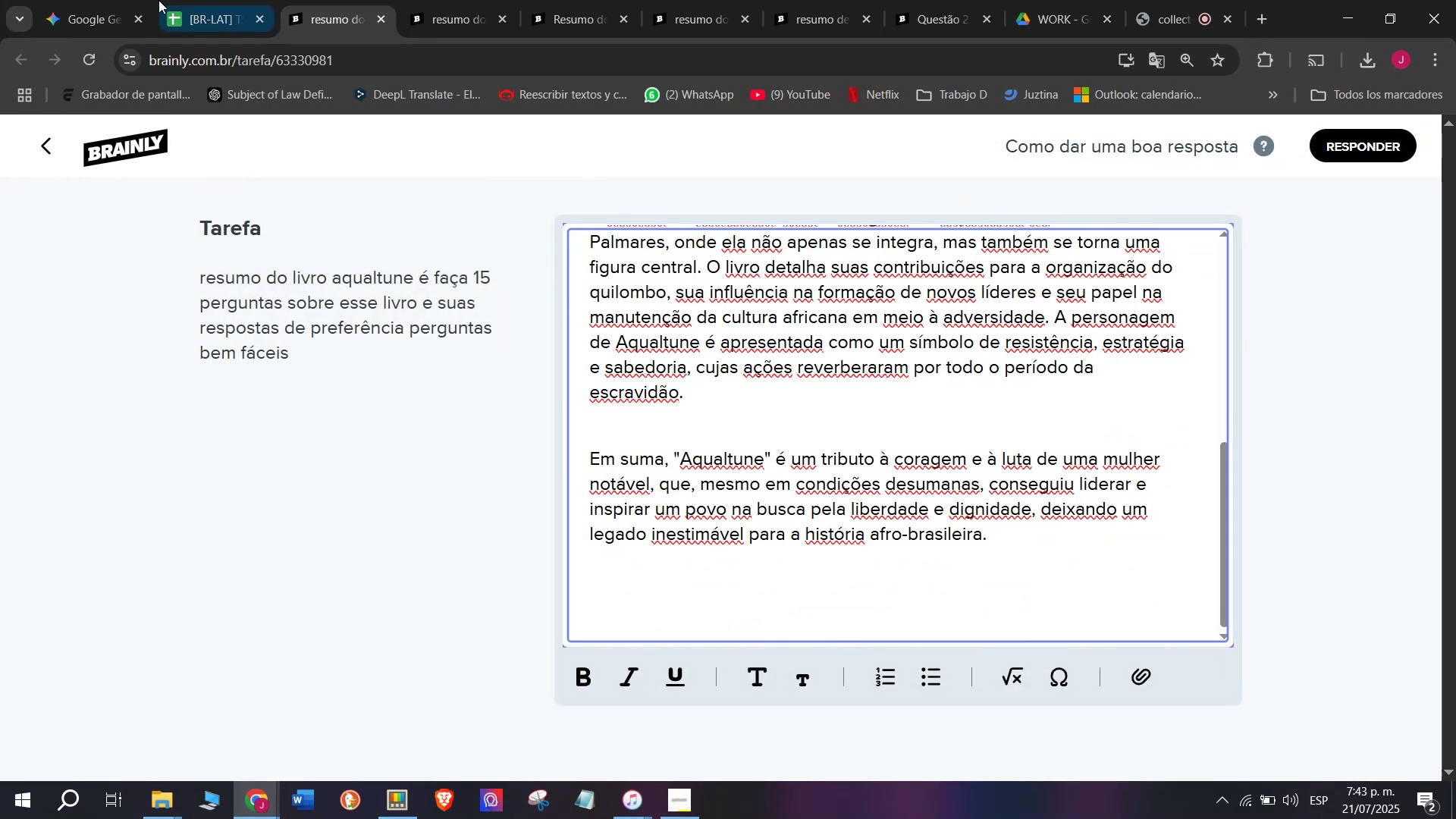 
left_click([102, 0])
 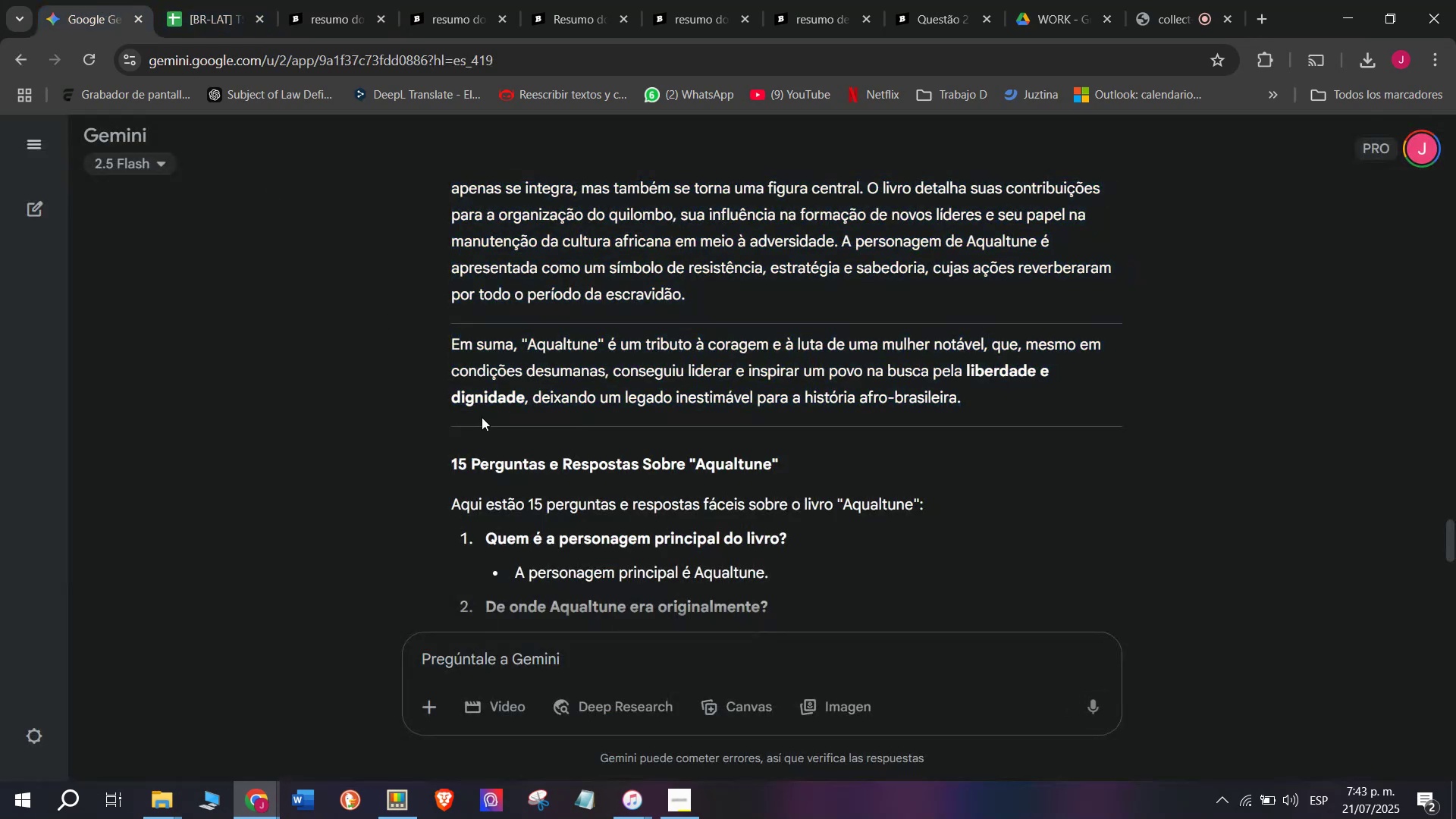 
scroll: coordinate [466, 397], scroll_direction: none, amount: 0.0
 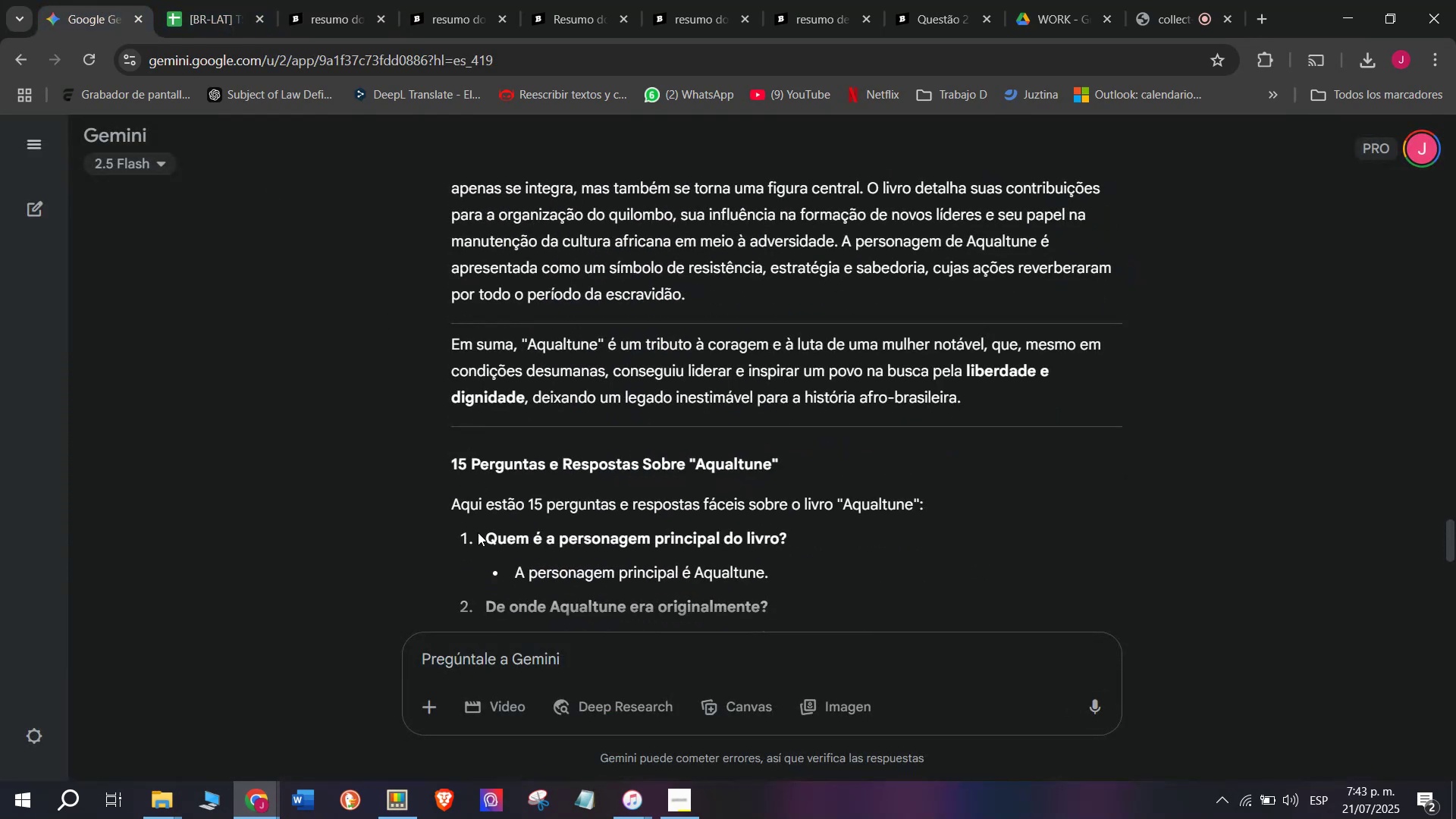 
left_click_drag(start_coordinate=[484, 535], to_coordinate=[865, 551])
 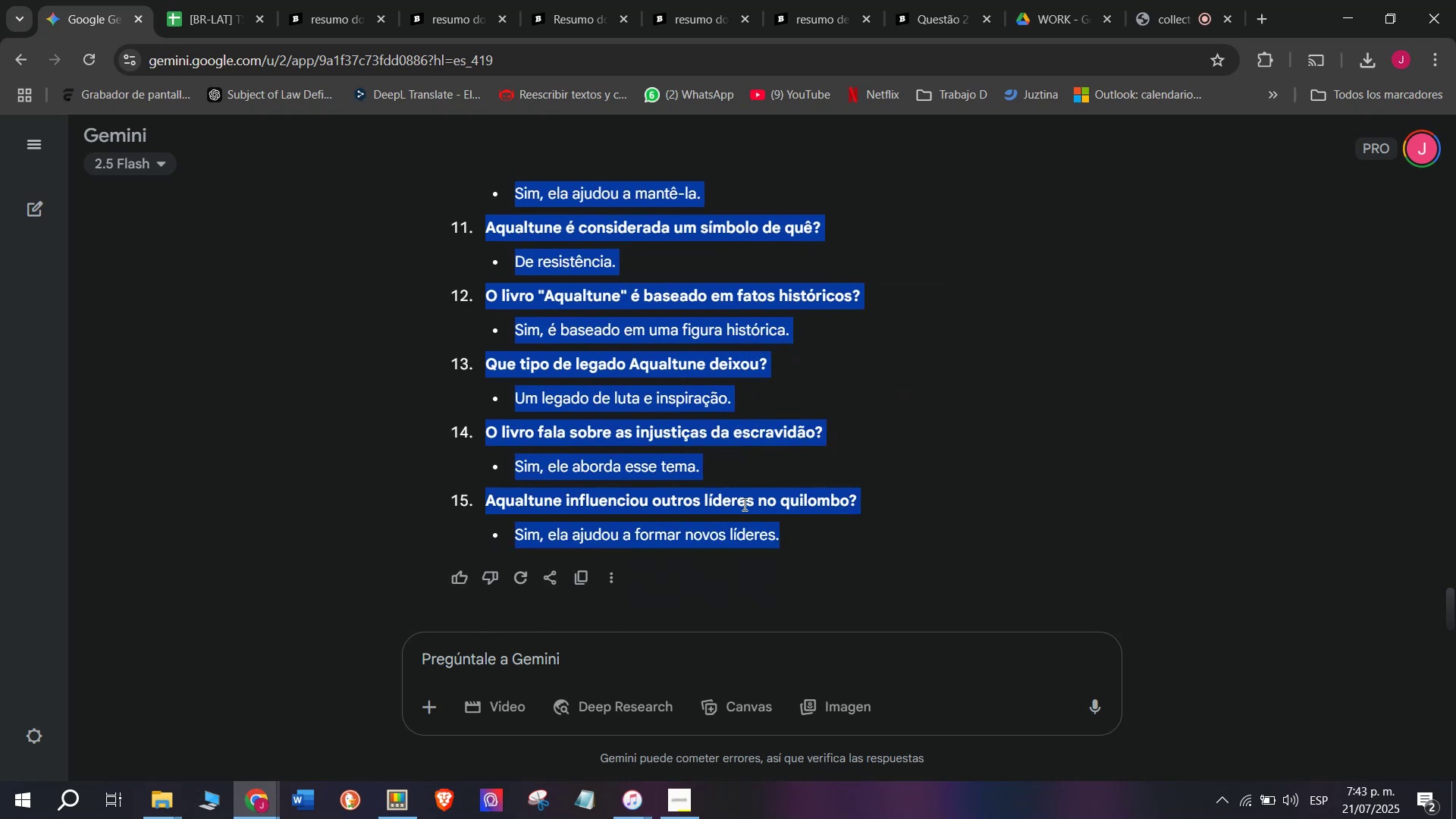 
scroll: coordinate [749, 500], scroll_direction: down, amount: 4.0
 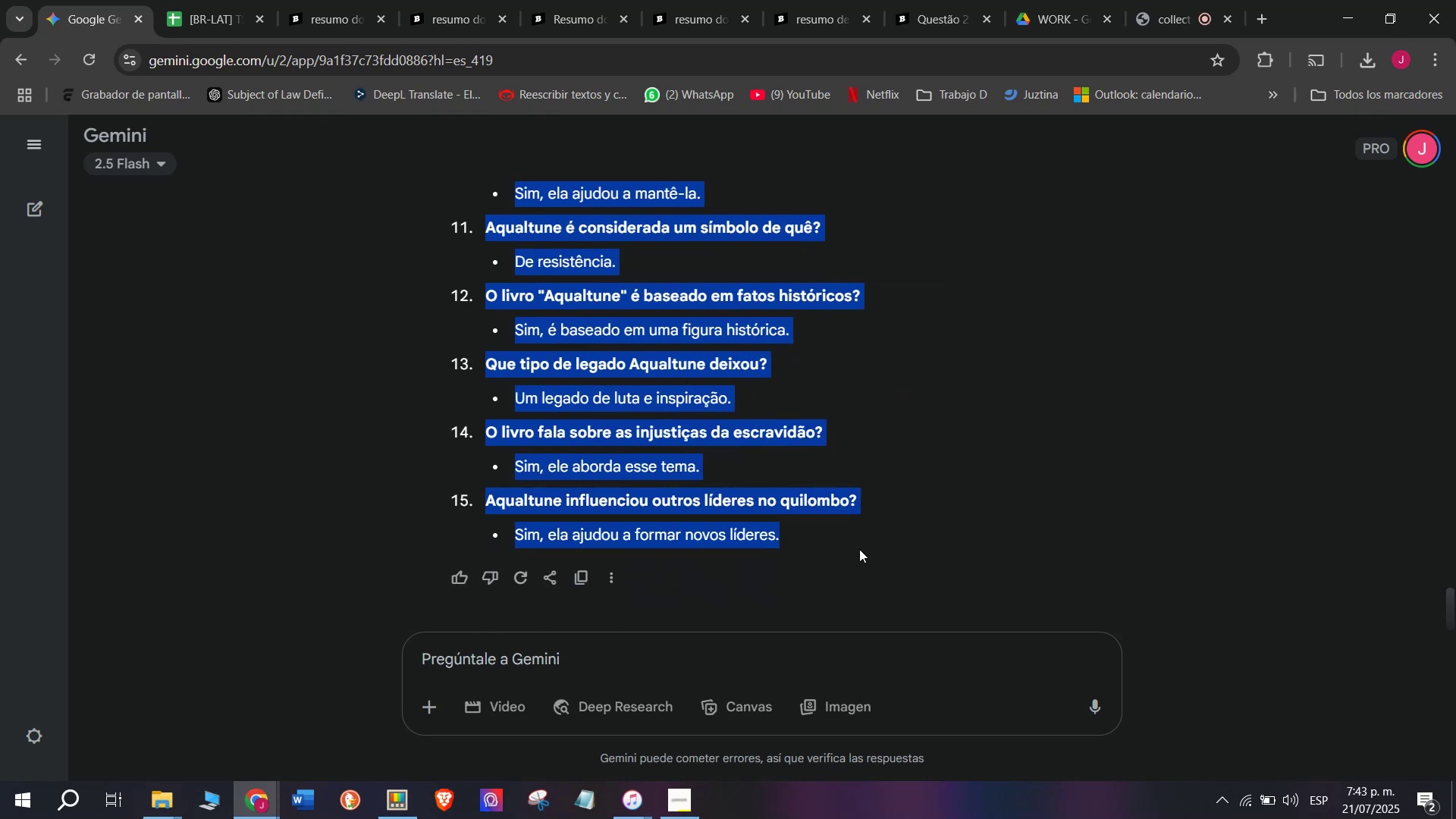 
key(Break)
 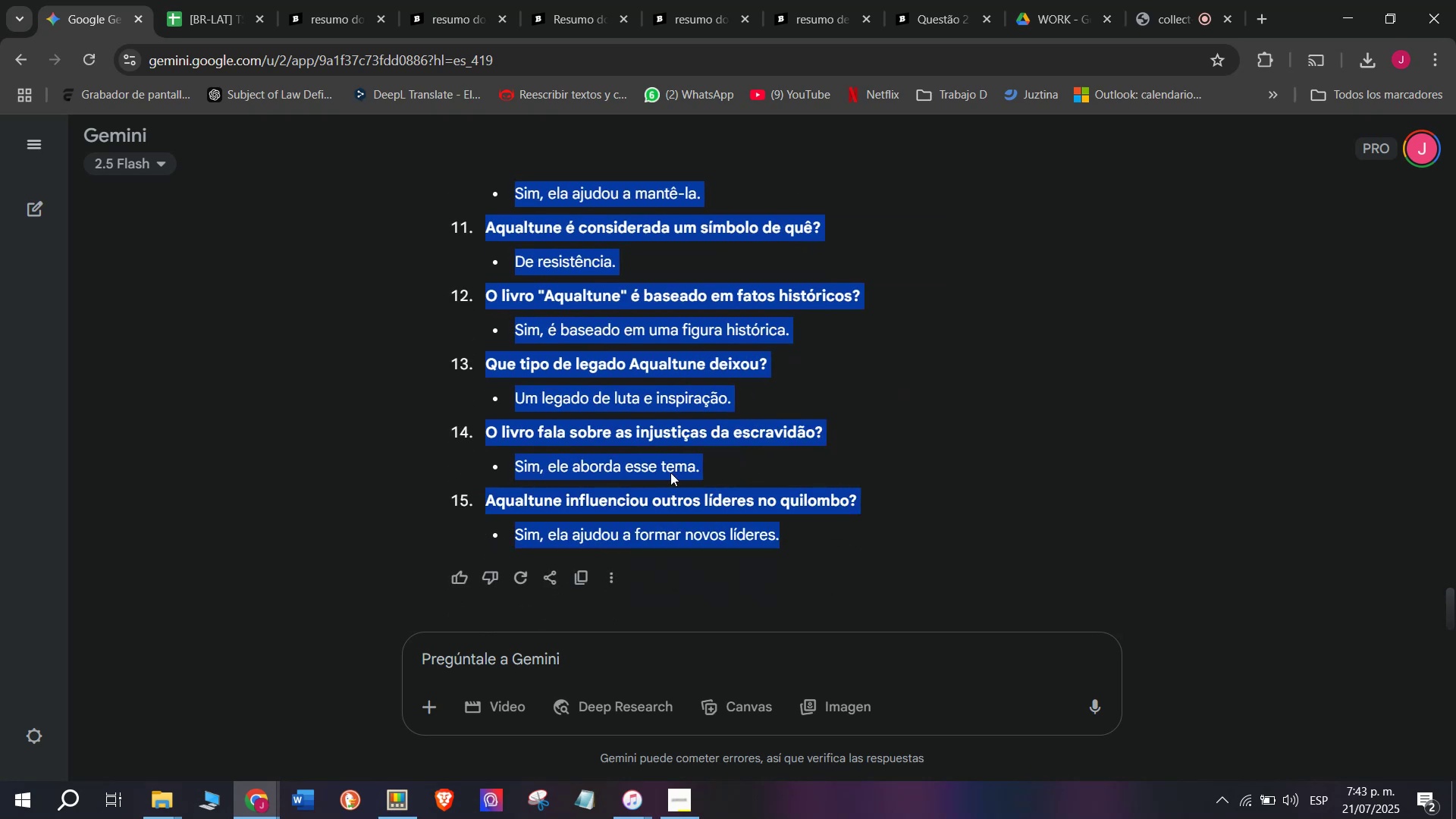 
key(Control+ControlLeft)
 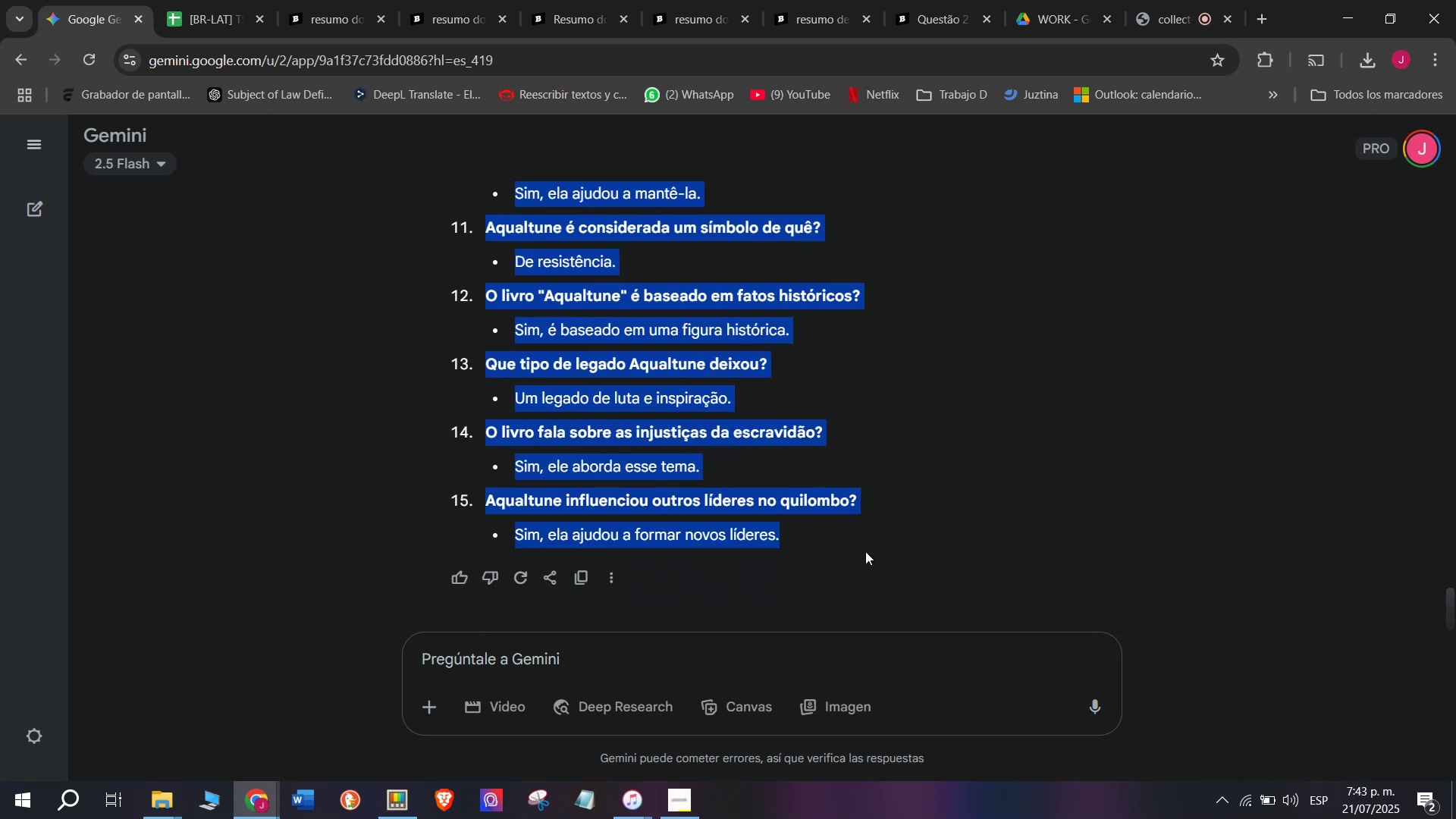 
key(Control+C)
 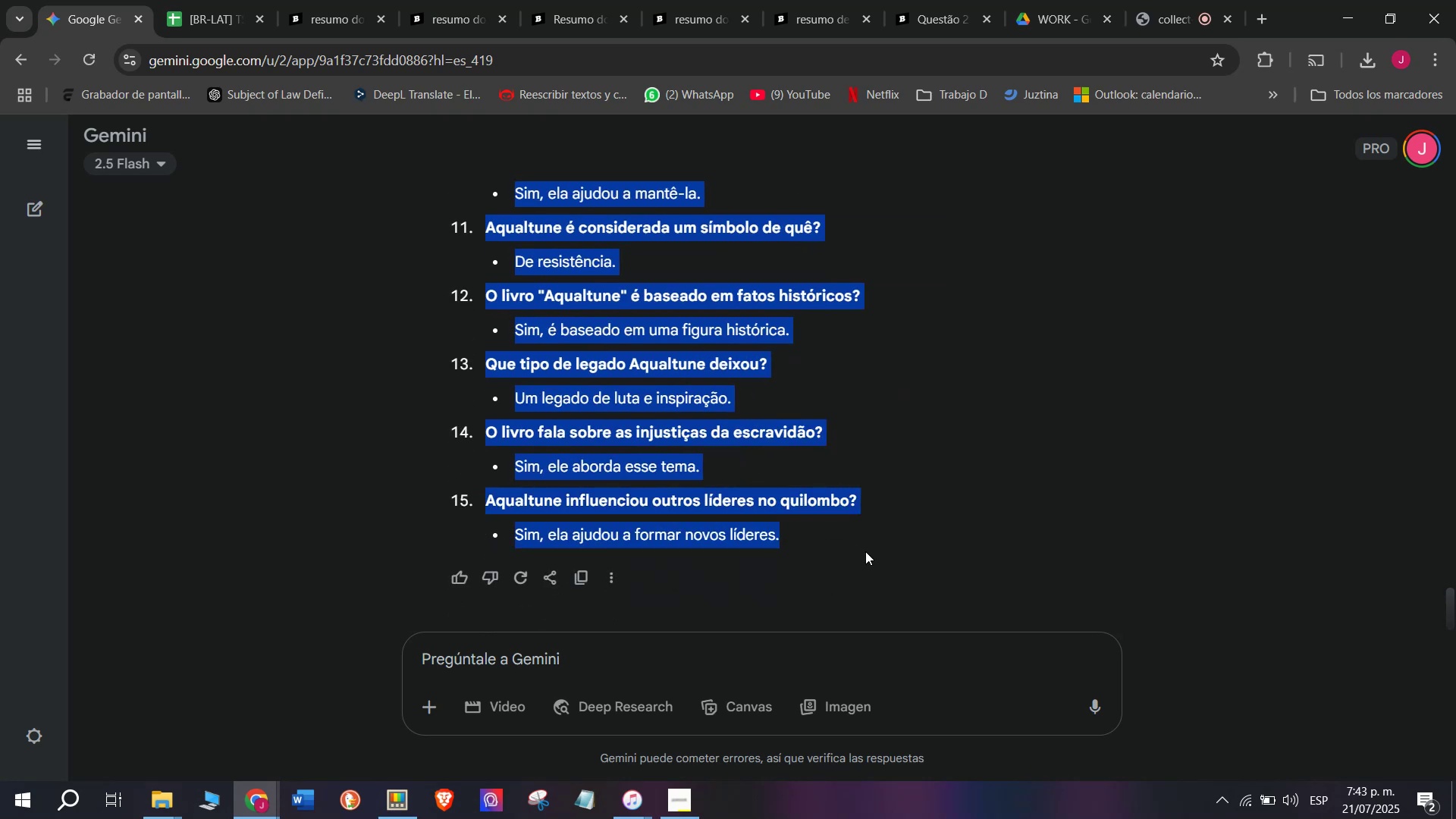 
key(Break)
 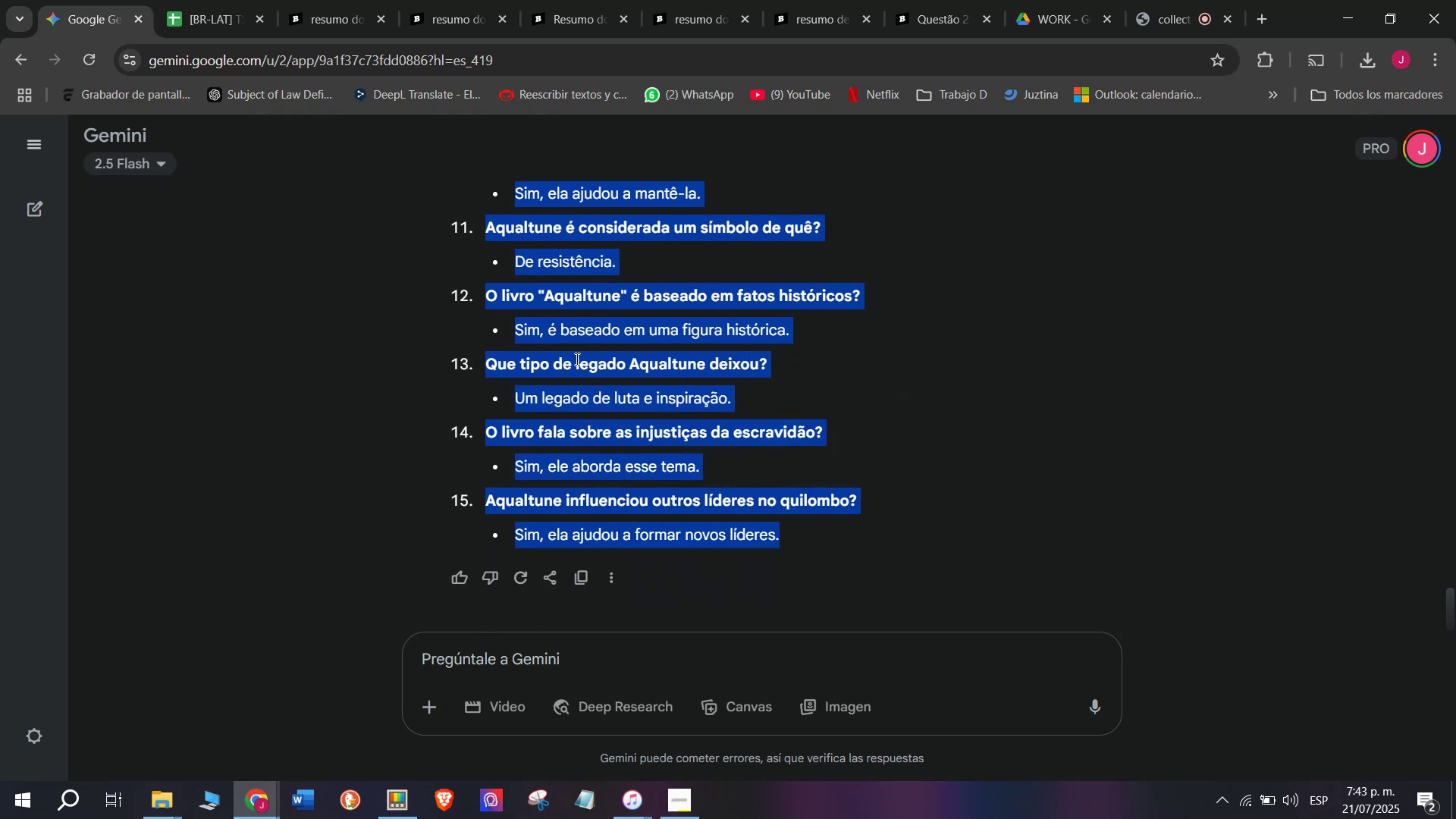 
key(Control+ControlLeft)
 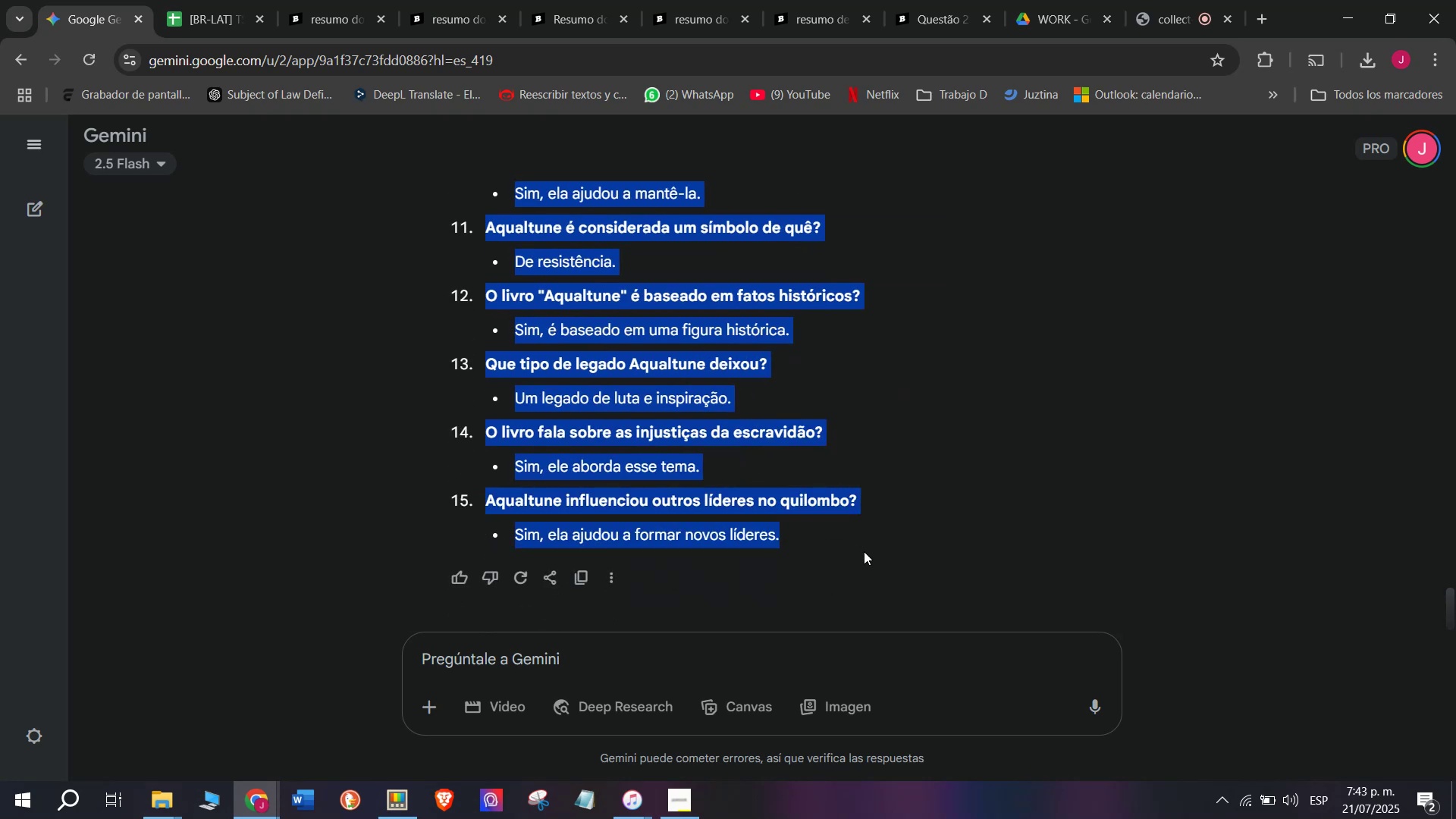 
key(Control+C)
 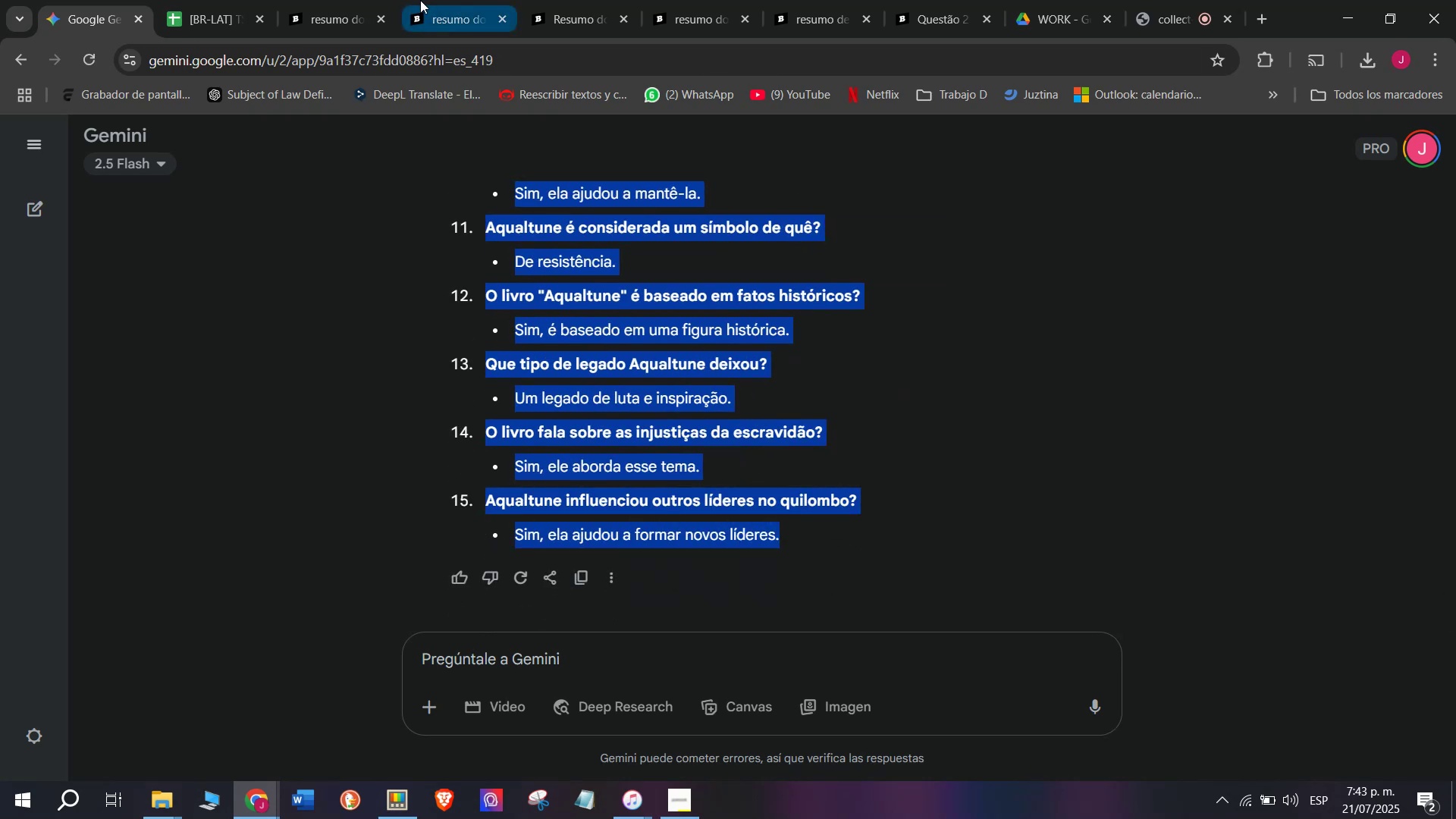 
left_click([337, 0])
 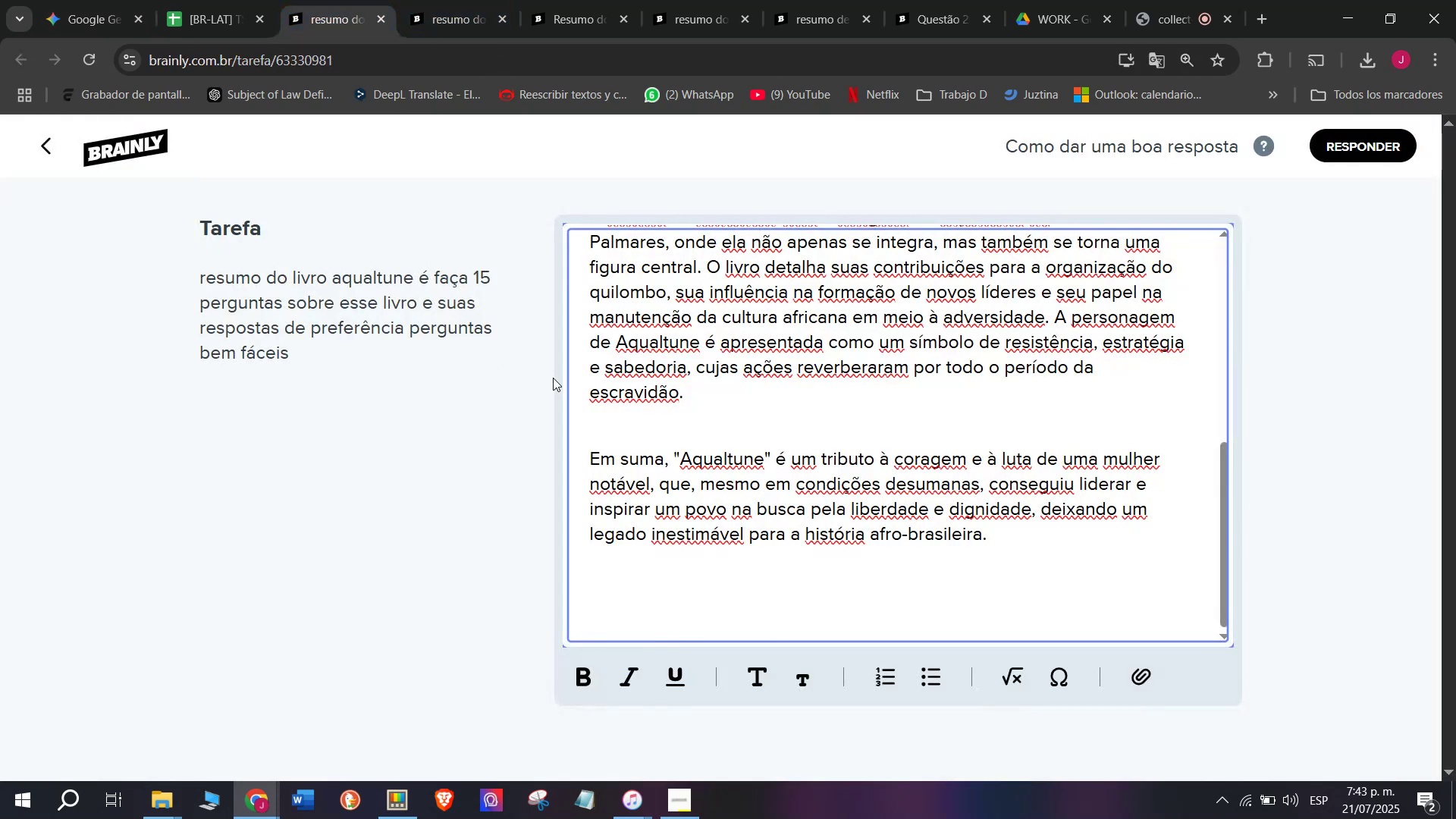 
key(Control+ControlLeft)
 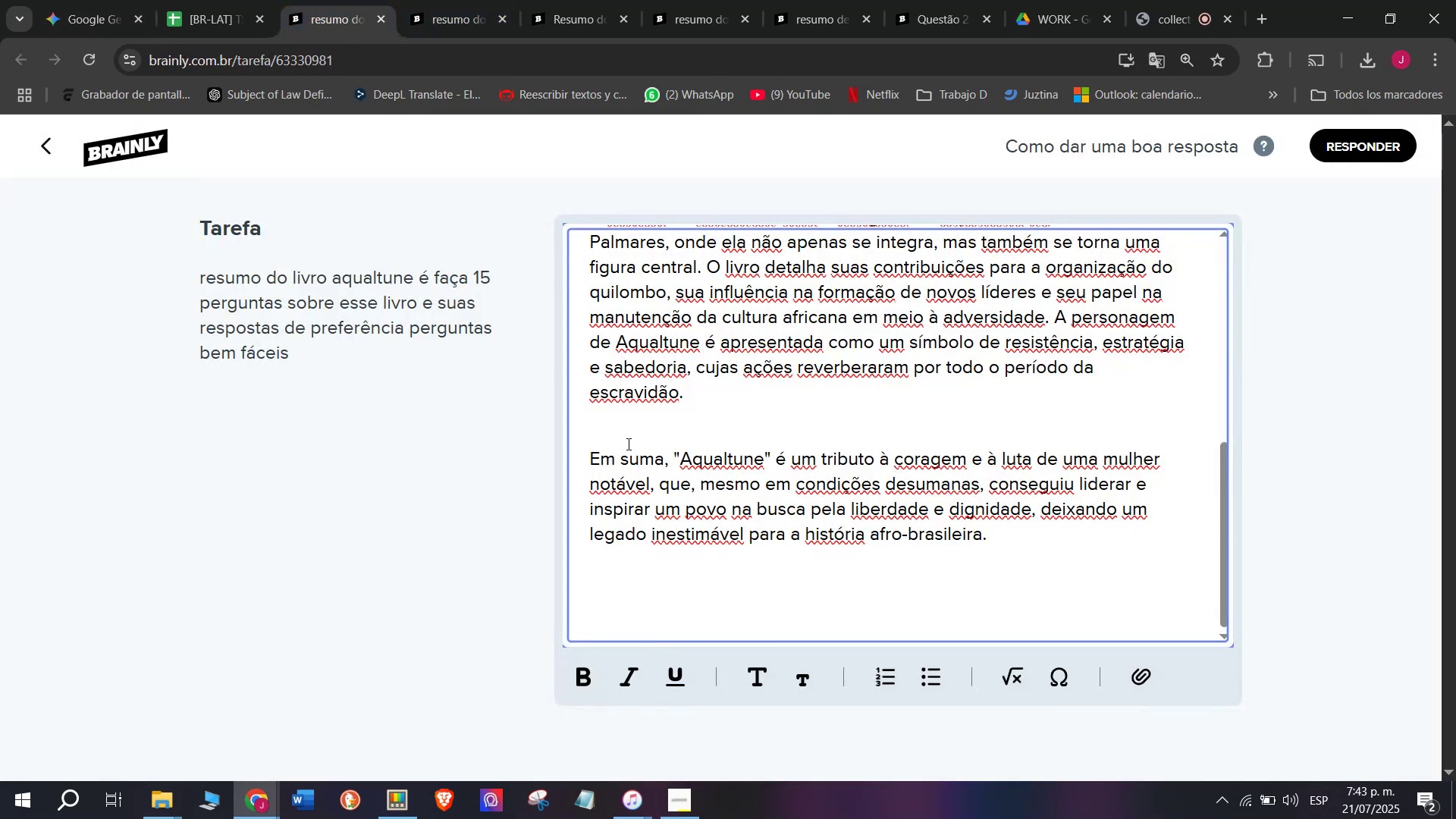 
key(Control+V)
 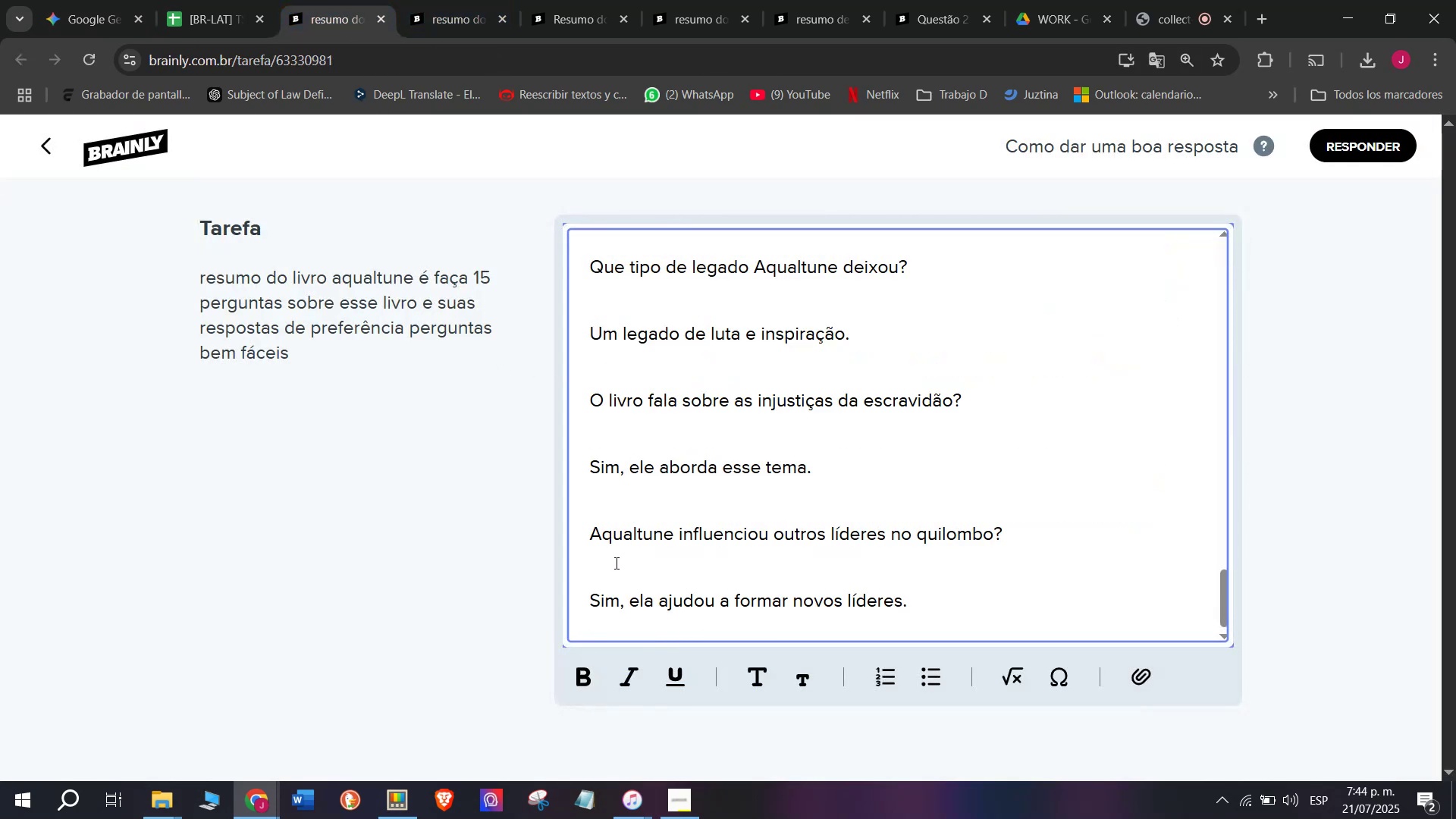 
left_click([640, 567])
 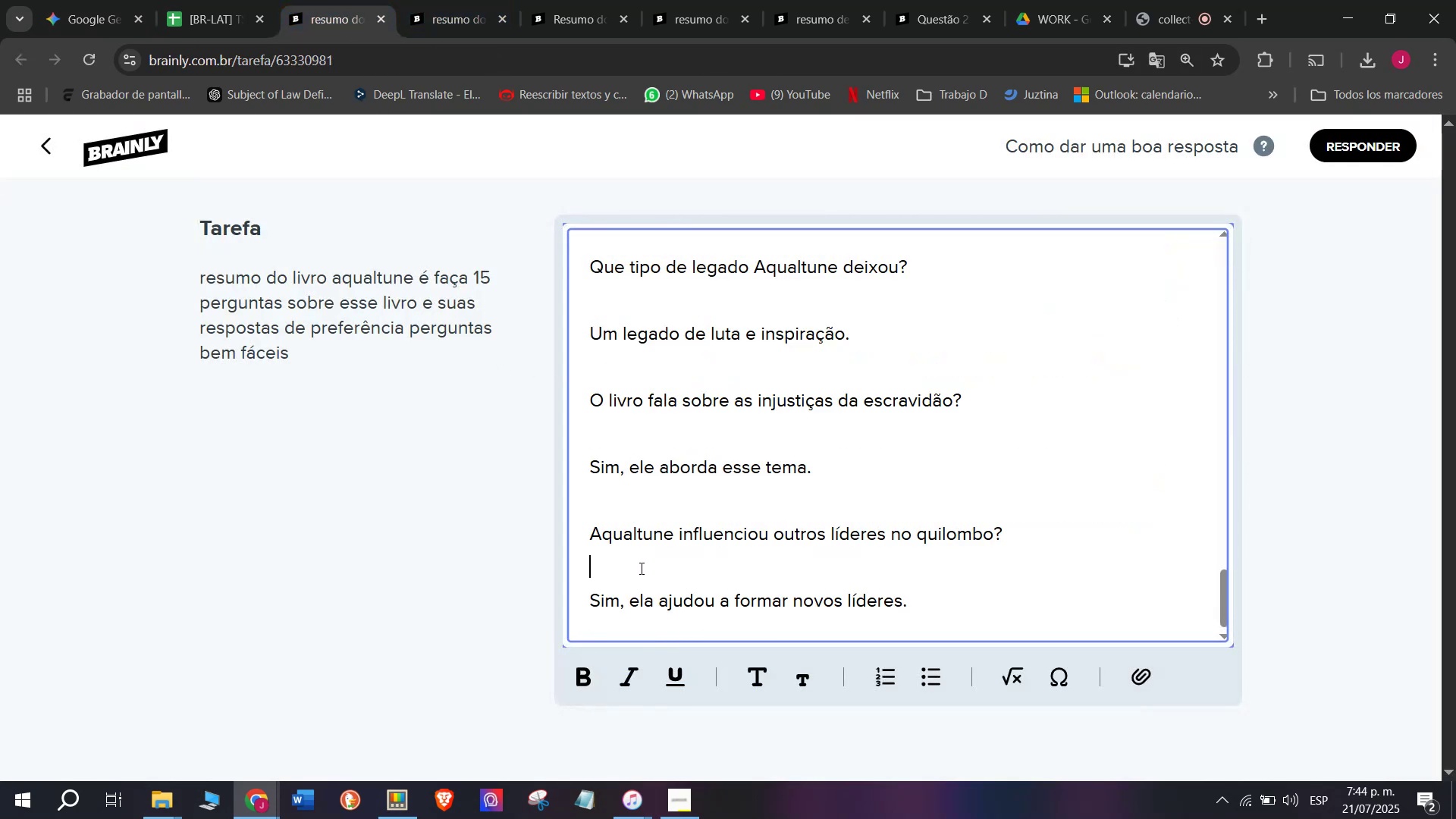 
key(Q)
 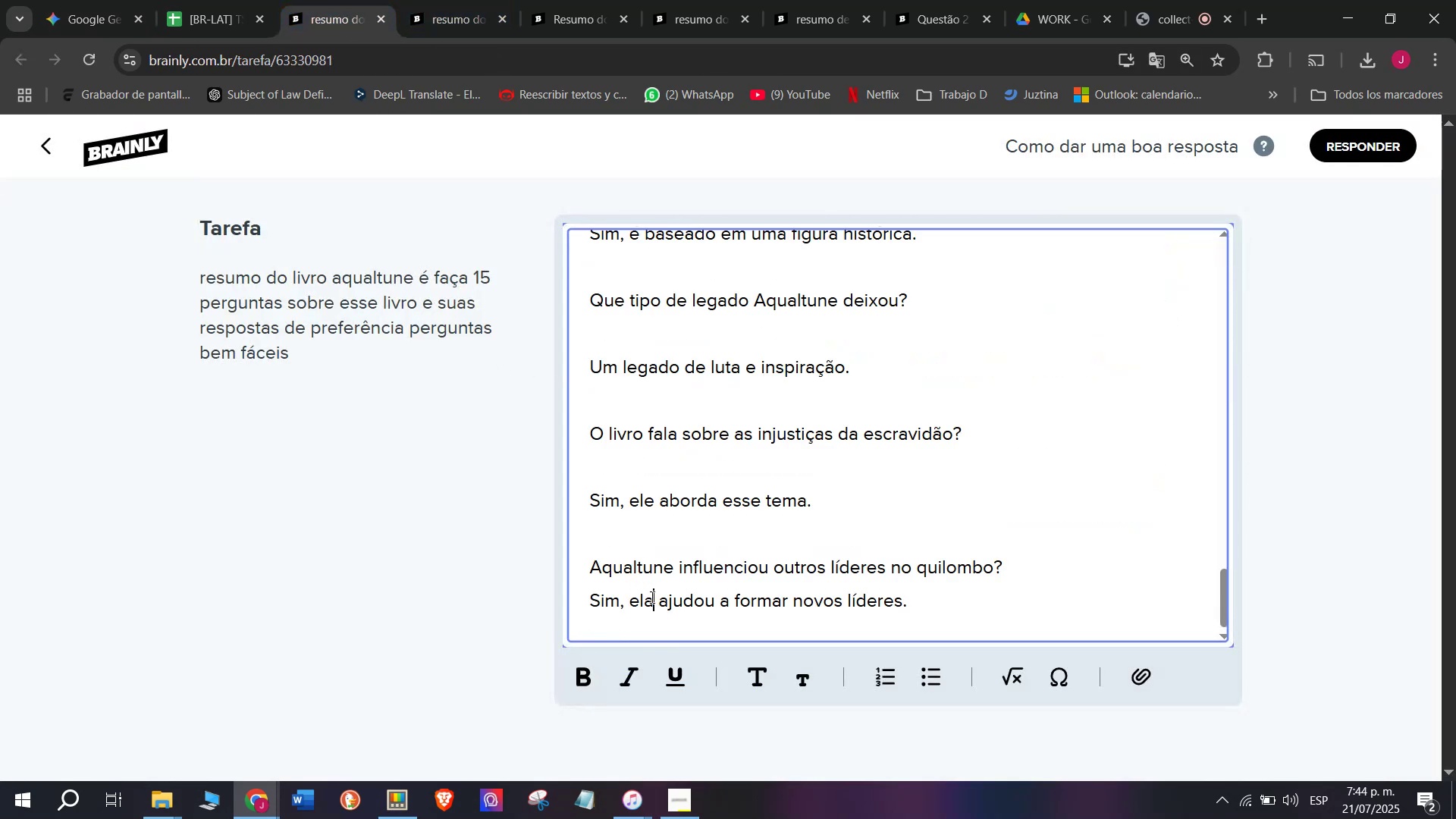 
key(Backspace)
 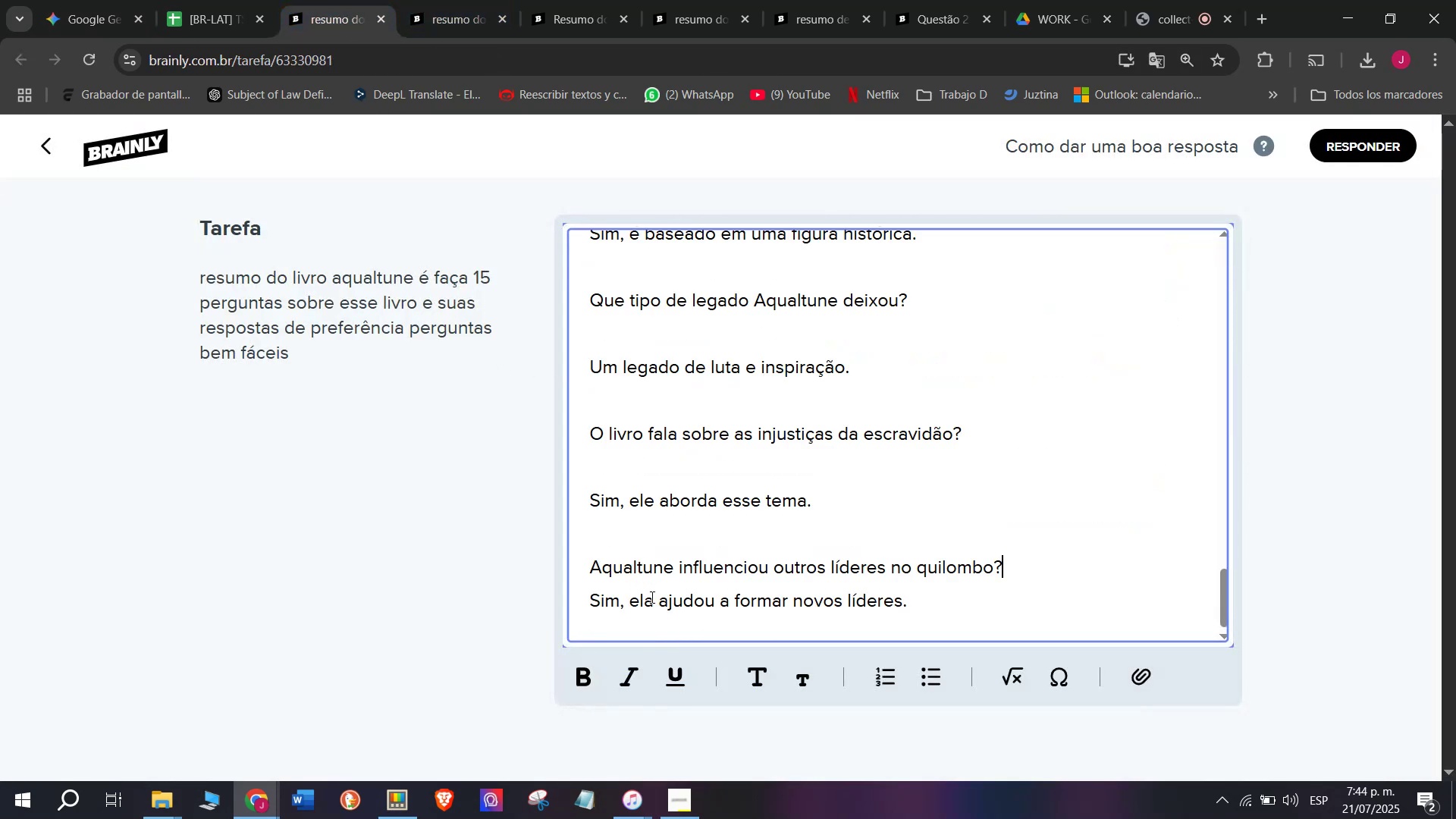 
left_click([651, 597])
 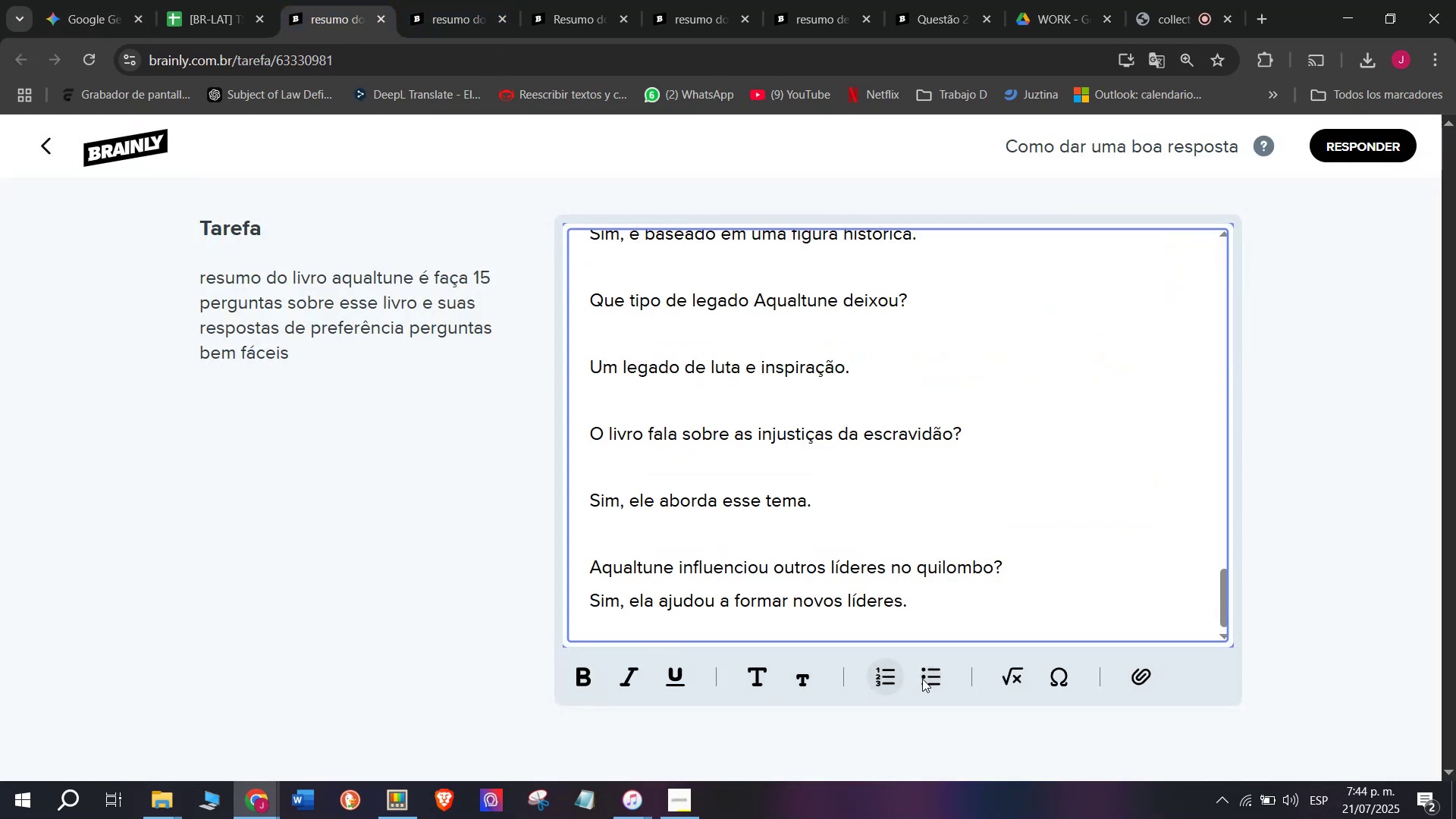 
left_click([935, 679])
 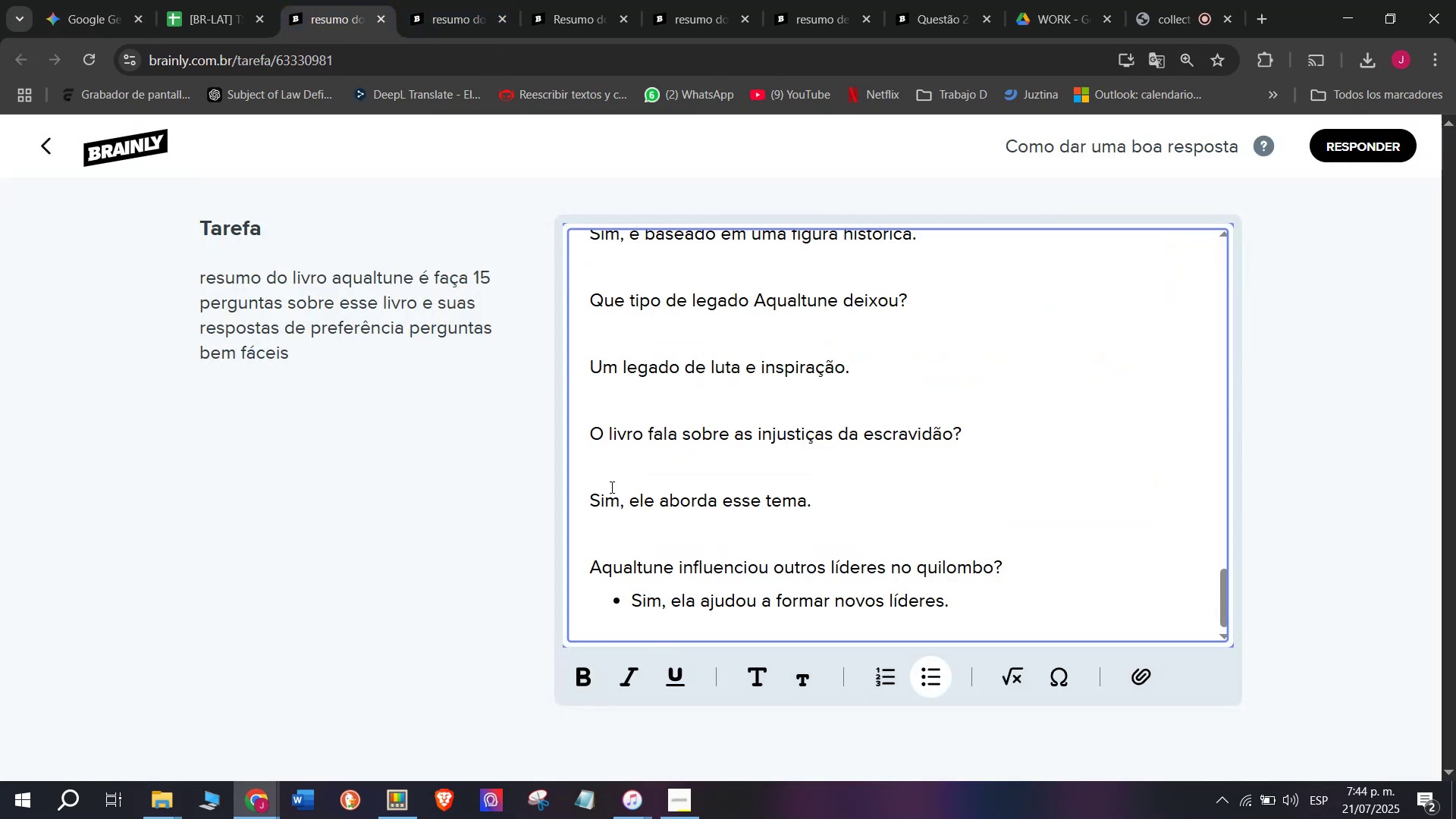 
left_click([575, 480])
 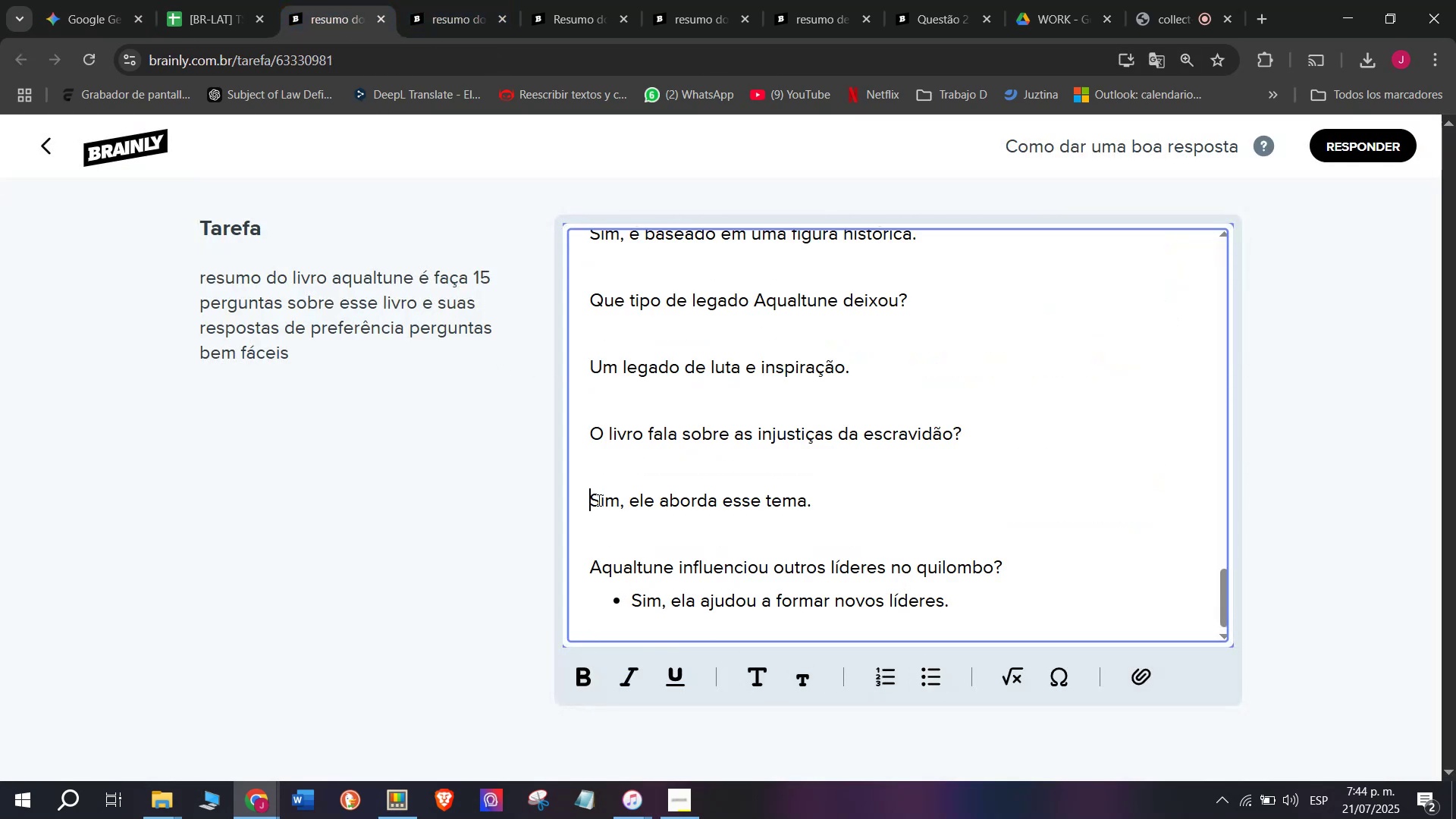 
key(Q)
 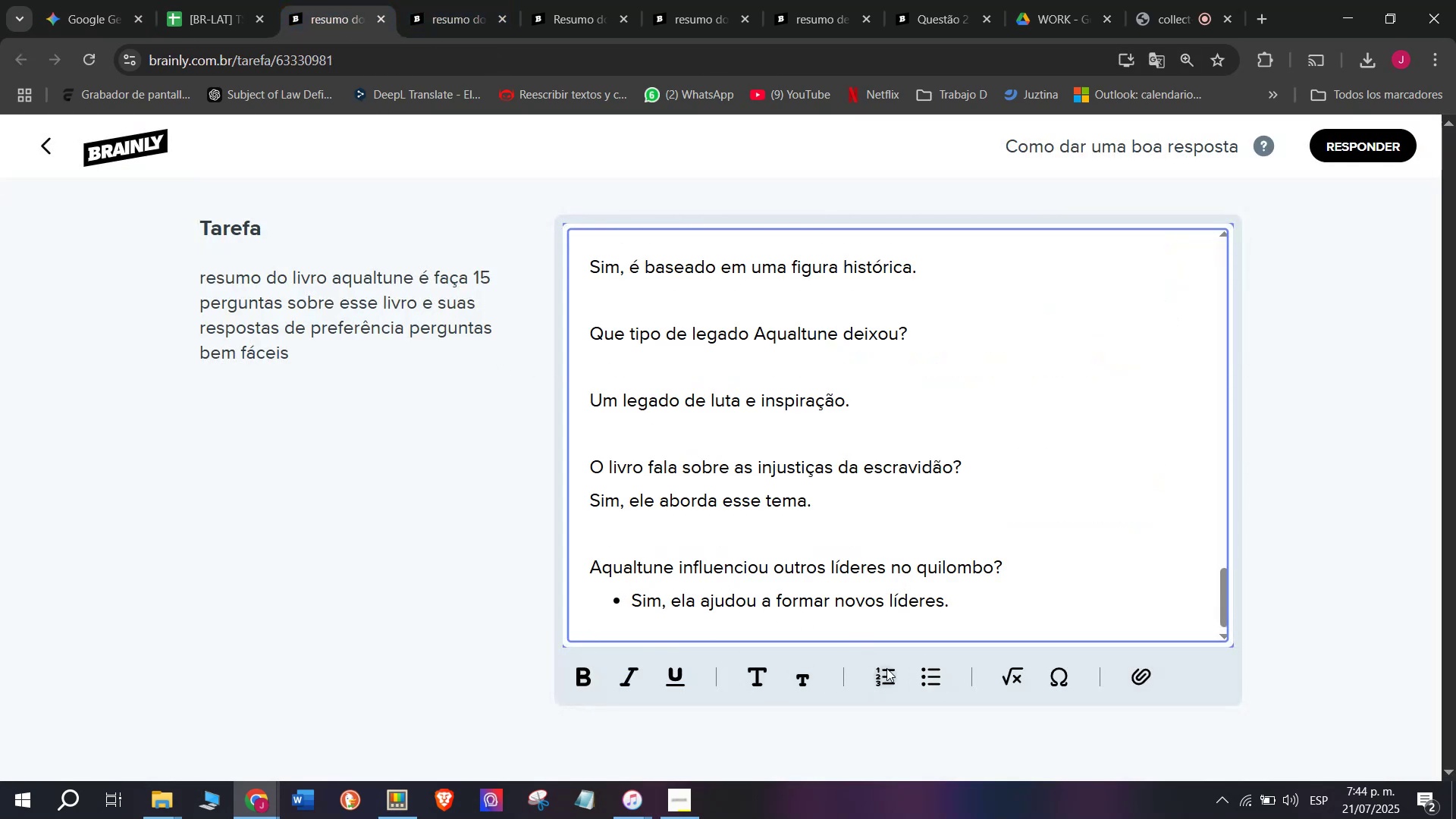 
key(Backspace)
 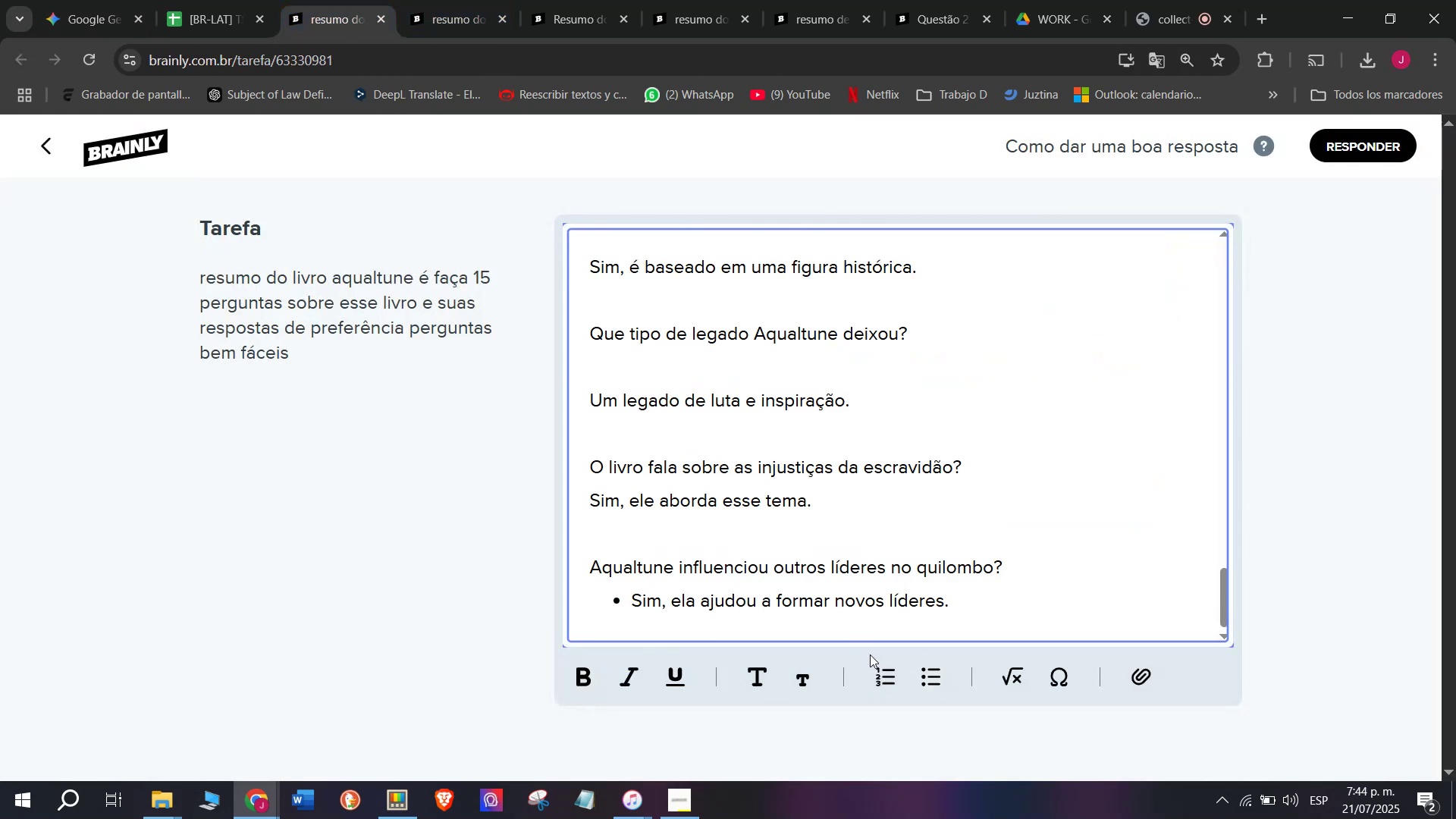 
left_click_drag(start_coordinate=[916, 670], to_coordinate=[912, 669])
 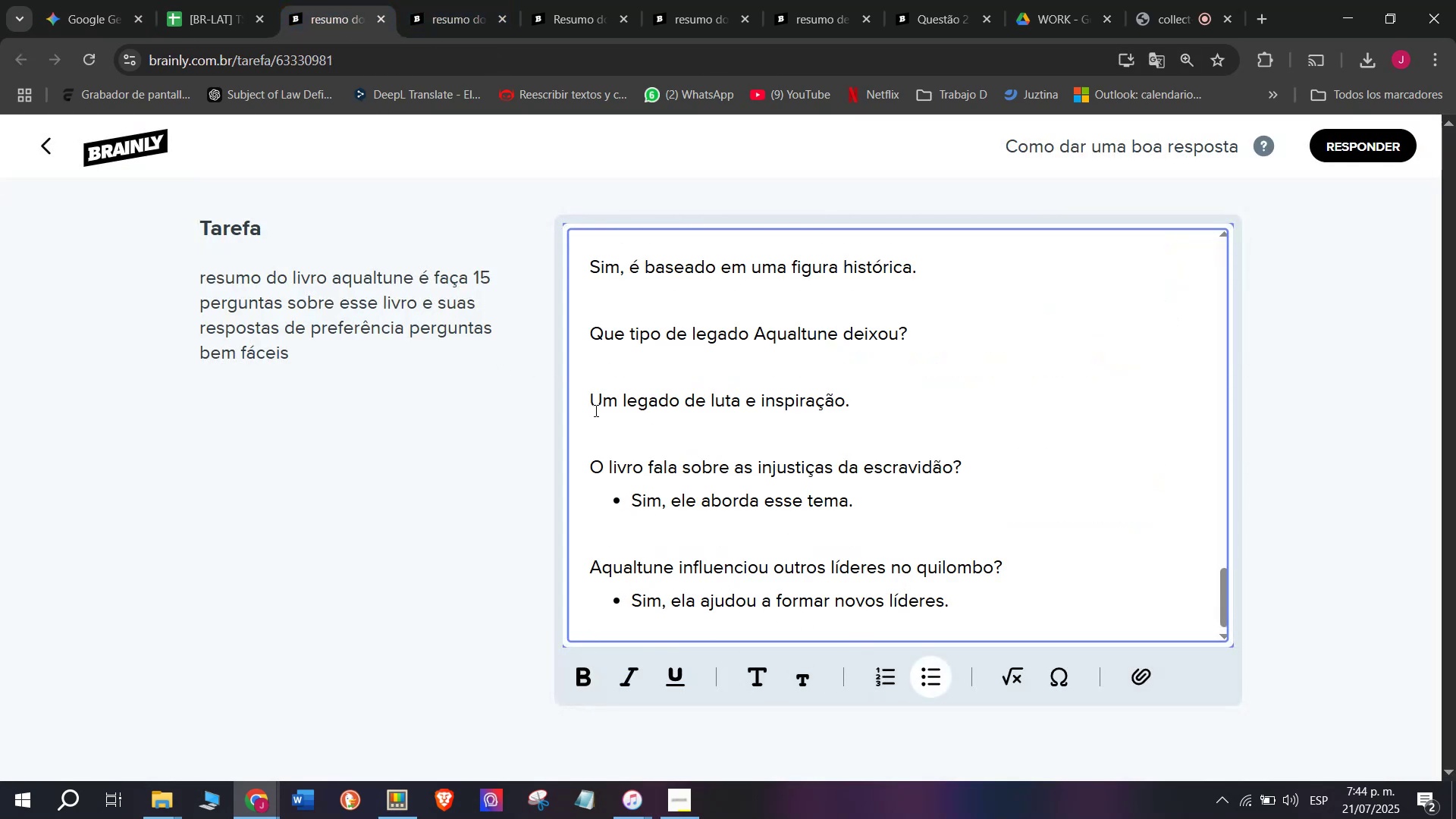 
key(Q)
 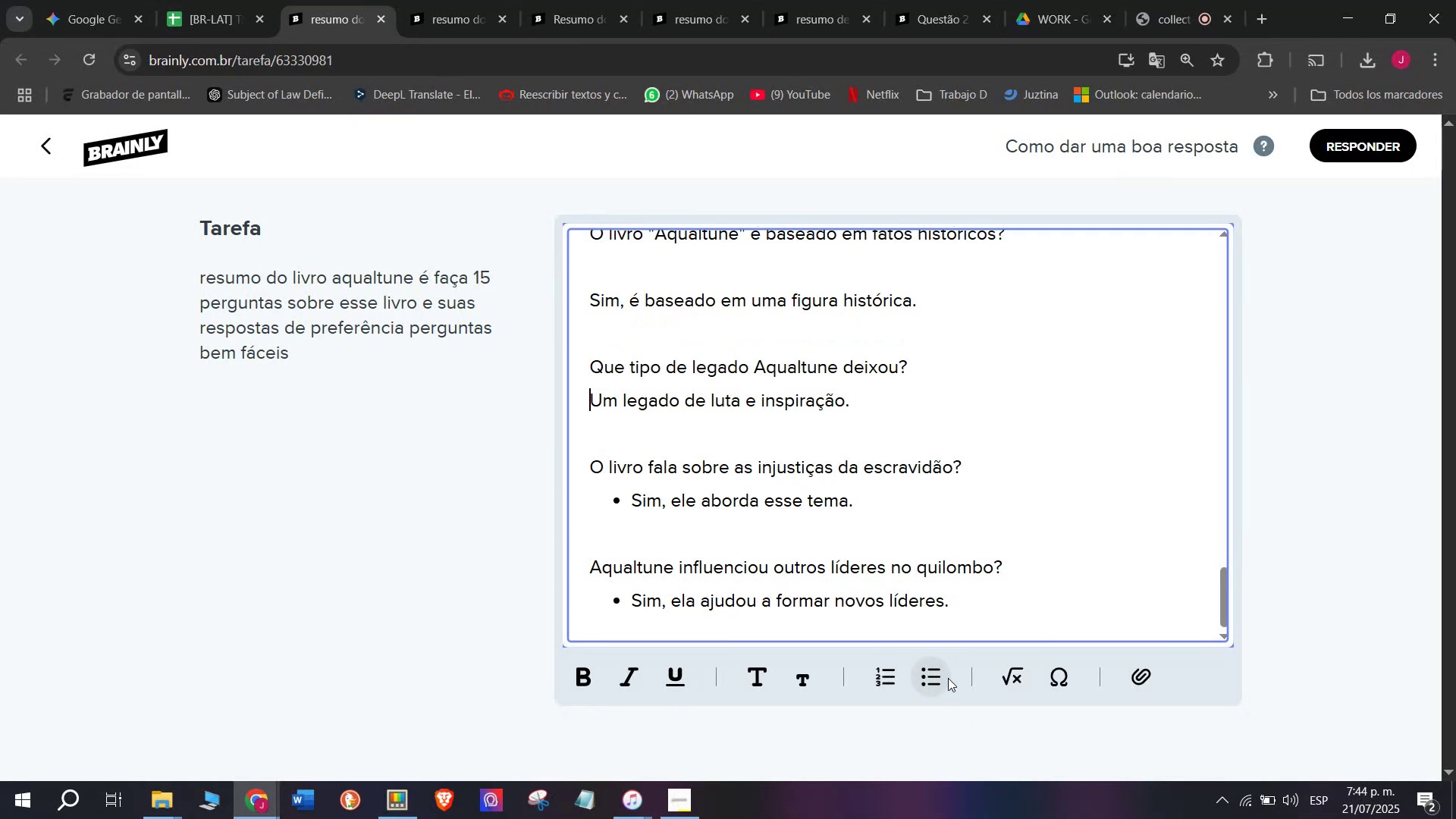 
key(Backspace)
 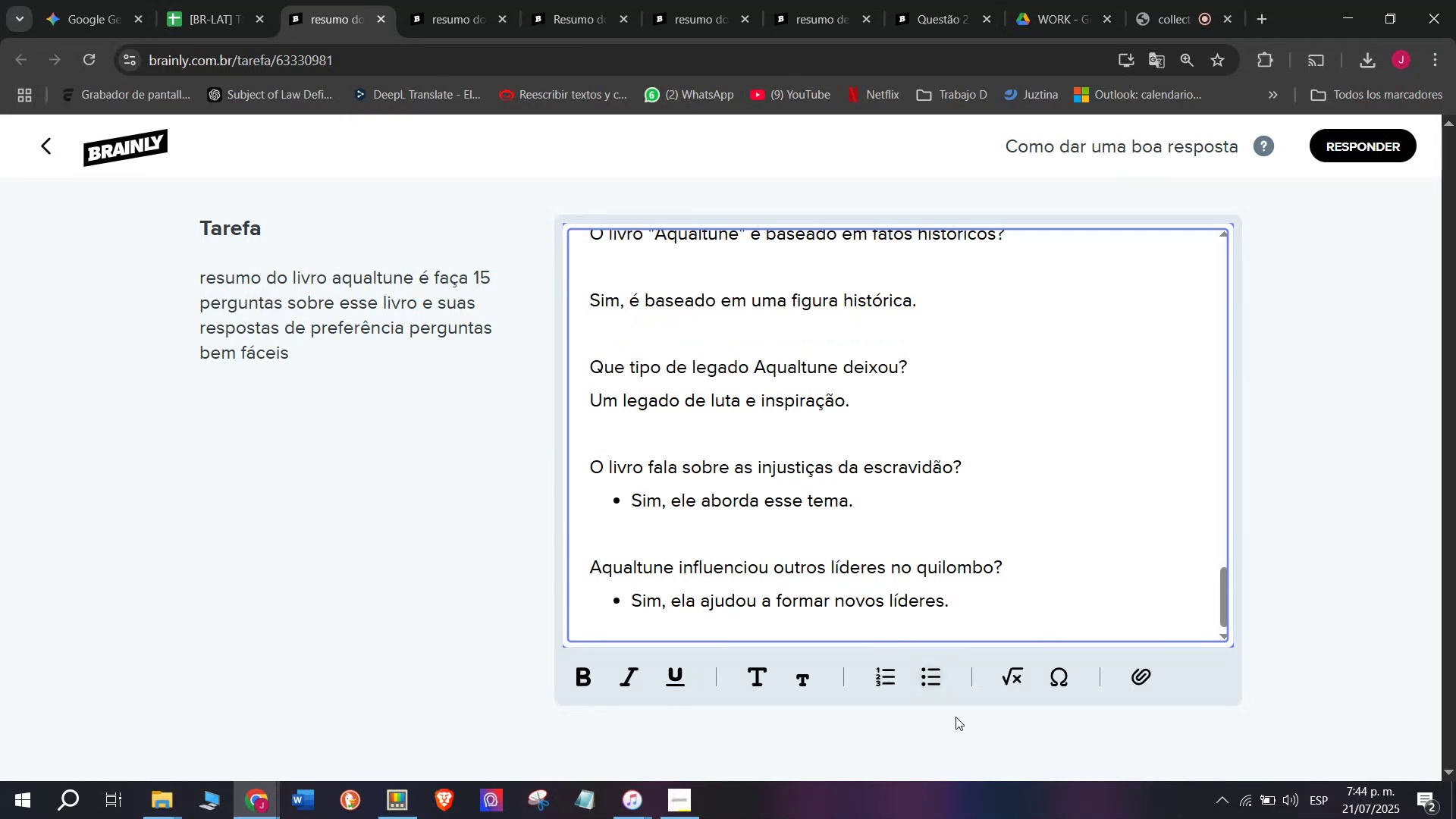 
scroll: coordinate [794, 563], scroll_direction: up, amount: 1.0
 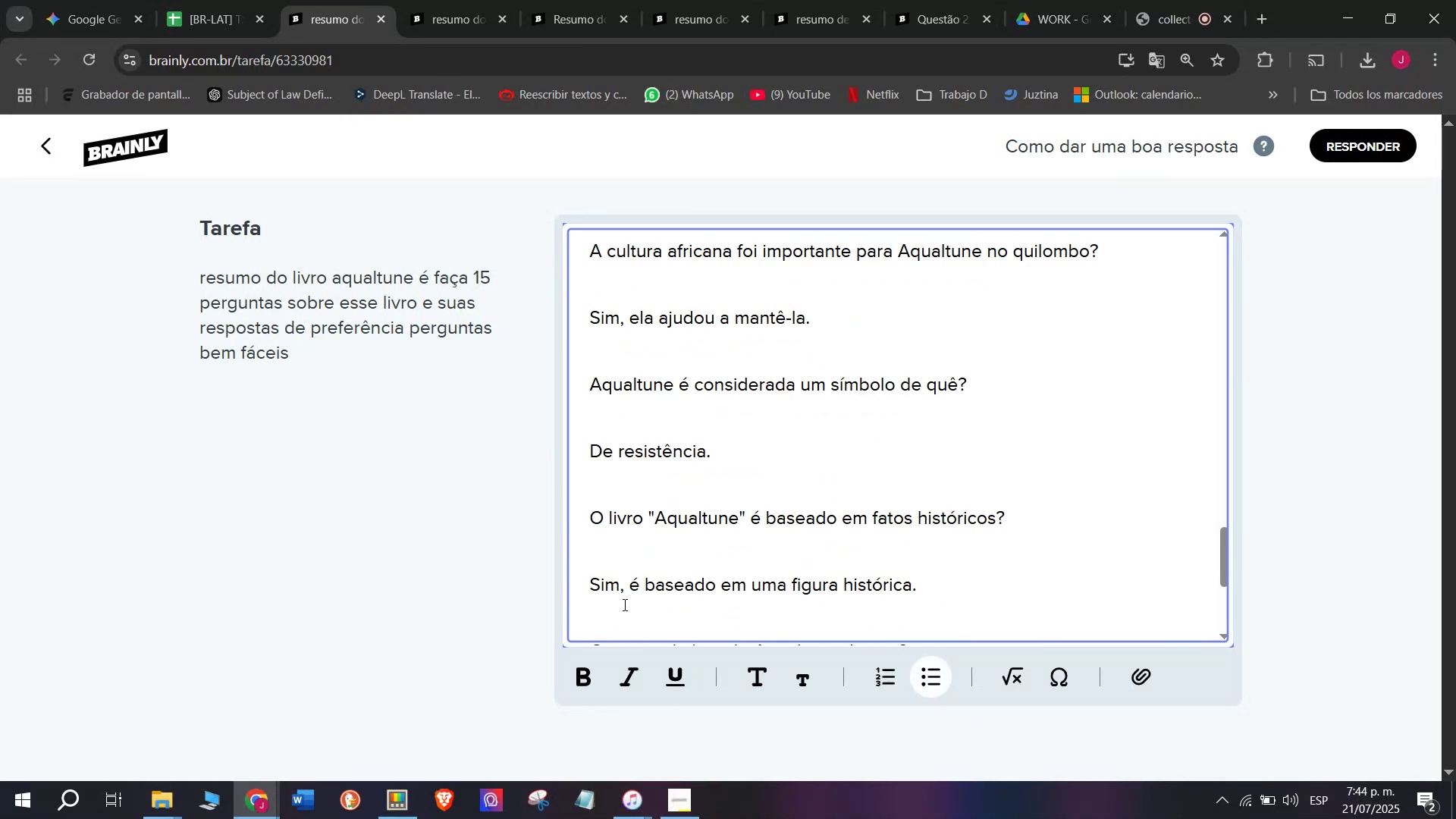 
left_click([585, 582])
 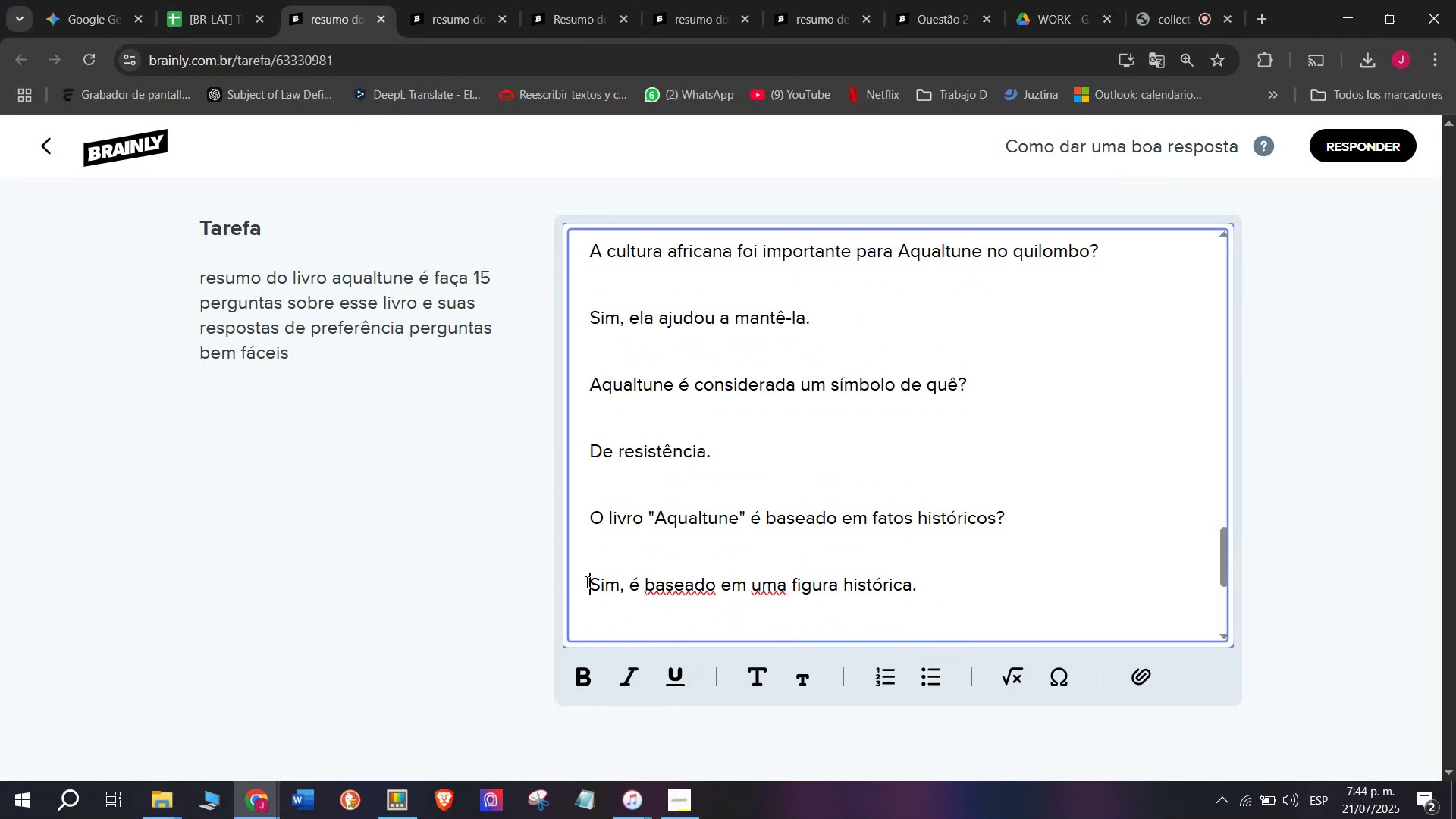 
key(Backspace)
 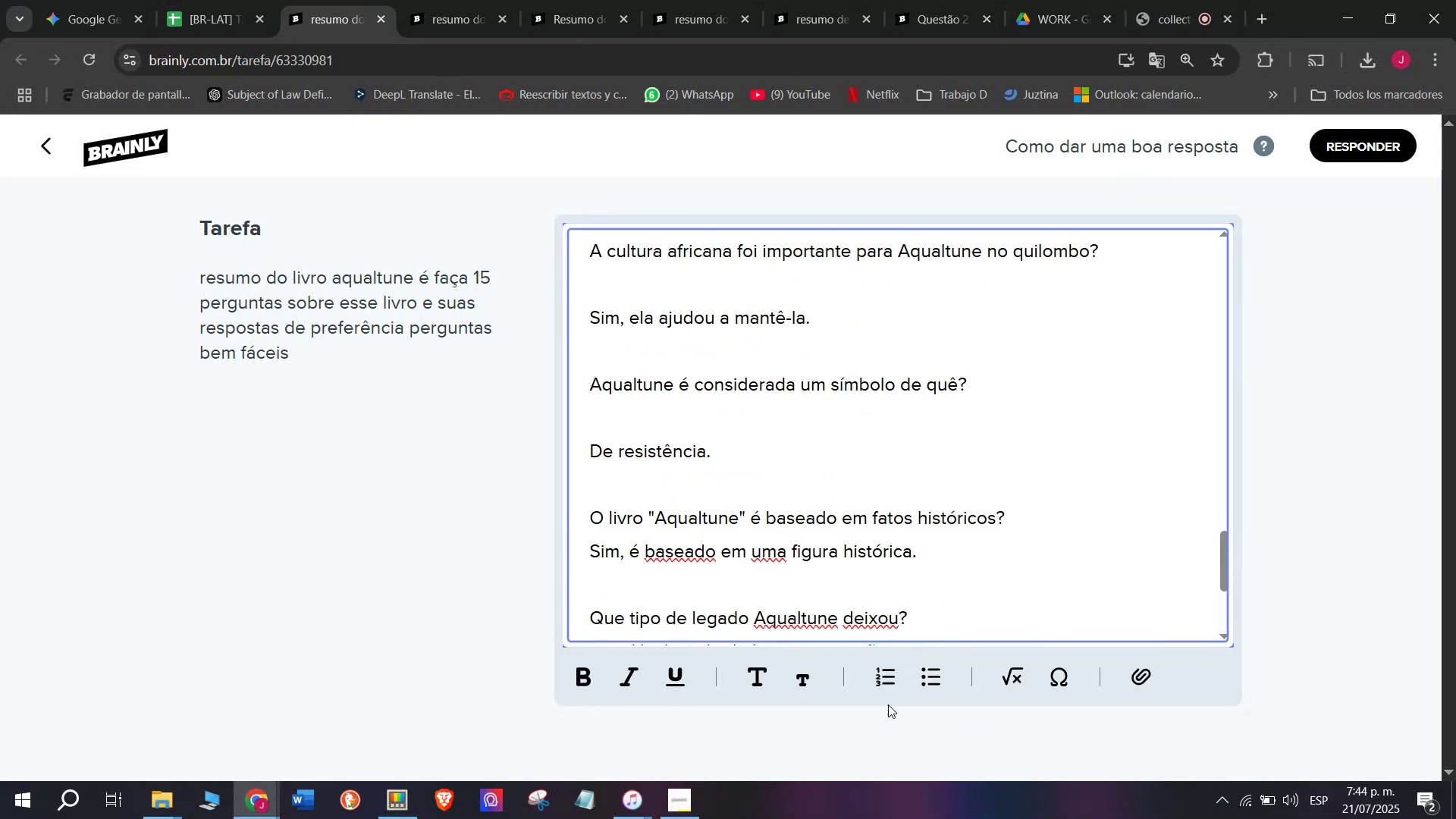 
key(Q)
 